 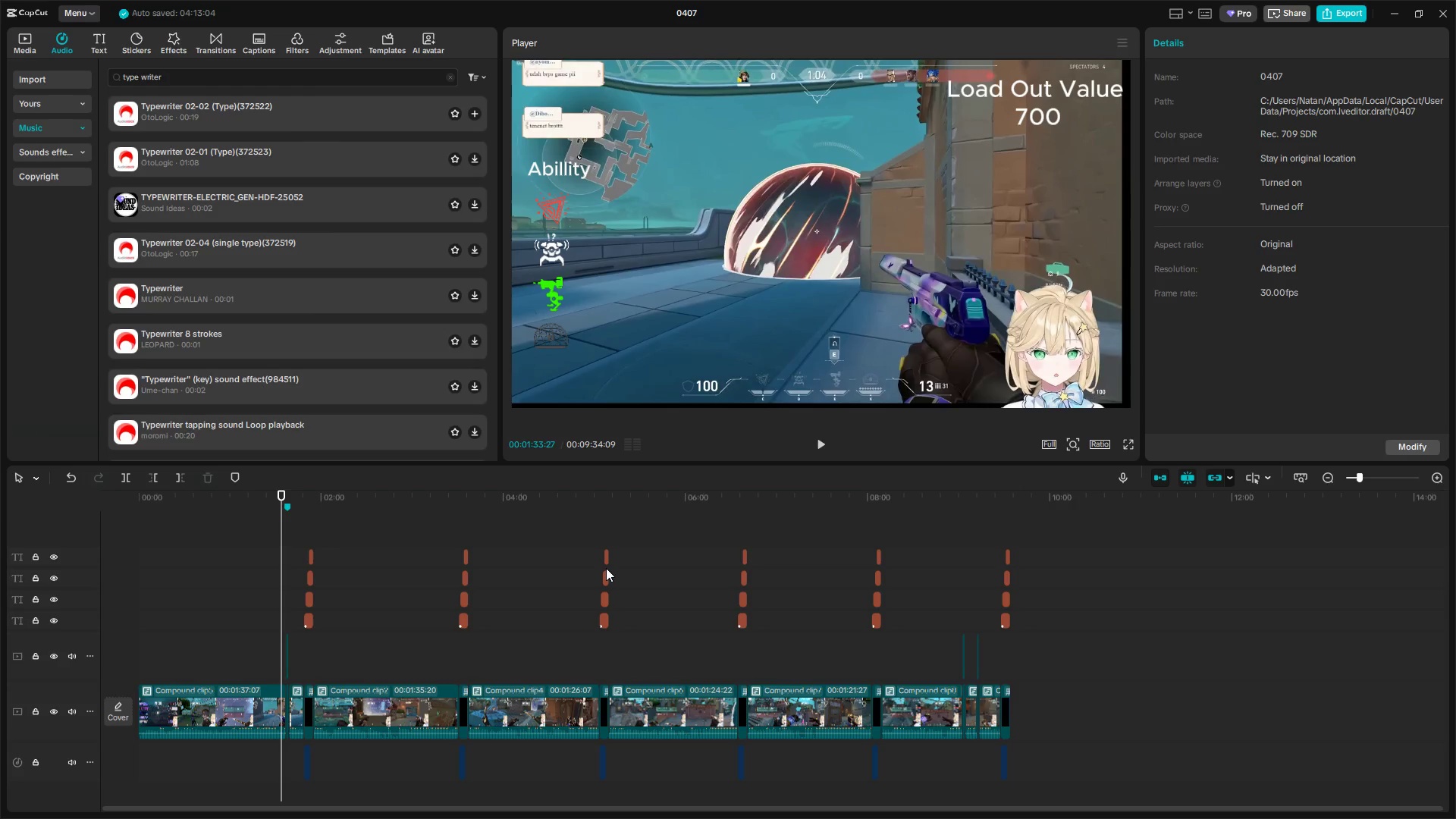 
scroll: coordinate [419, 641], scroll_direction: up, amount: 8.0
 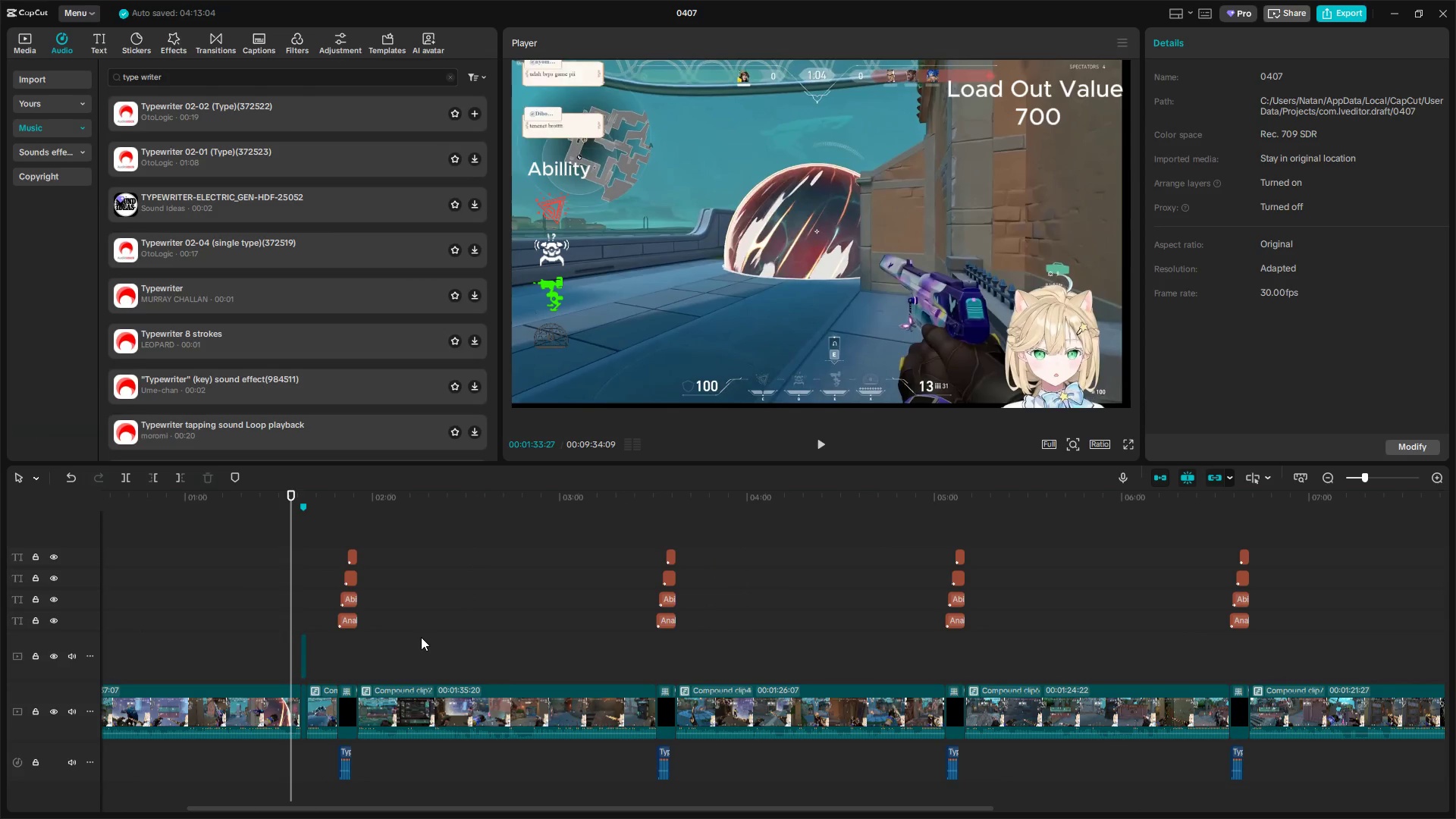 
hold_key(key=ControlLeft, duration=0.47)
 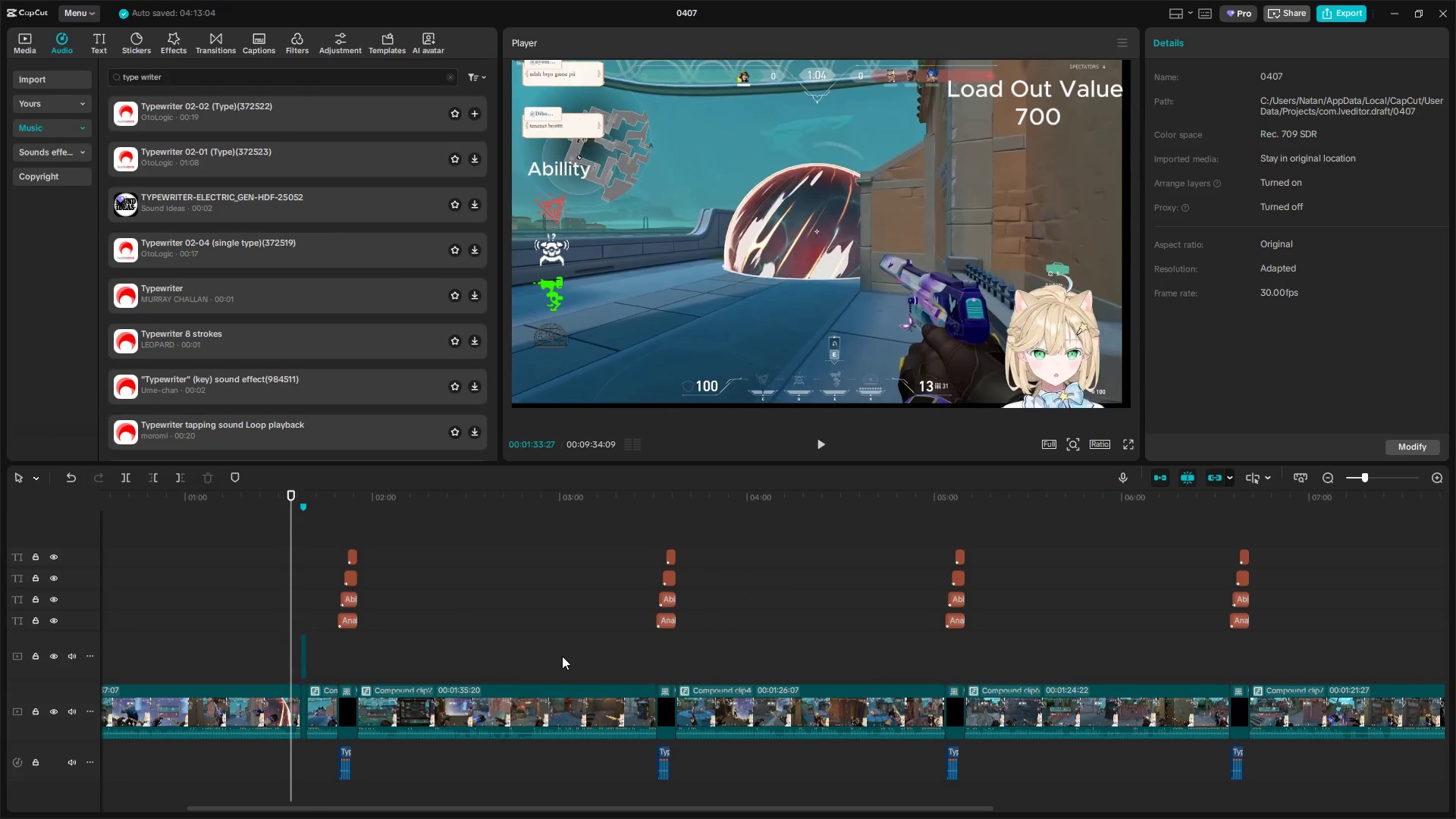 
left_click([562, 656])
 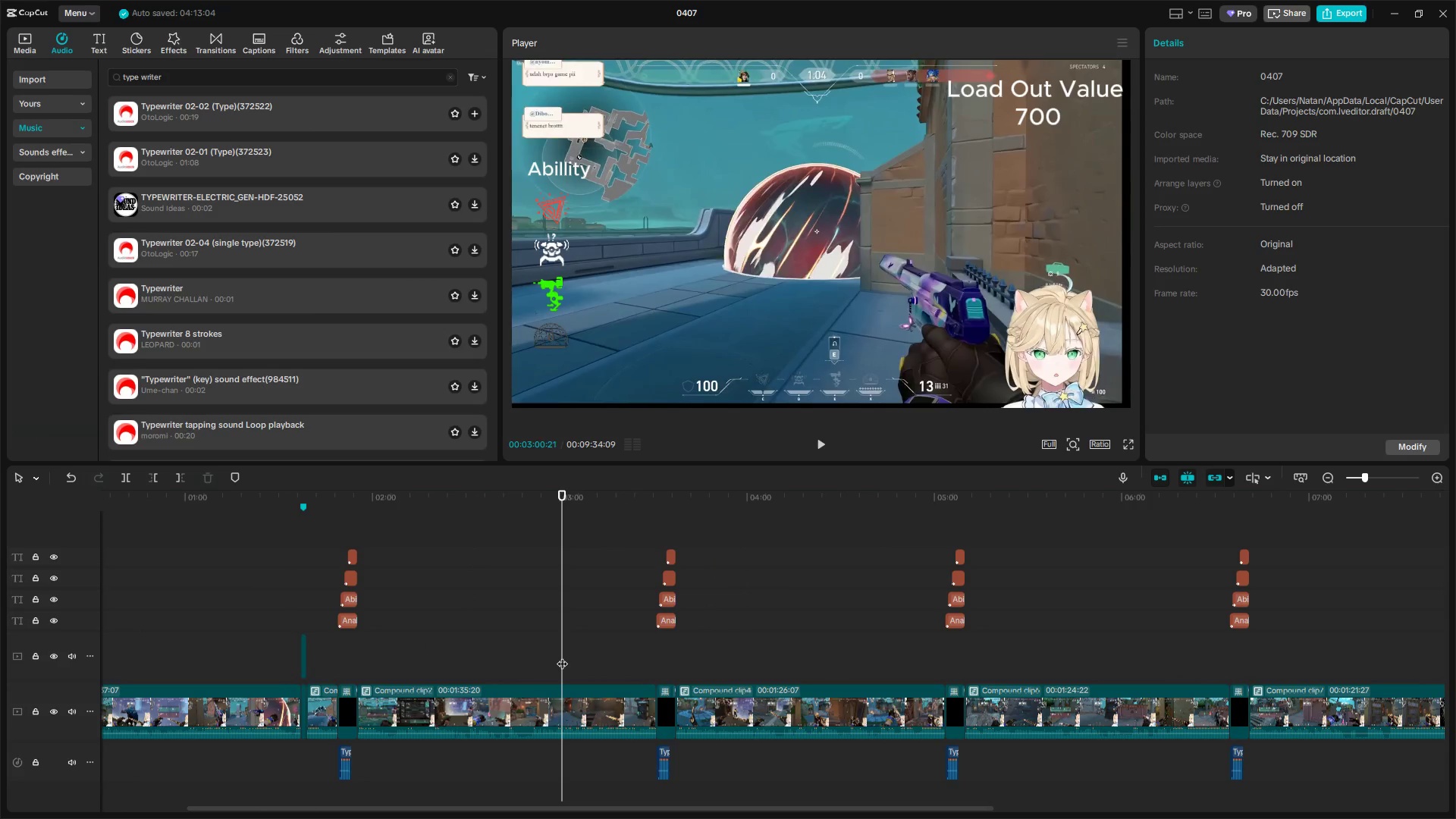 
left_click_drag(start_coordinate=[562, 656], to_coordinate=[630, 652])
 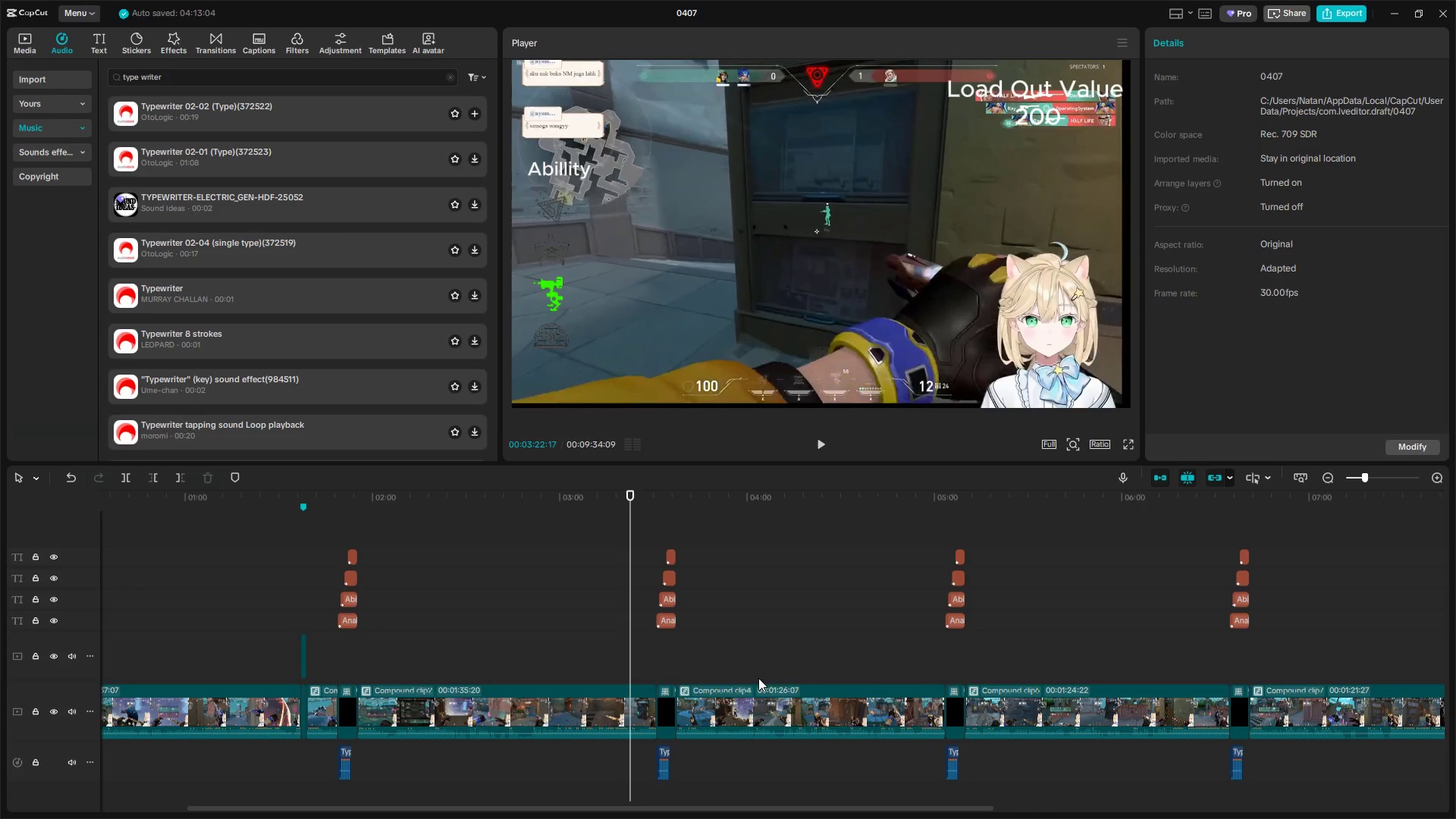 
left_click([802, 657])
 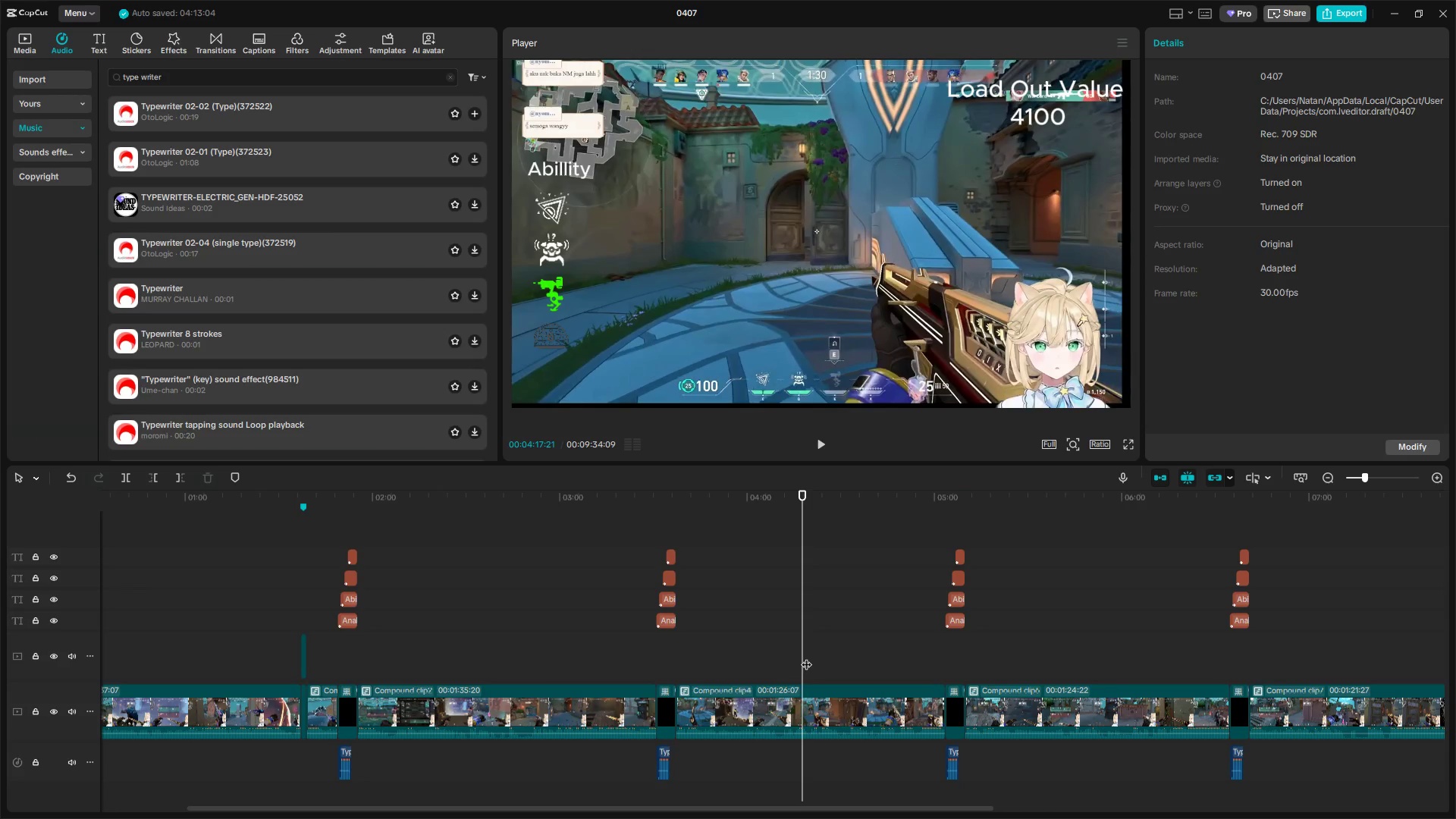 
left_click_drag(start_coordinate=[806, 657], to_coordinate=[843, 655])
 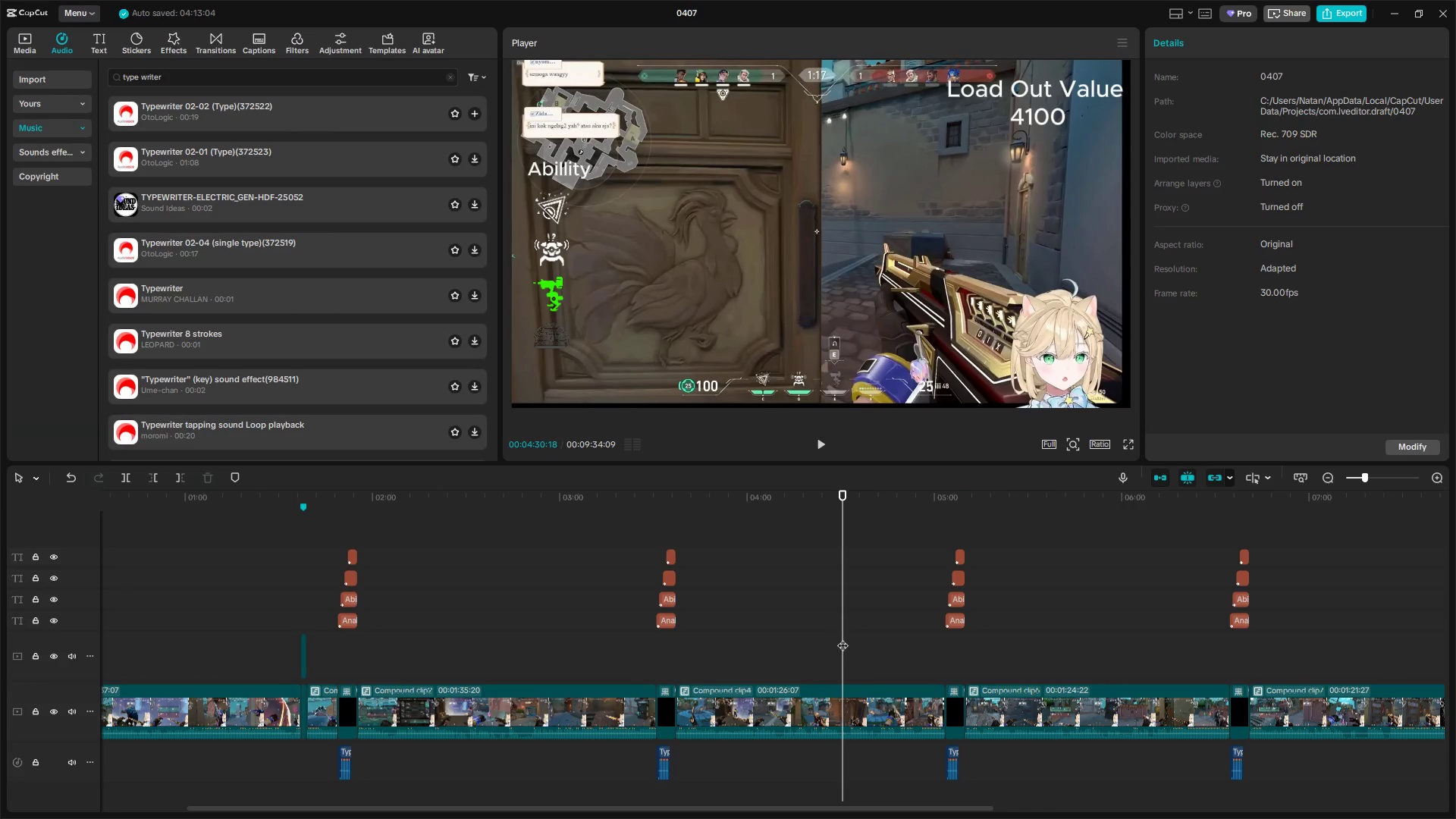 
left_click_drag(start_coordinate=[843, 632], to_coordinate=[921, 633])
 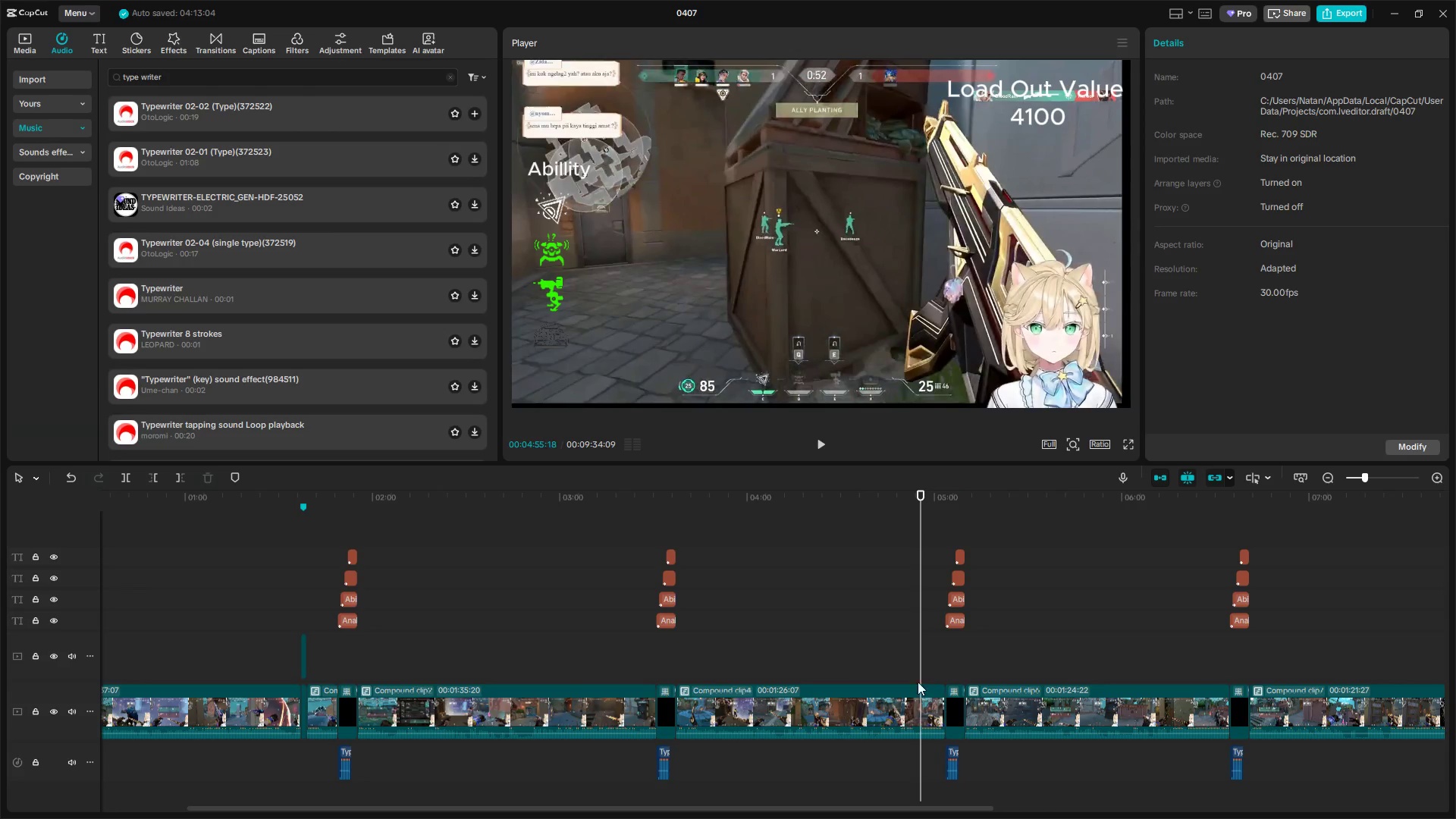 
left_click([916, 704])
 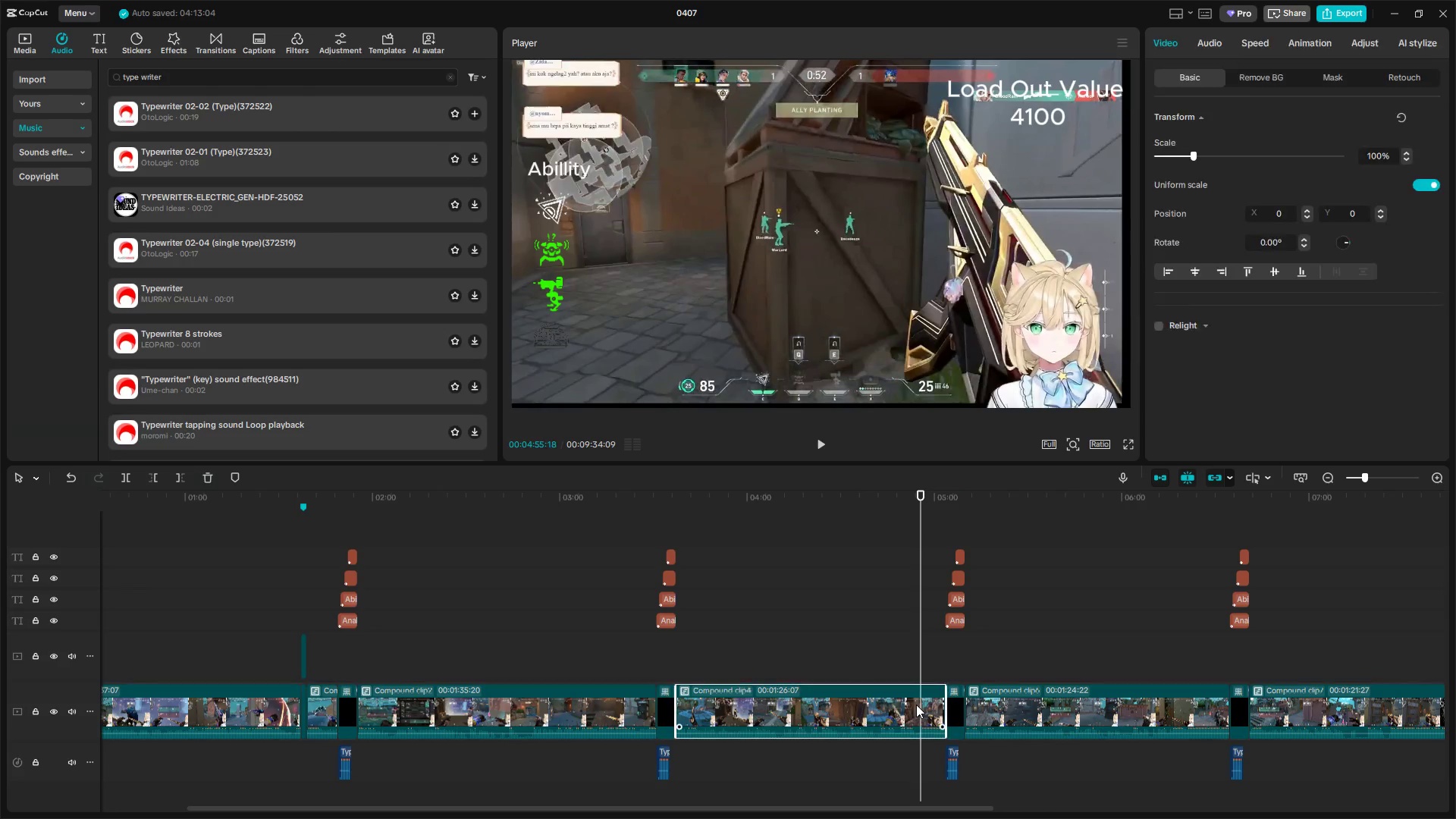 
key(Shift+E)
 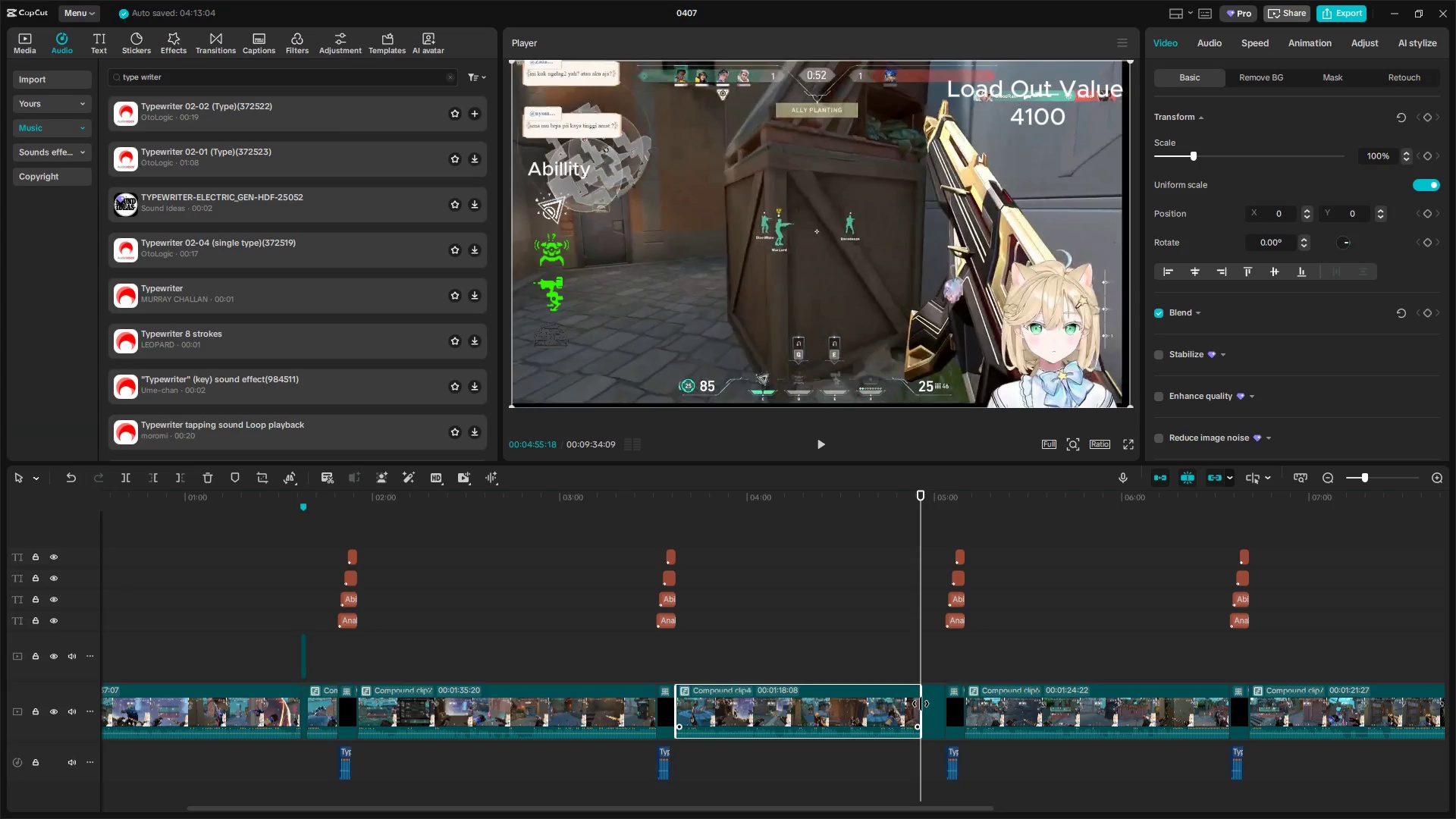 
key(Space)
 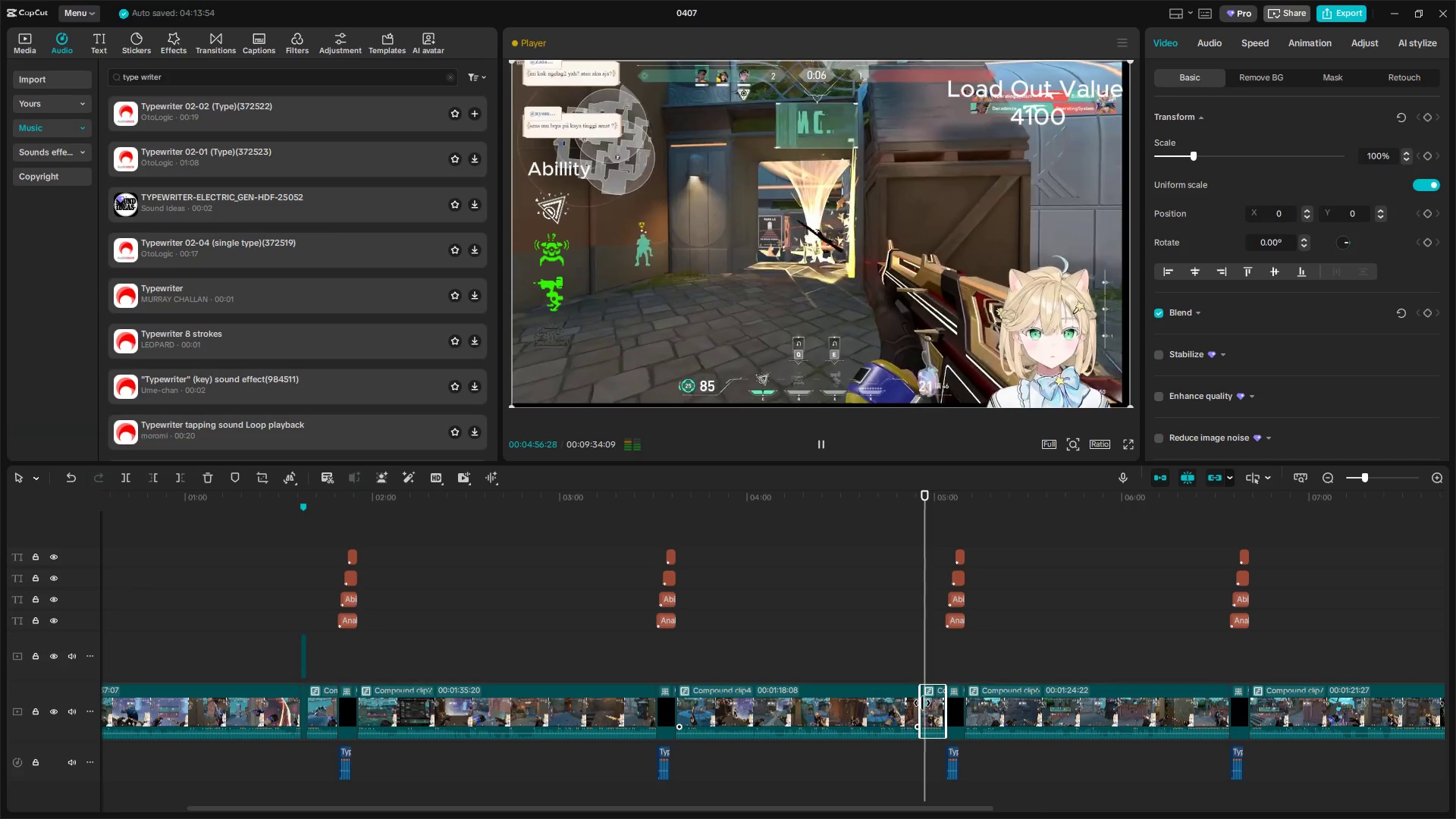 
hold_key(key=ControlLeft, duration=1.08)
 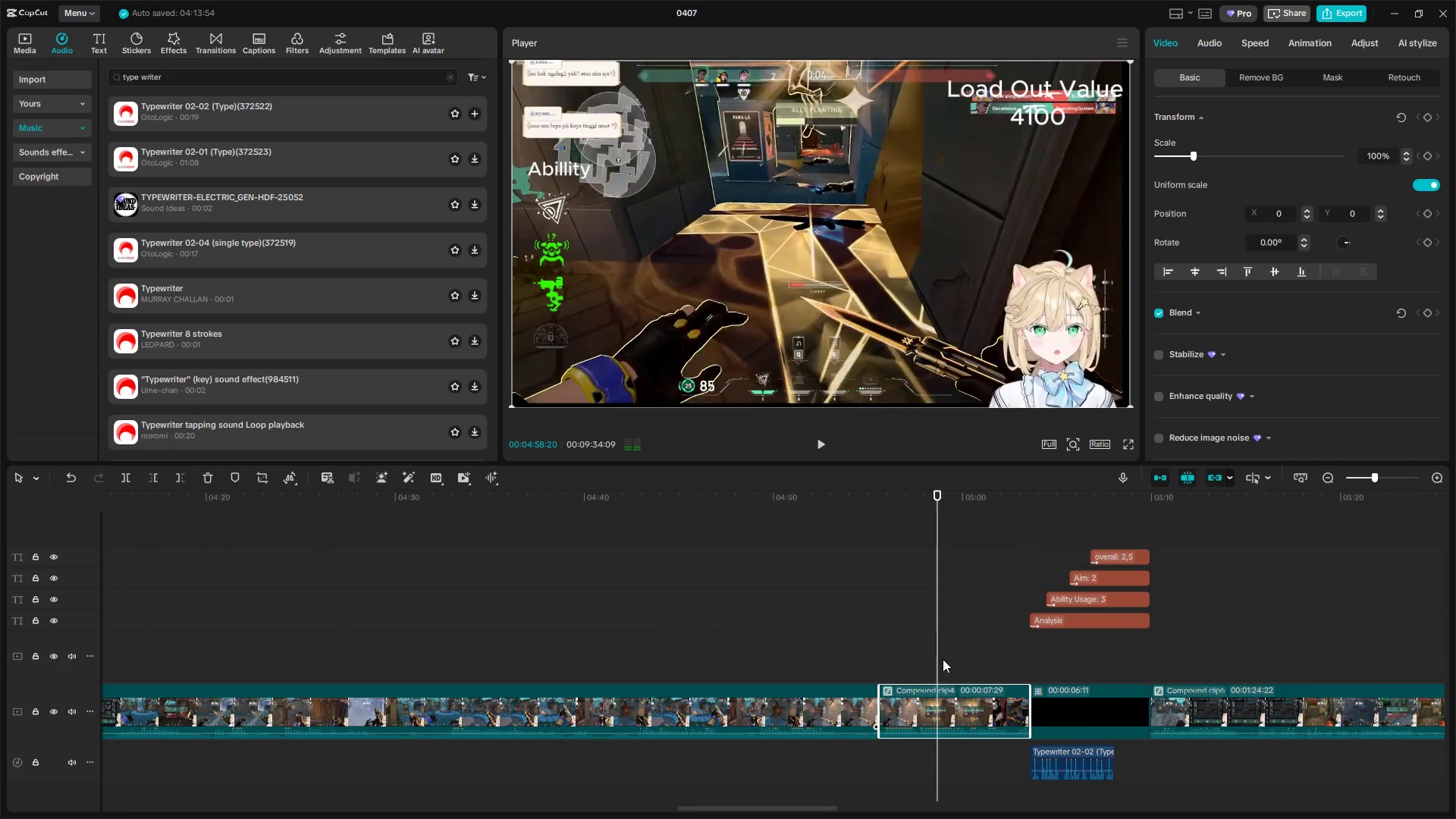 
key(Space)
 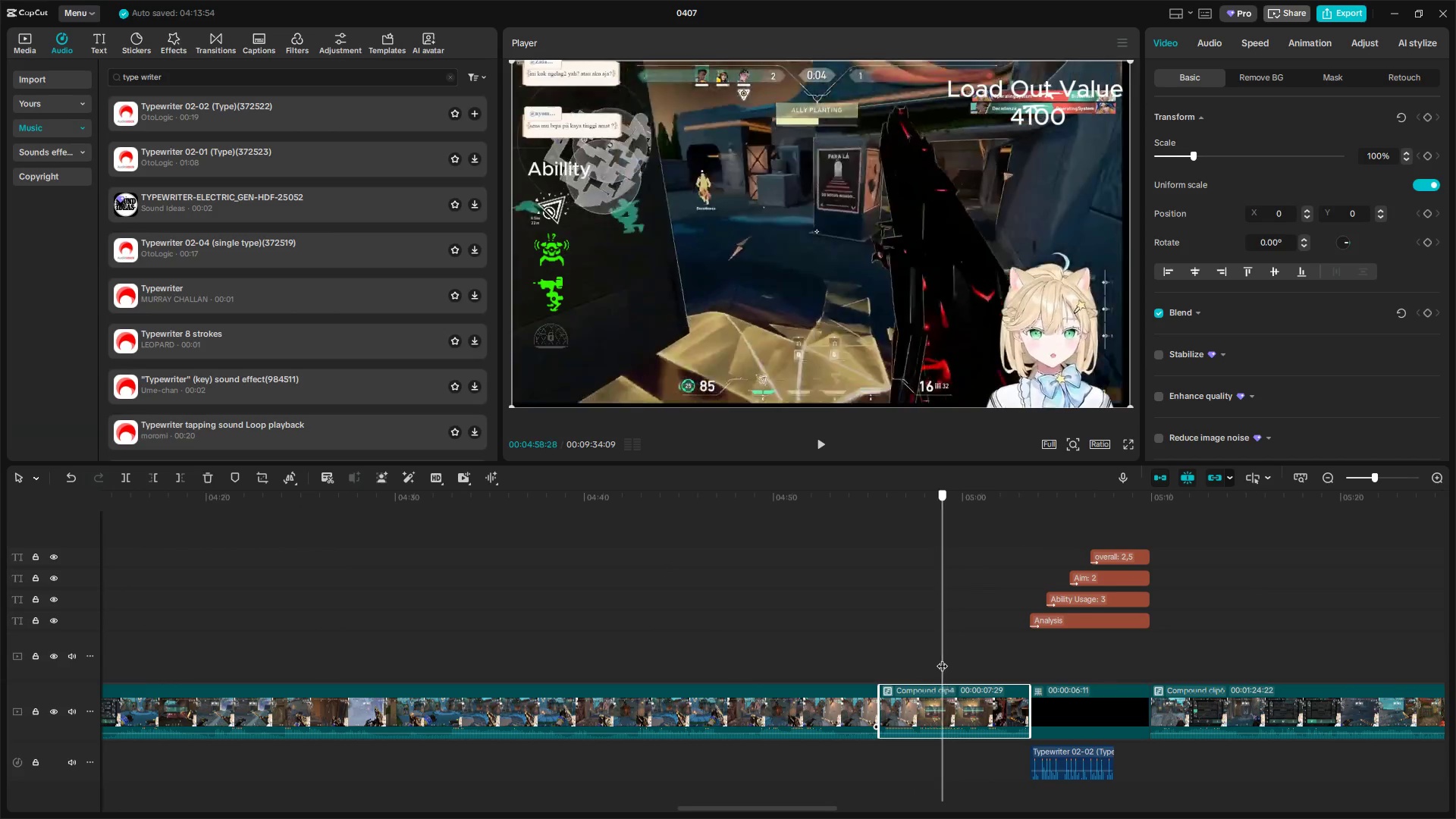 
scroll: coordinate [930, 703], scroll_direction: up, amount: 14.0
 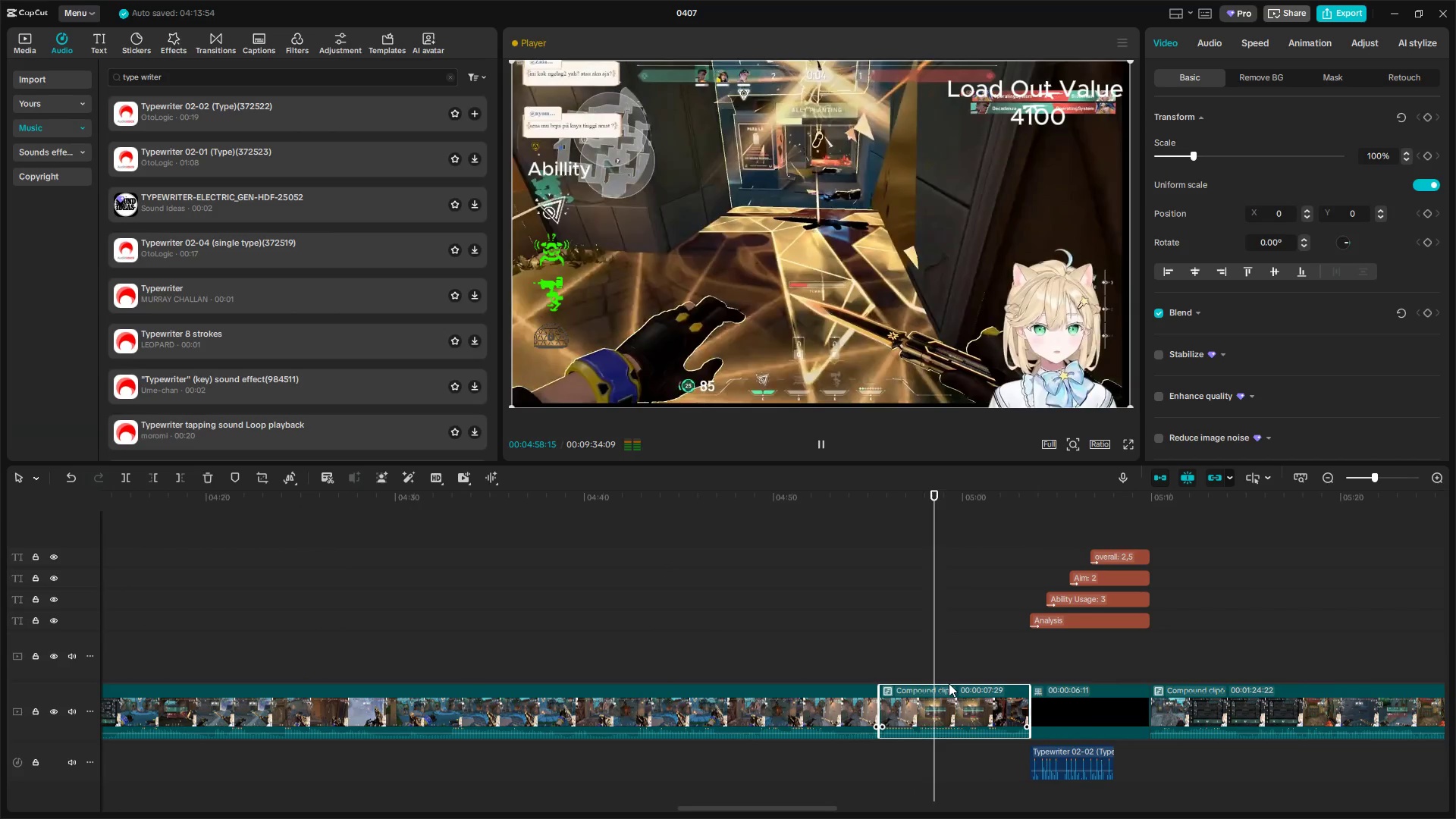 
left_click([934, 708])
 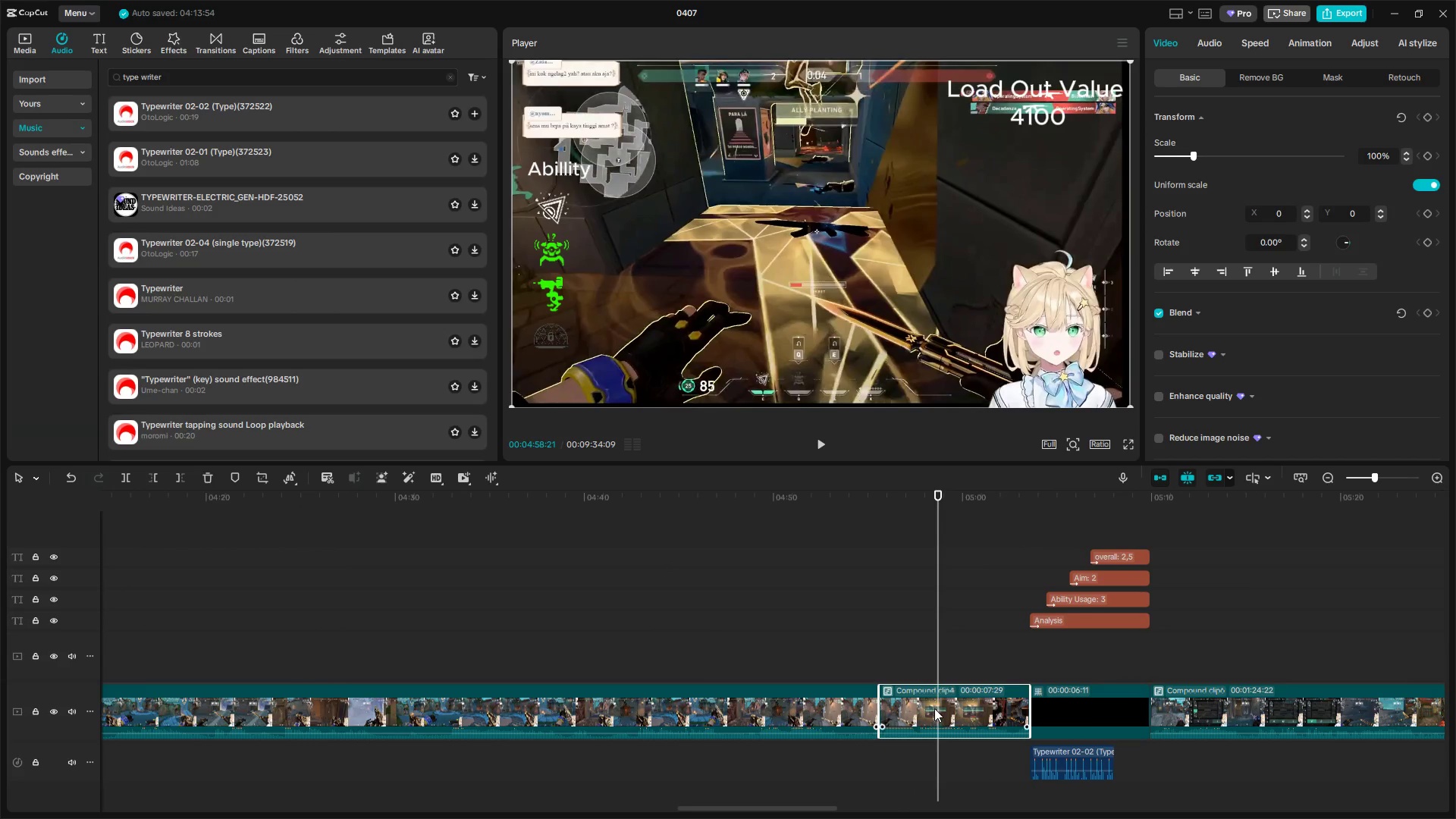 
key(Shift+E)
 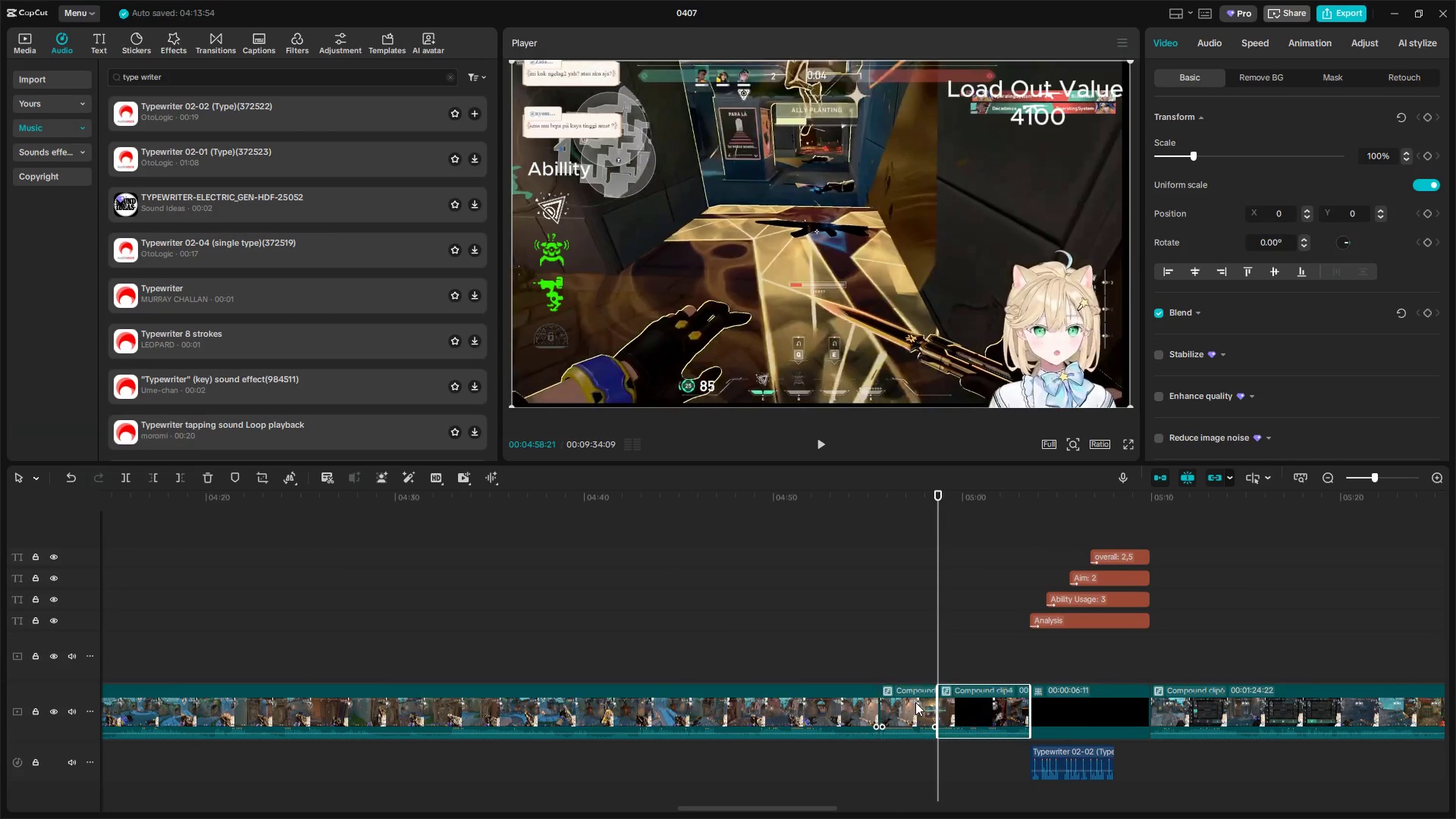 
left_click([915, 702])
 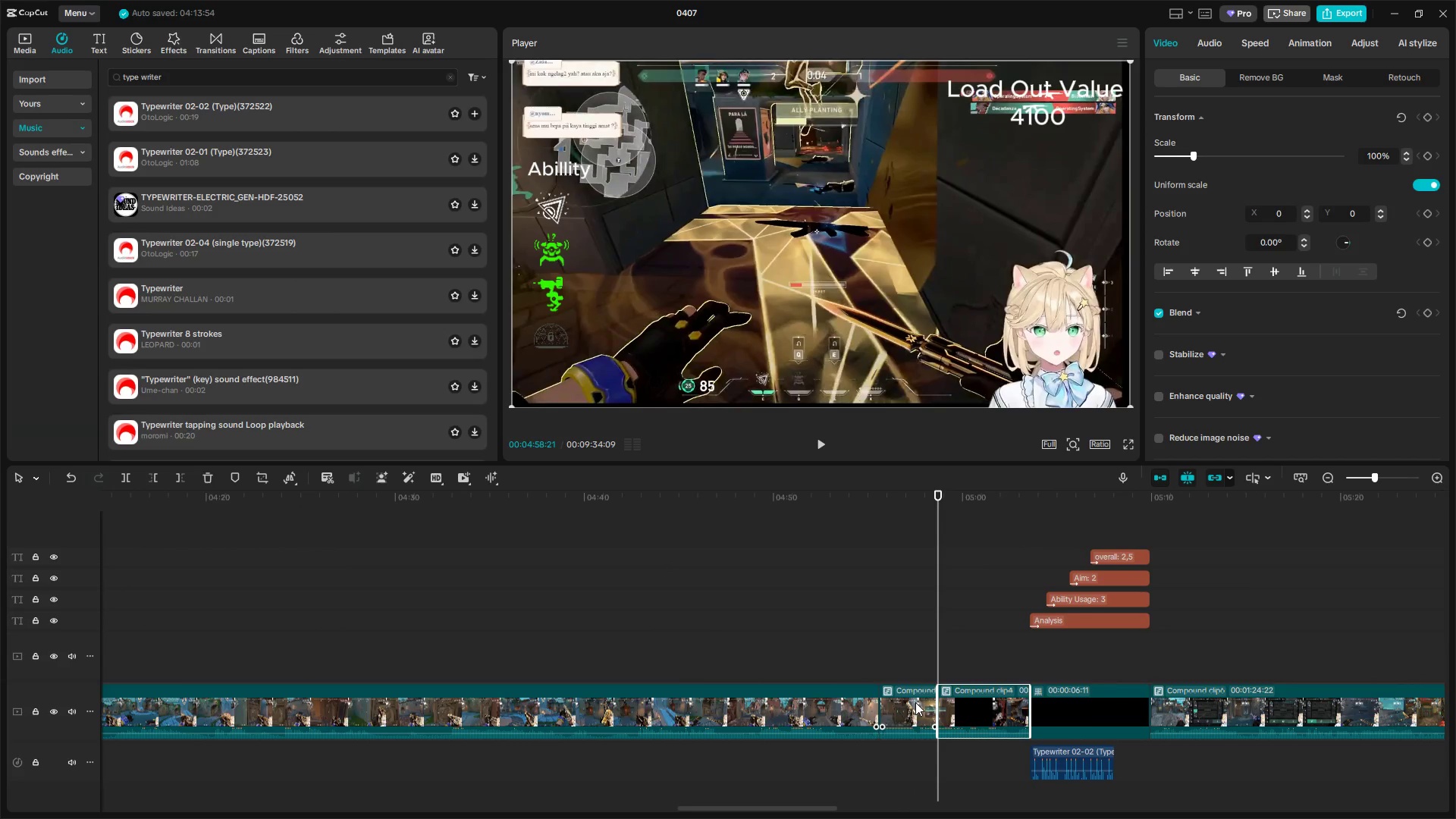 
key(Control+C)
 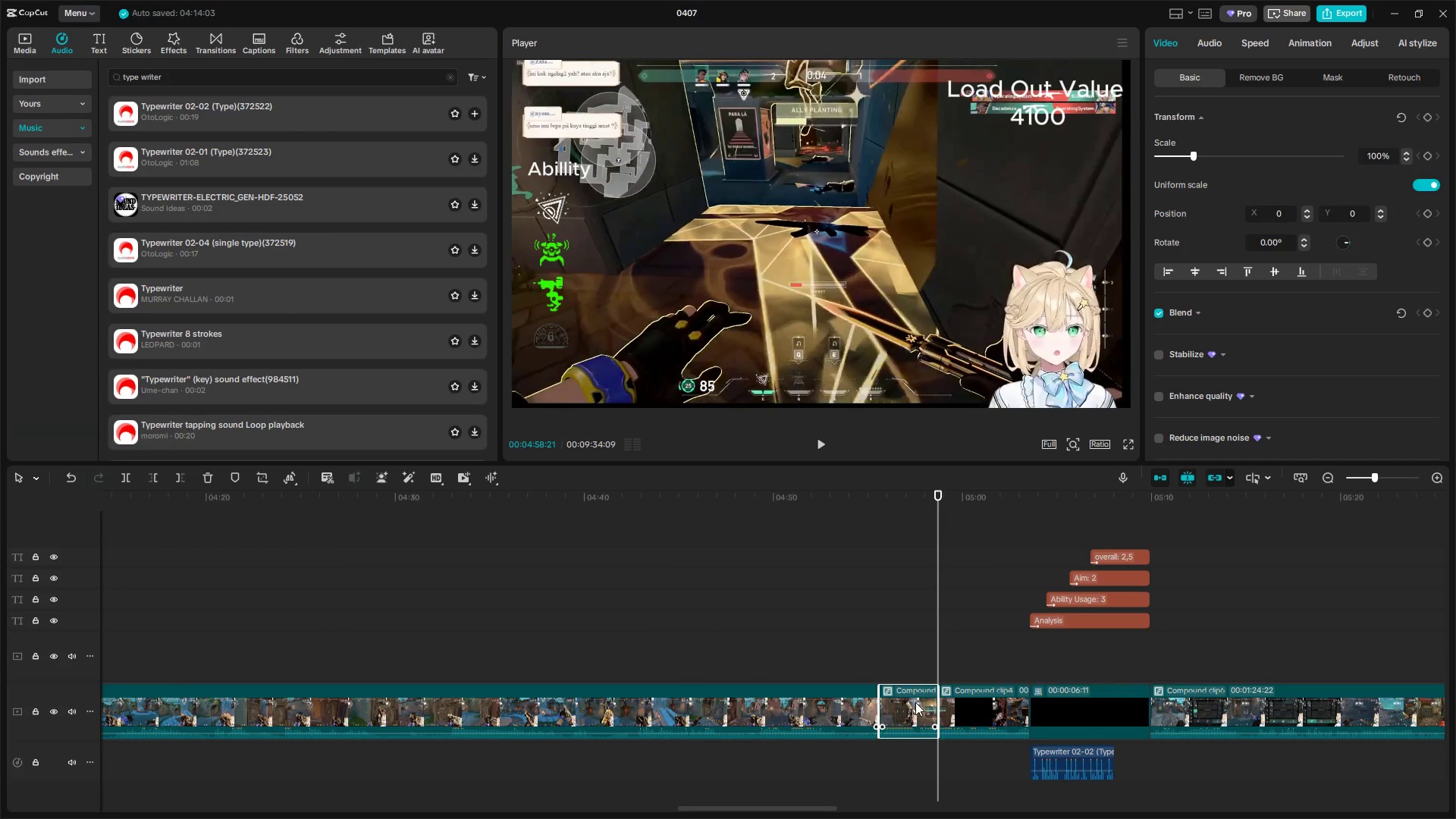 
key(Control+V)
 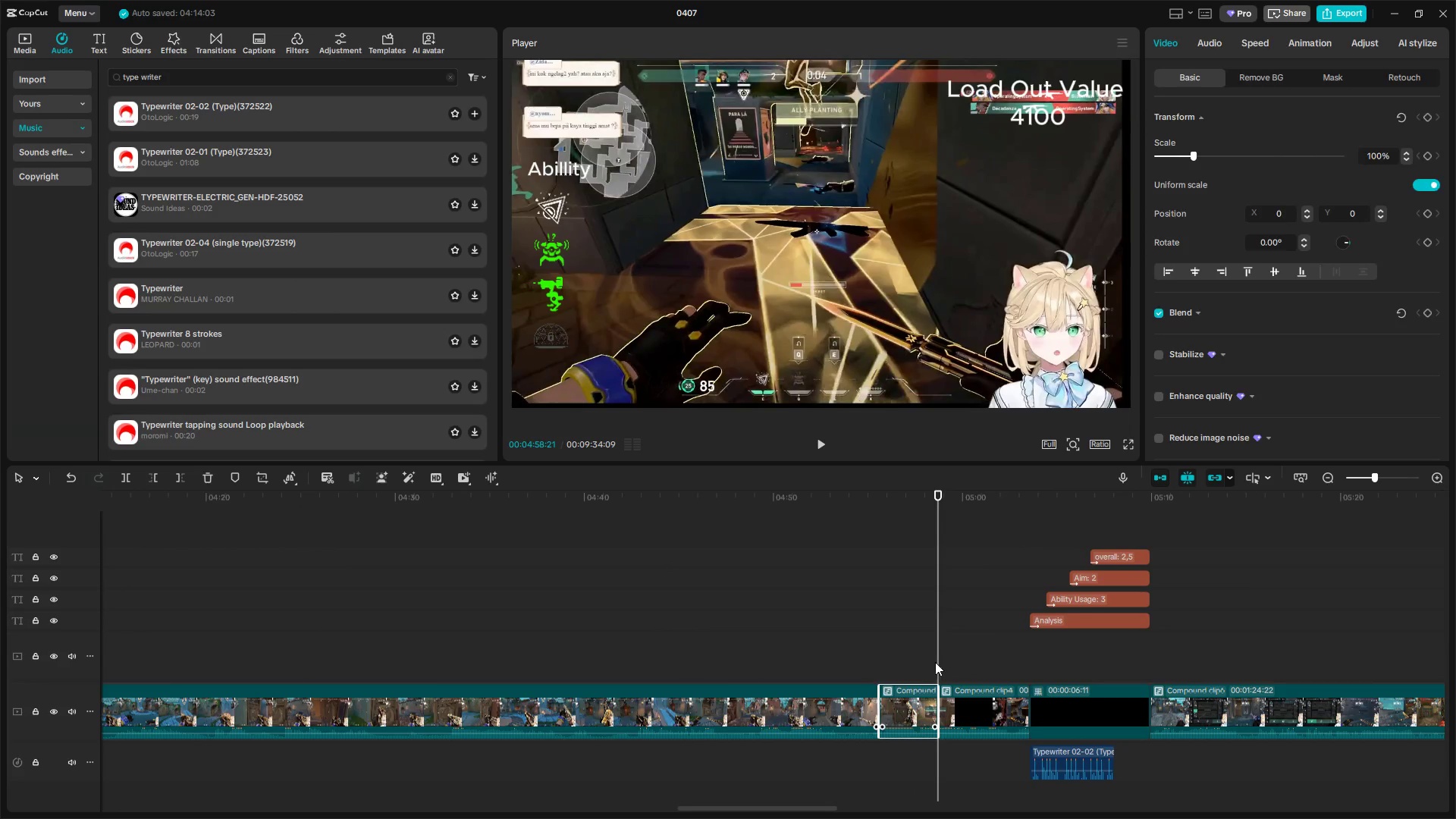 
left_click_drag(start_coordinate=[951, 657], to_coordinate=[893, 658])
 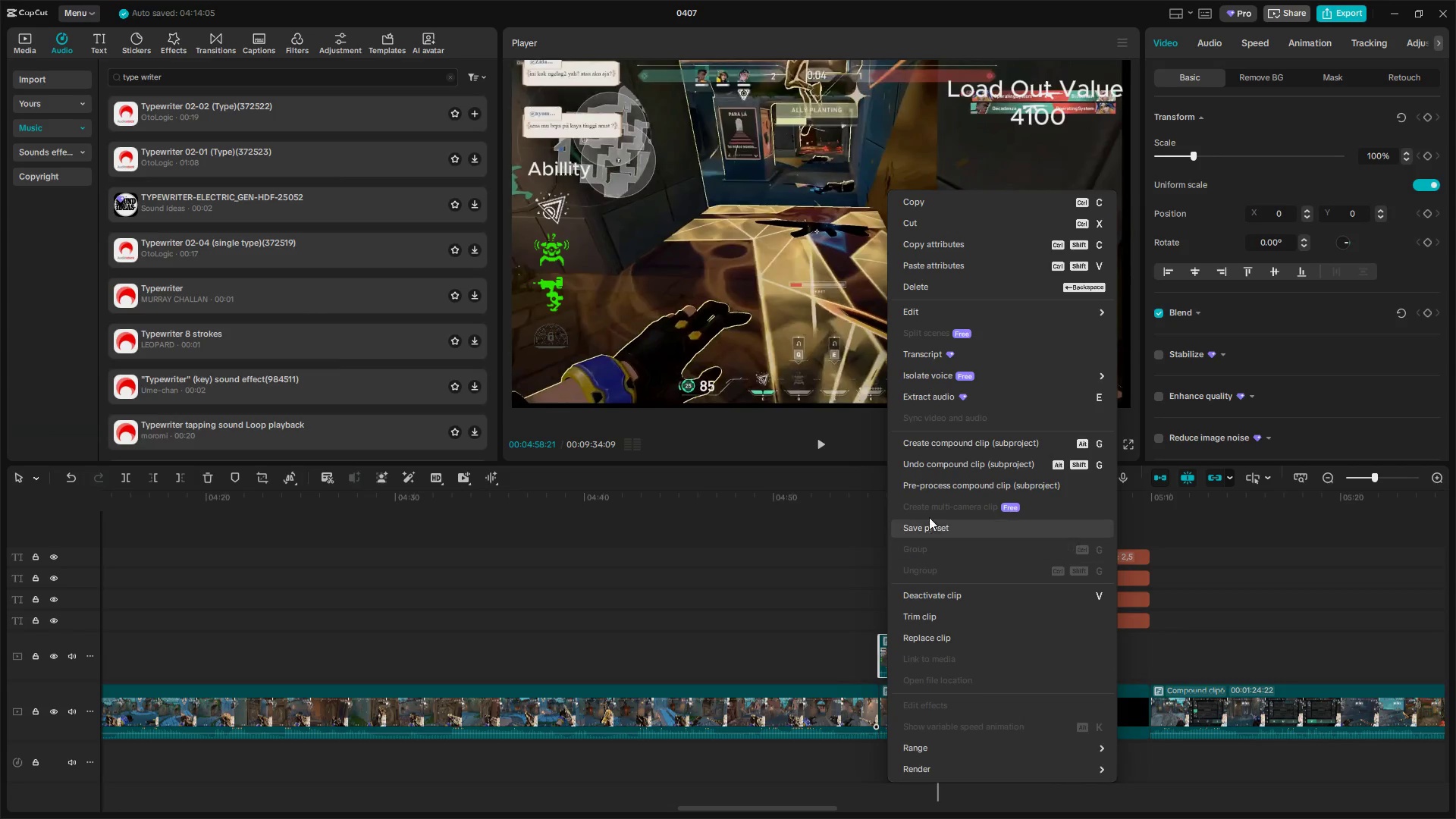 
left_click([933, 269])
 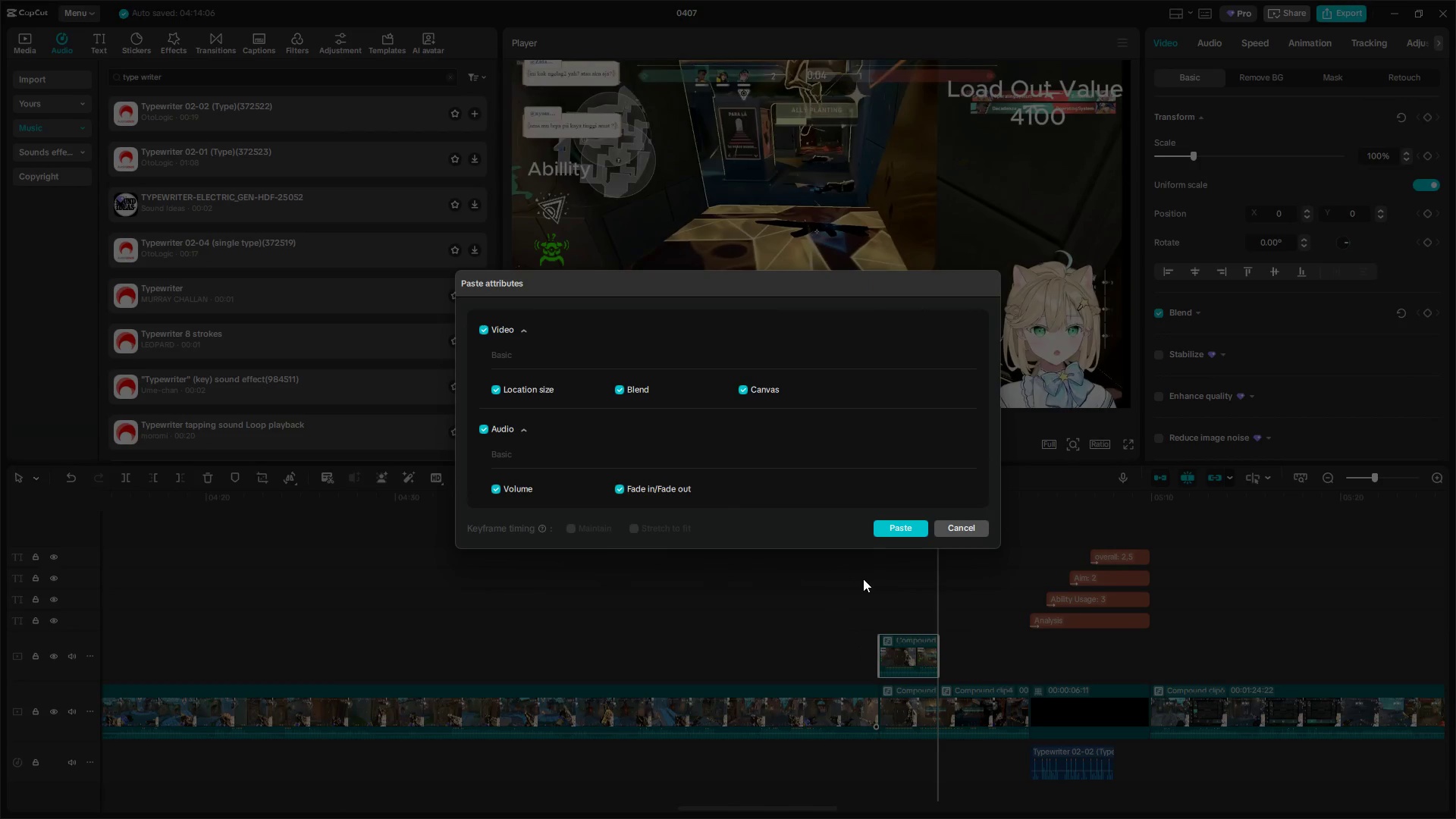 
left_click([886, 526])
 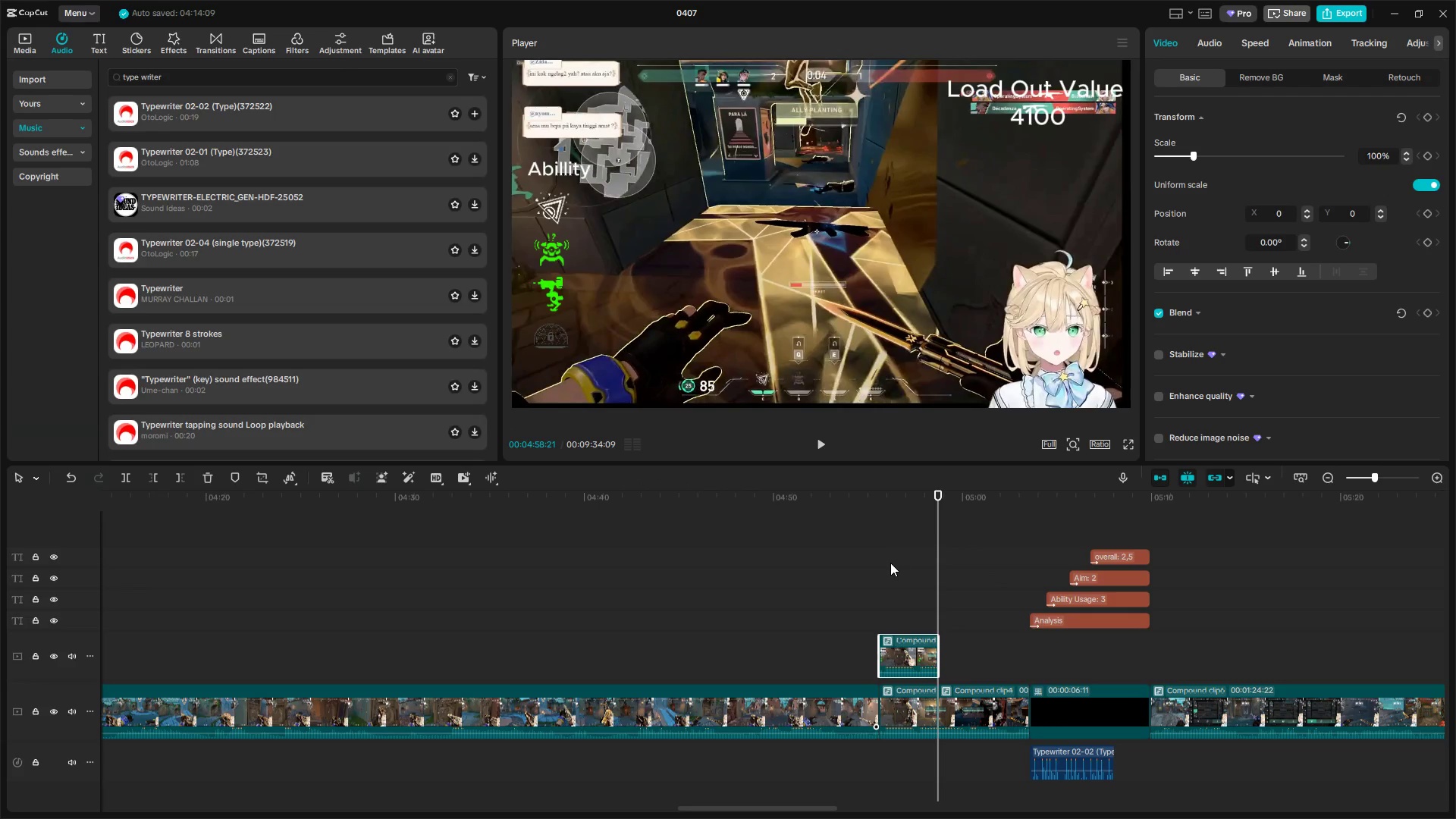 
left_click([879, 608])
 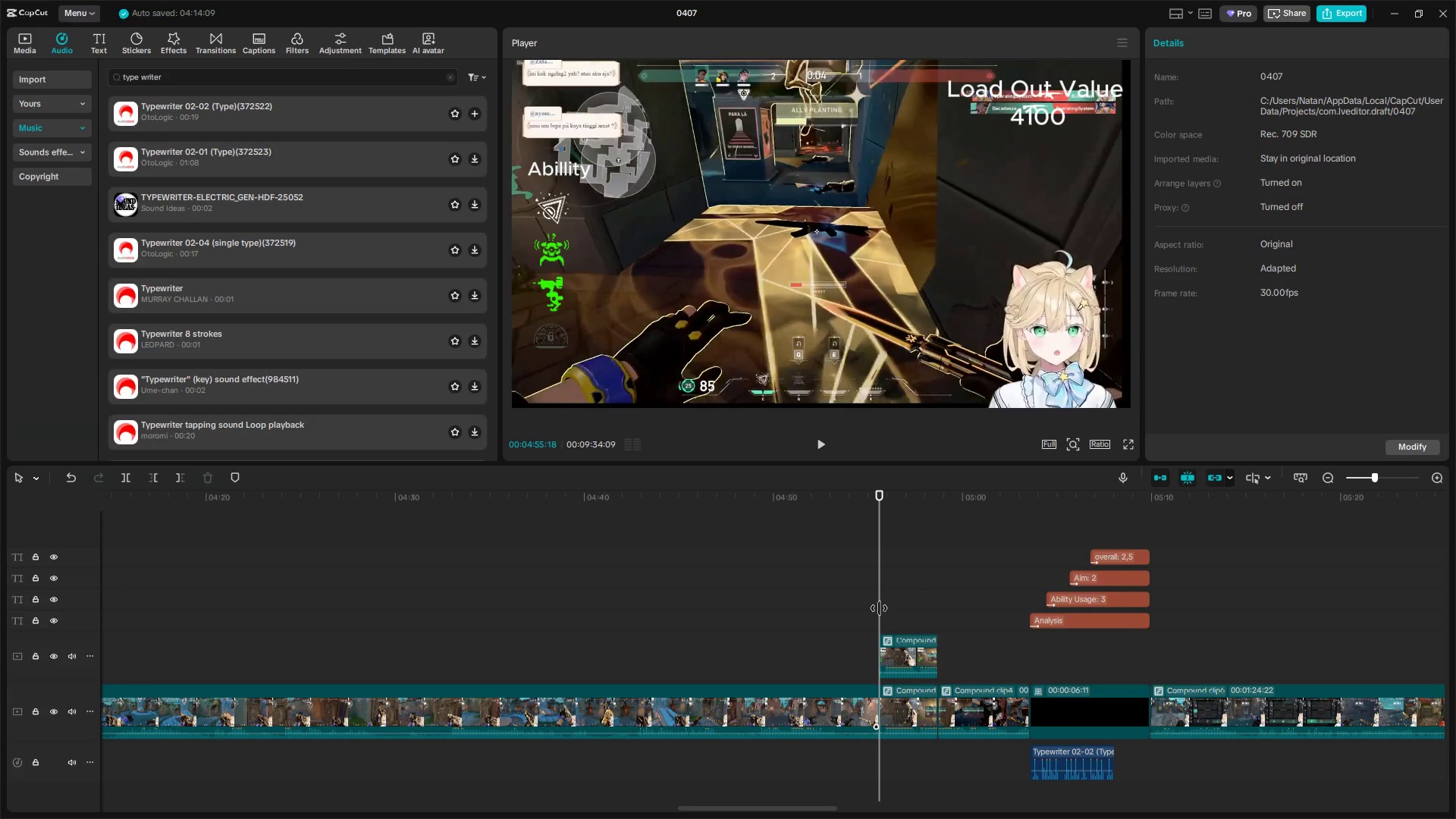 
key(Space)
 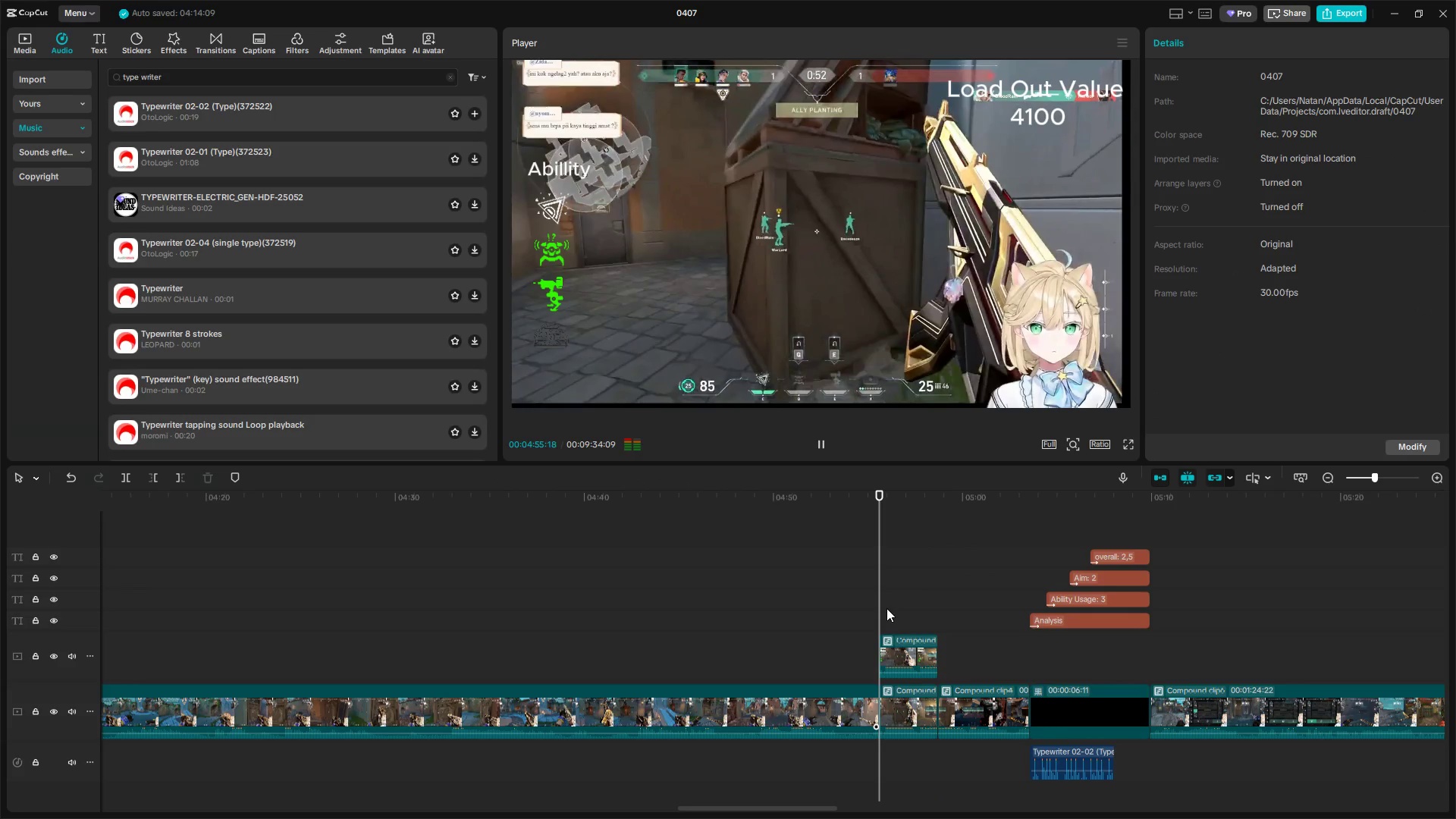 
key(Space)
 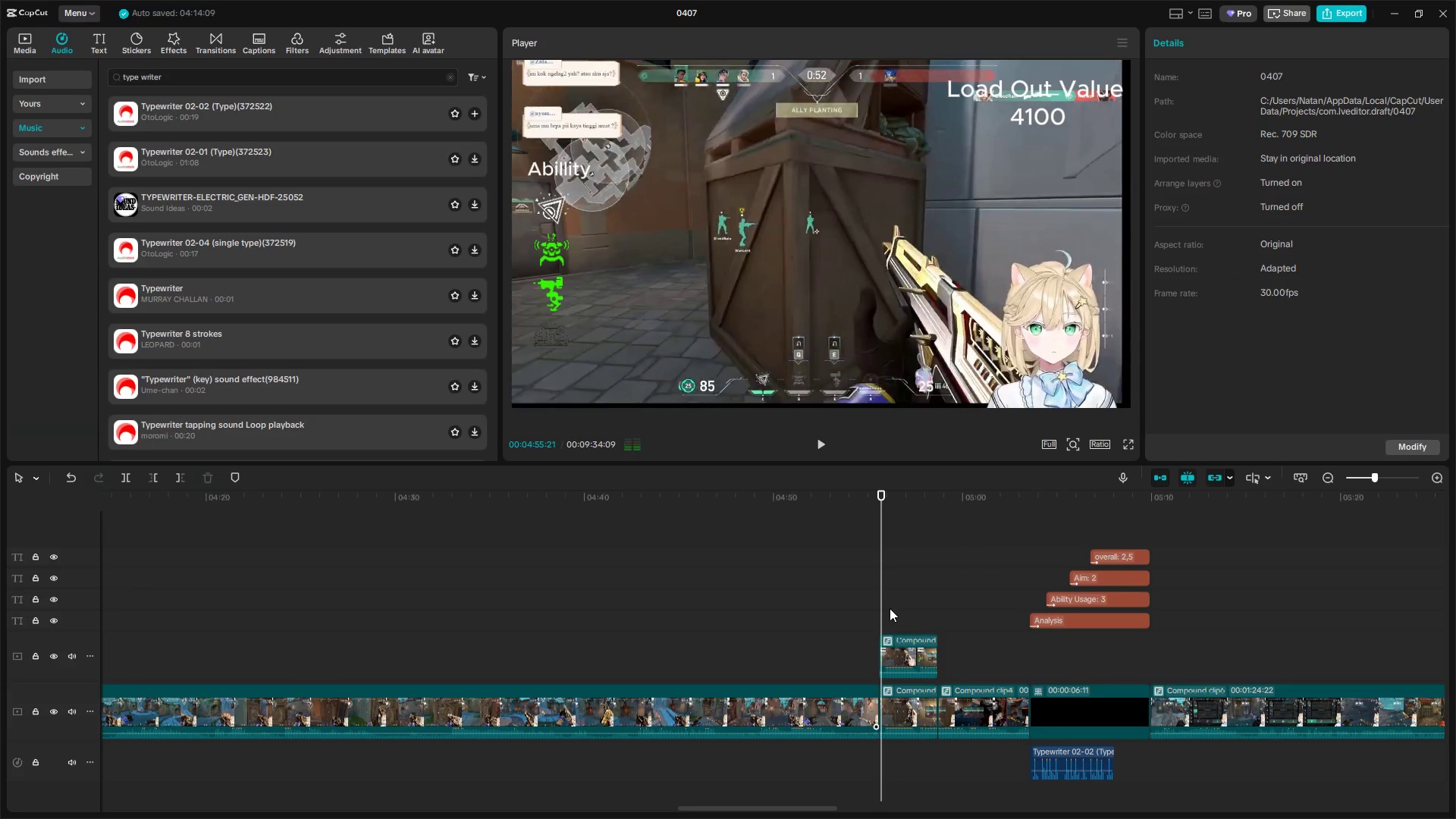 
left_click([890, 608])
 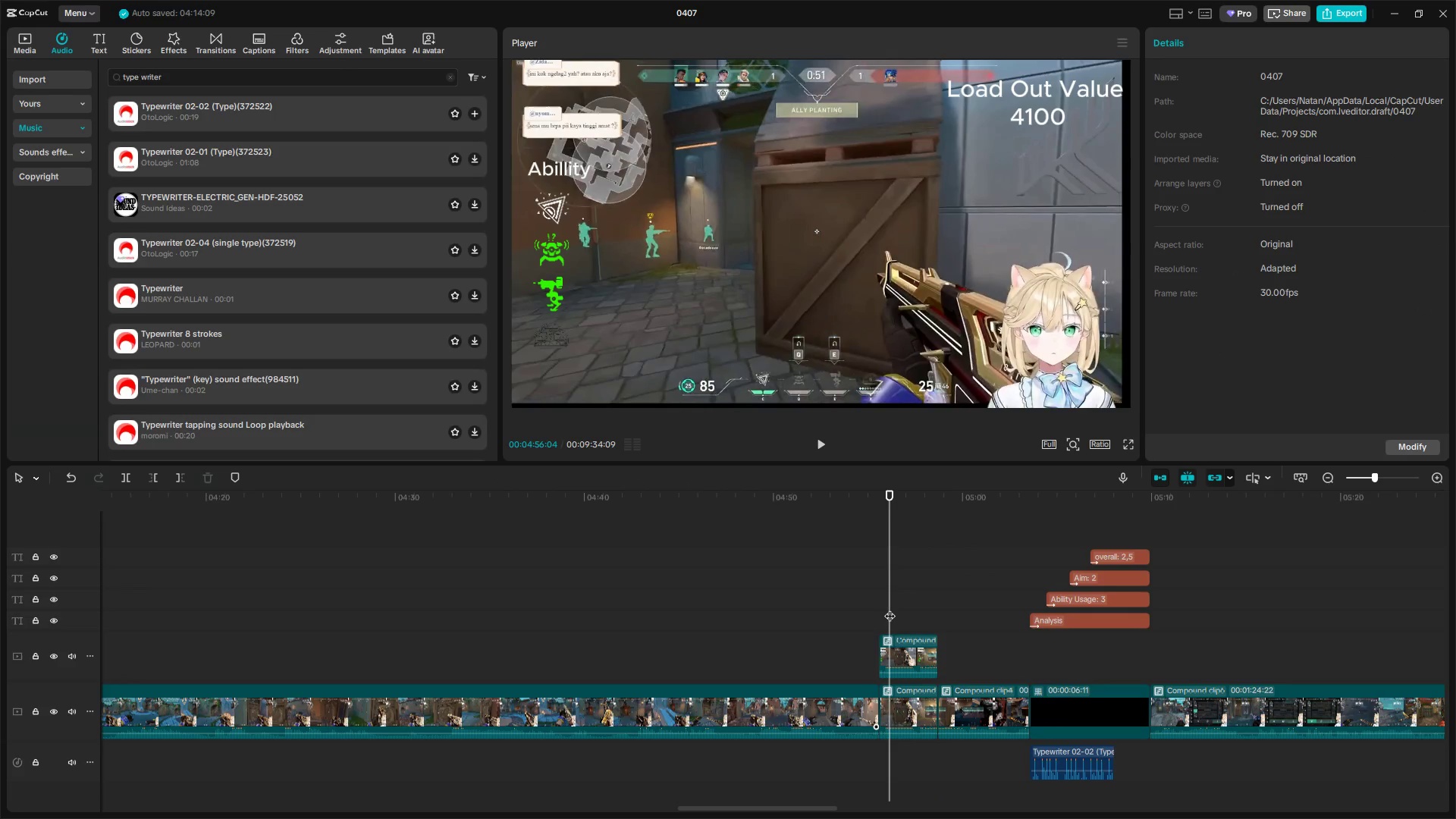 
left_click_drag(start_coordinate=[890, 608], to_coordinate=[909, 610])
 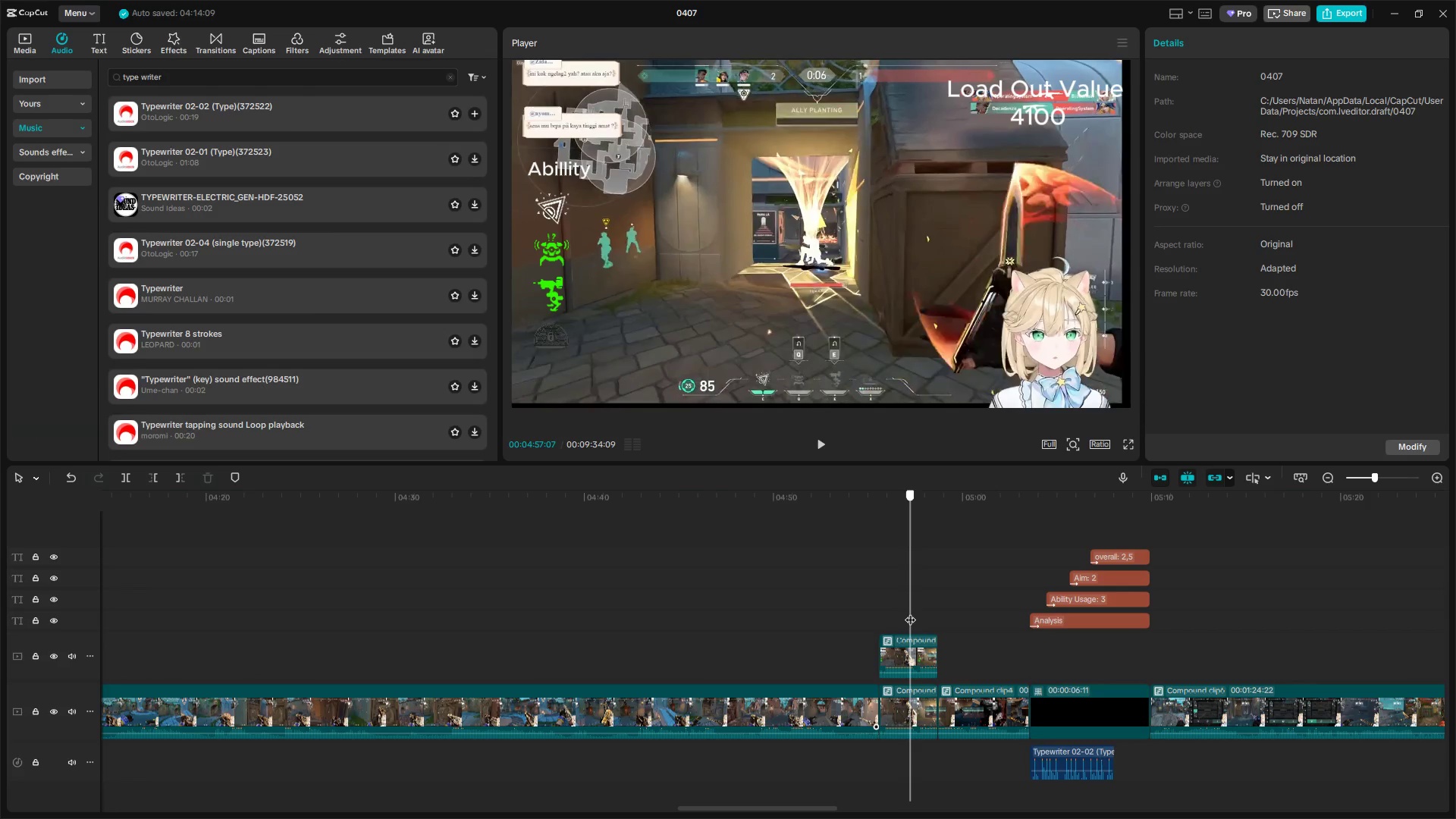 
wait(5.14)
 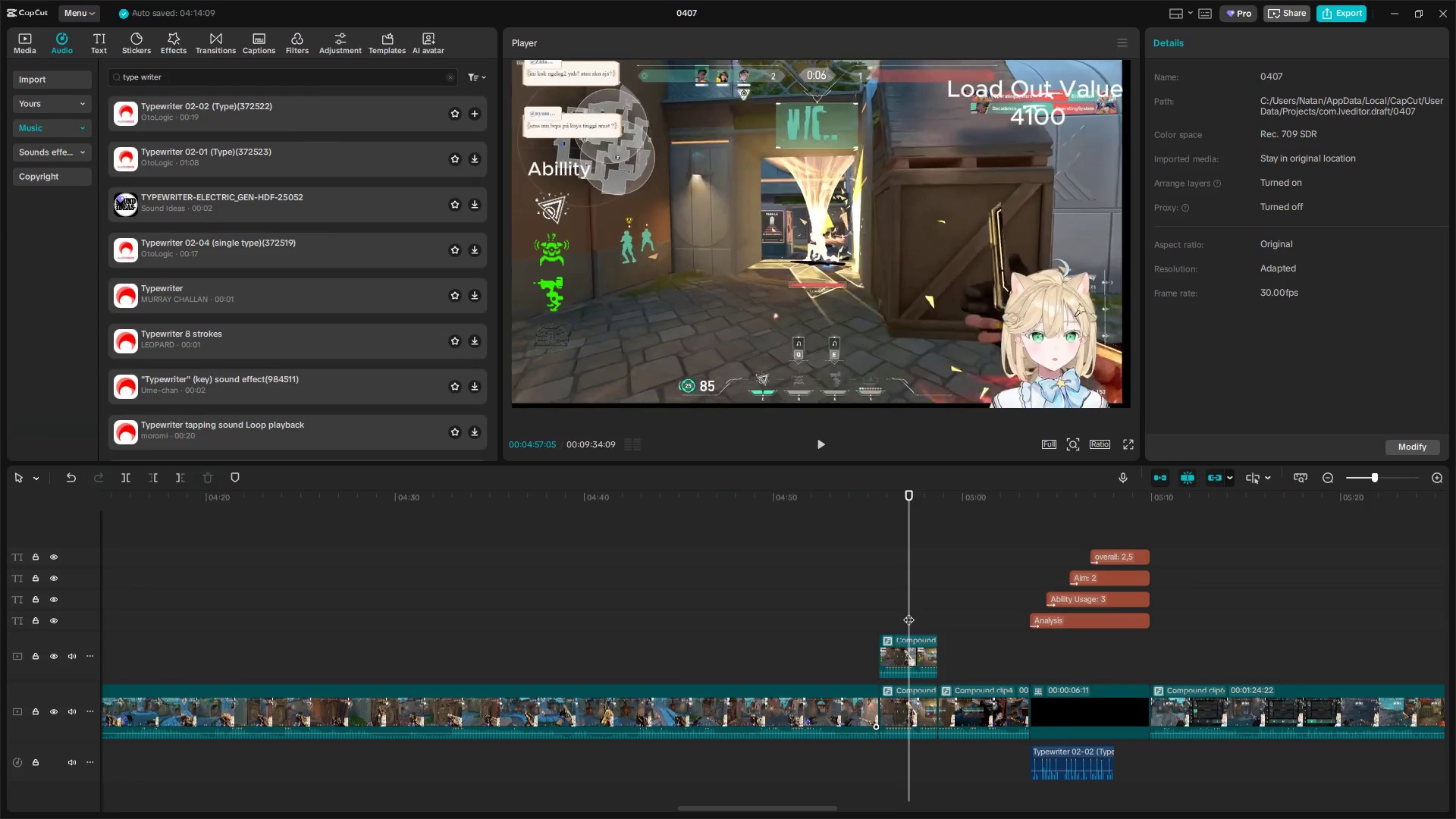 
hold_key(key=ControlLeft, duration=1.5)
hold_key(key=ControlLeft, duration=0.78)
scroll: coordinate [1012, 673], scroll_direction: down, amount: 21.0
 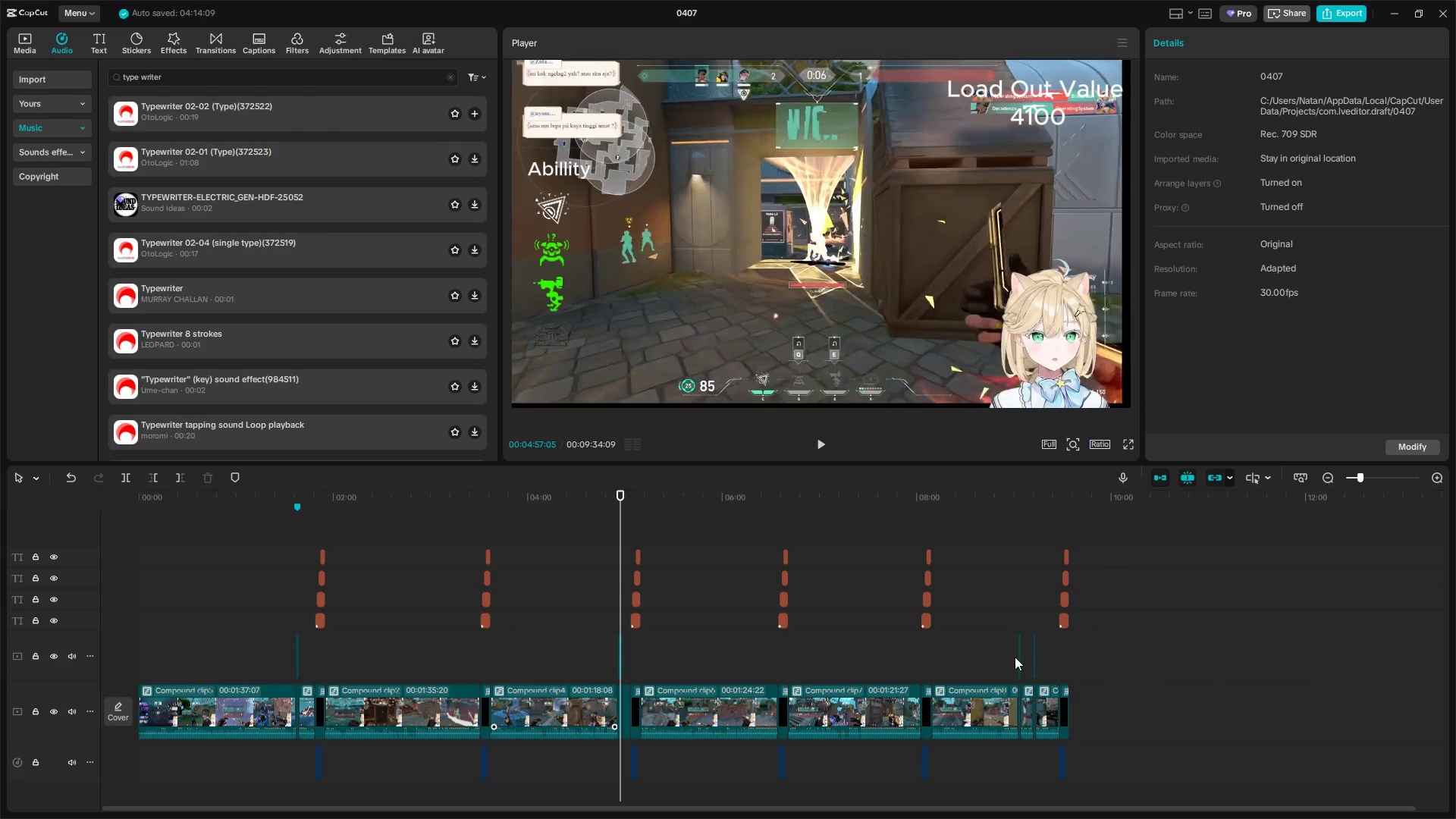 
left_click([1018, 653])
 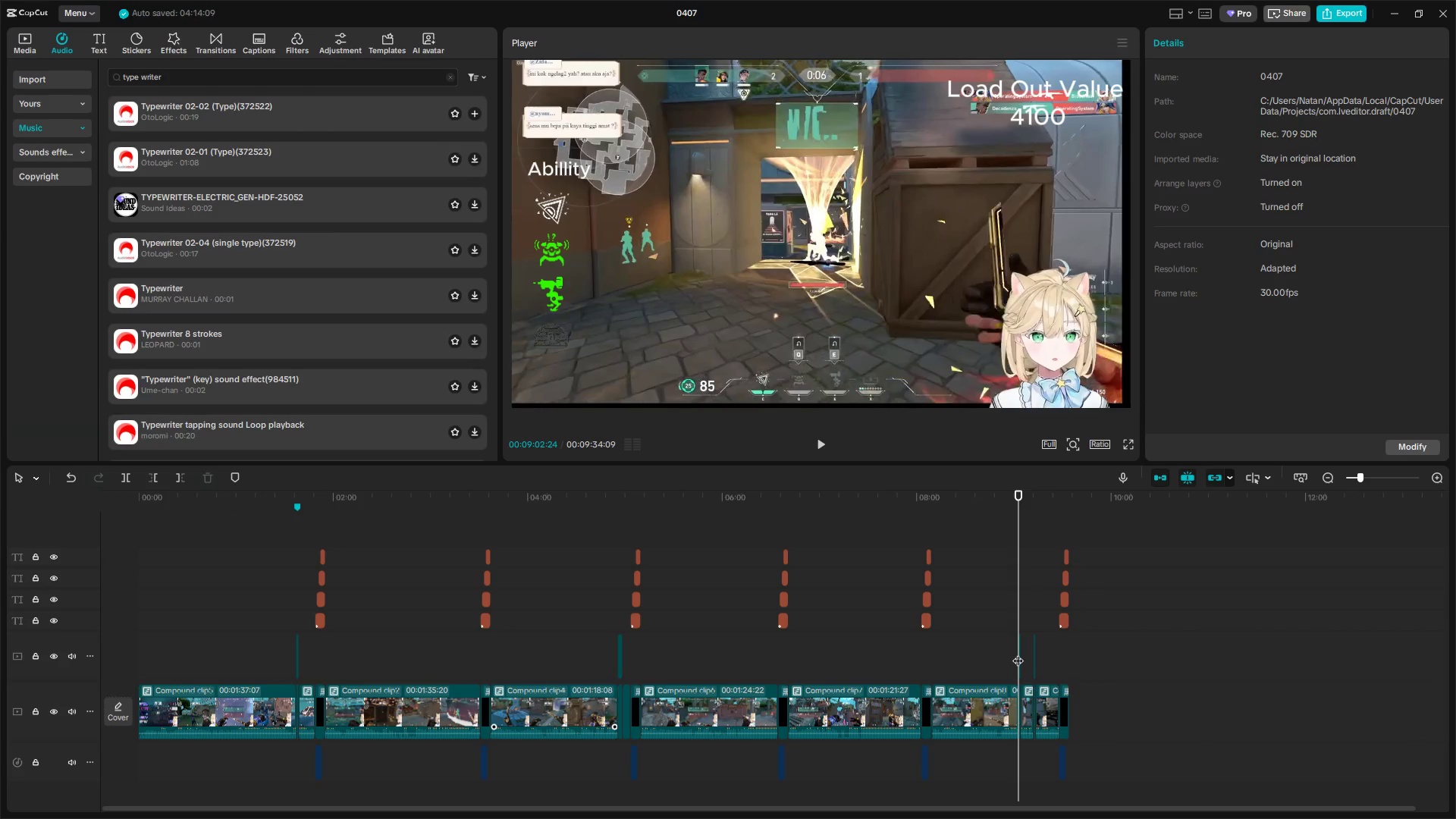 
right_click([1018, 653])
 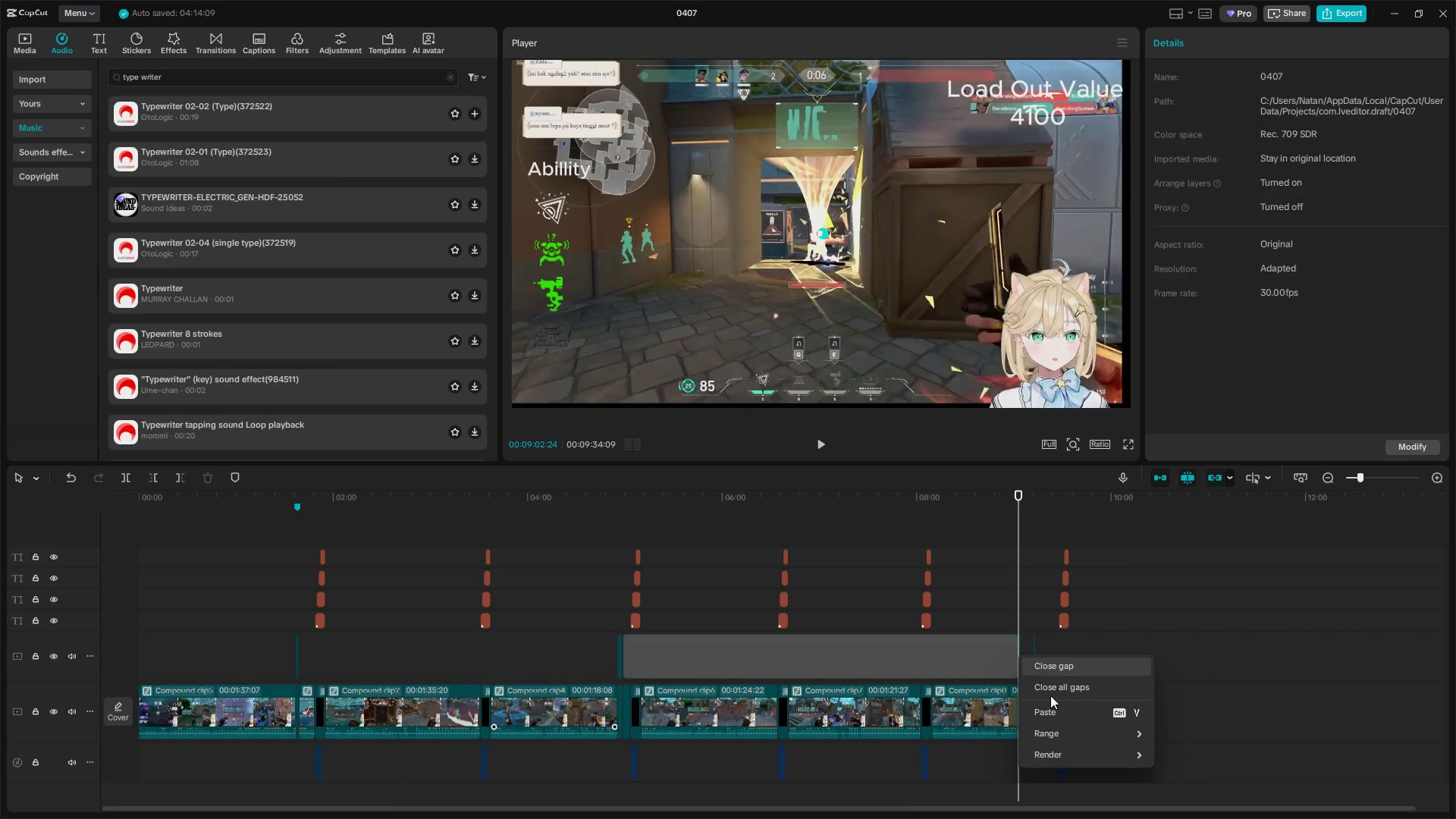 
hold_key(key=ControlLeft, duration=0.56)
left_click([985, 656])
 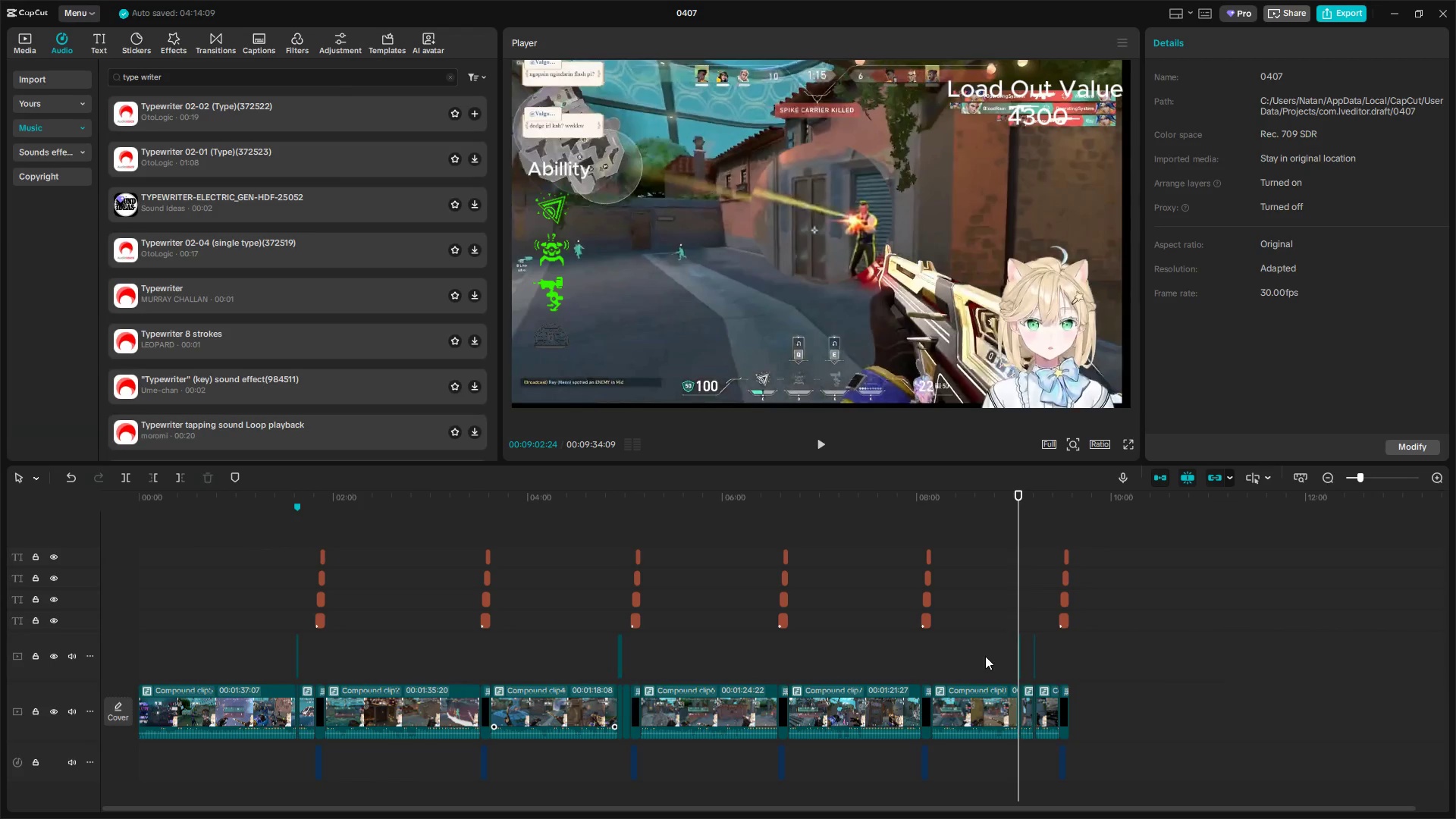 
hold_key(key=ControlLeft, duration=1.0)
 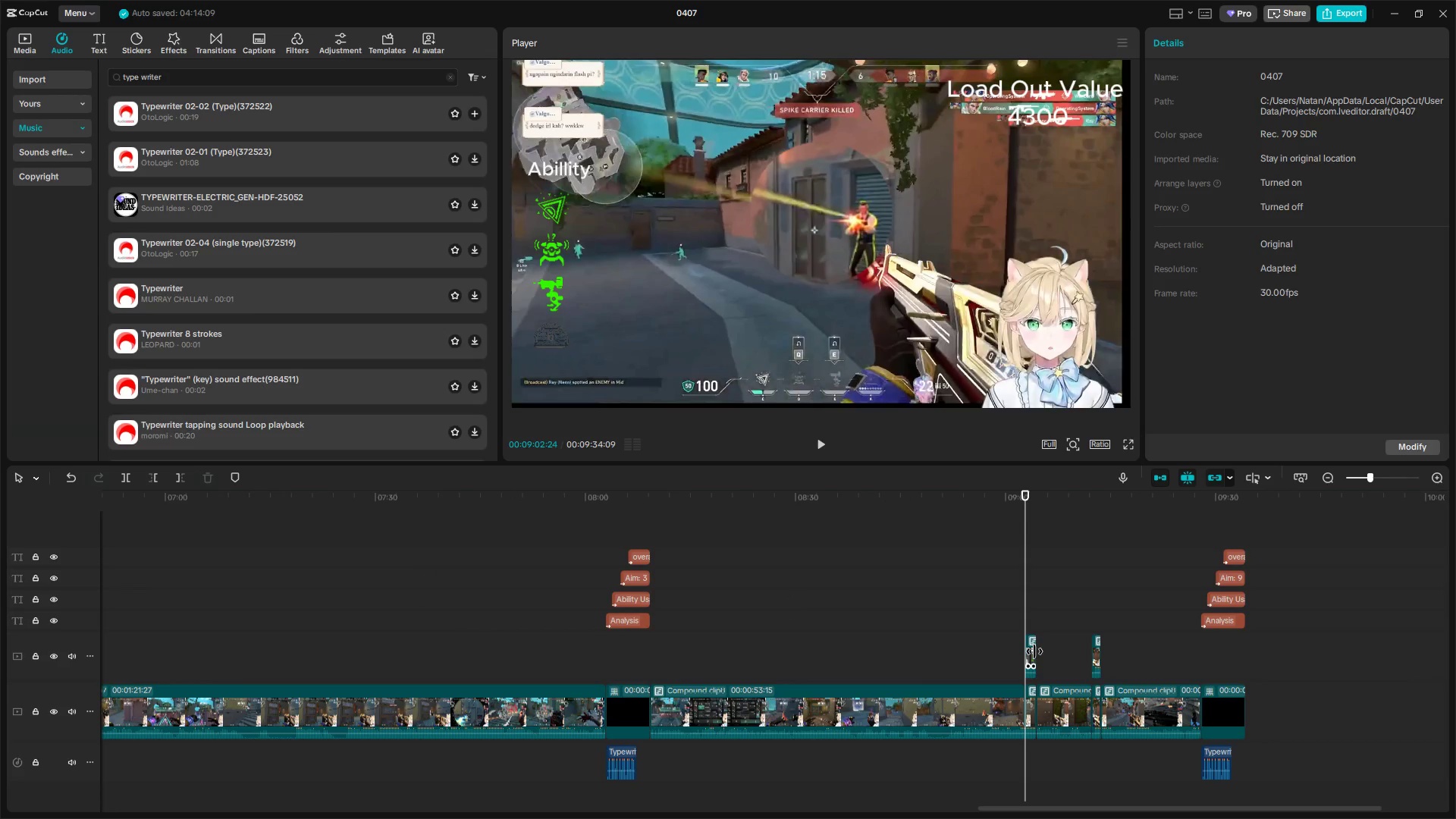 
scroll: coordinate [996, 657], scroll_direction: up, amount: 19.0
 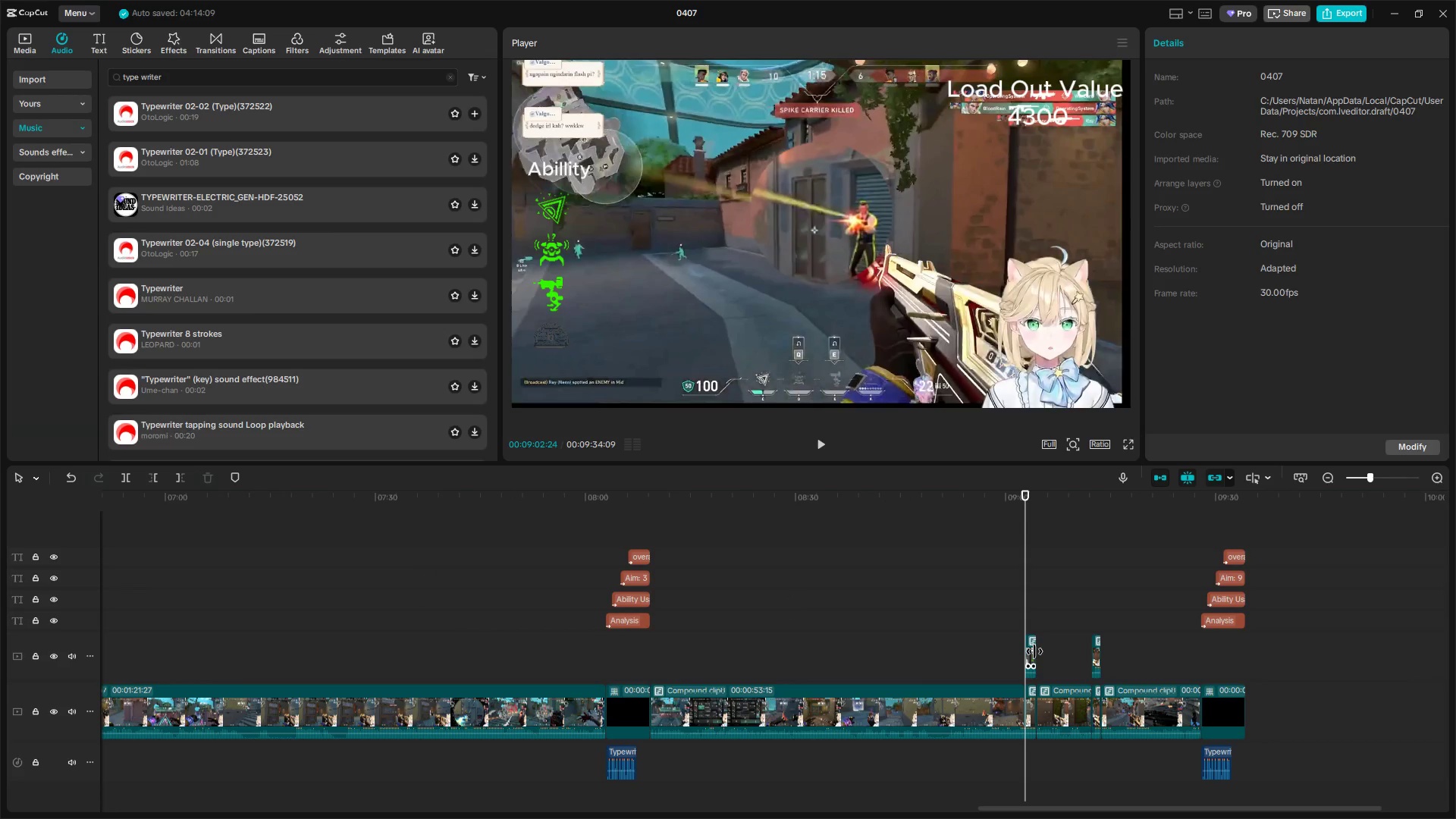 
right_click([1034, 651])
 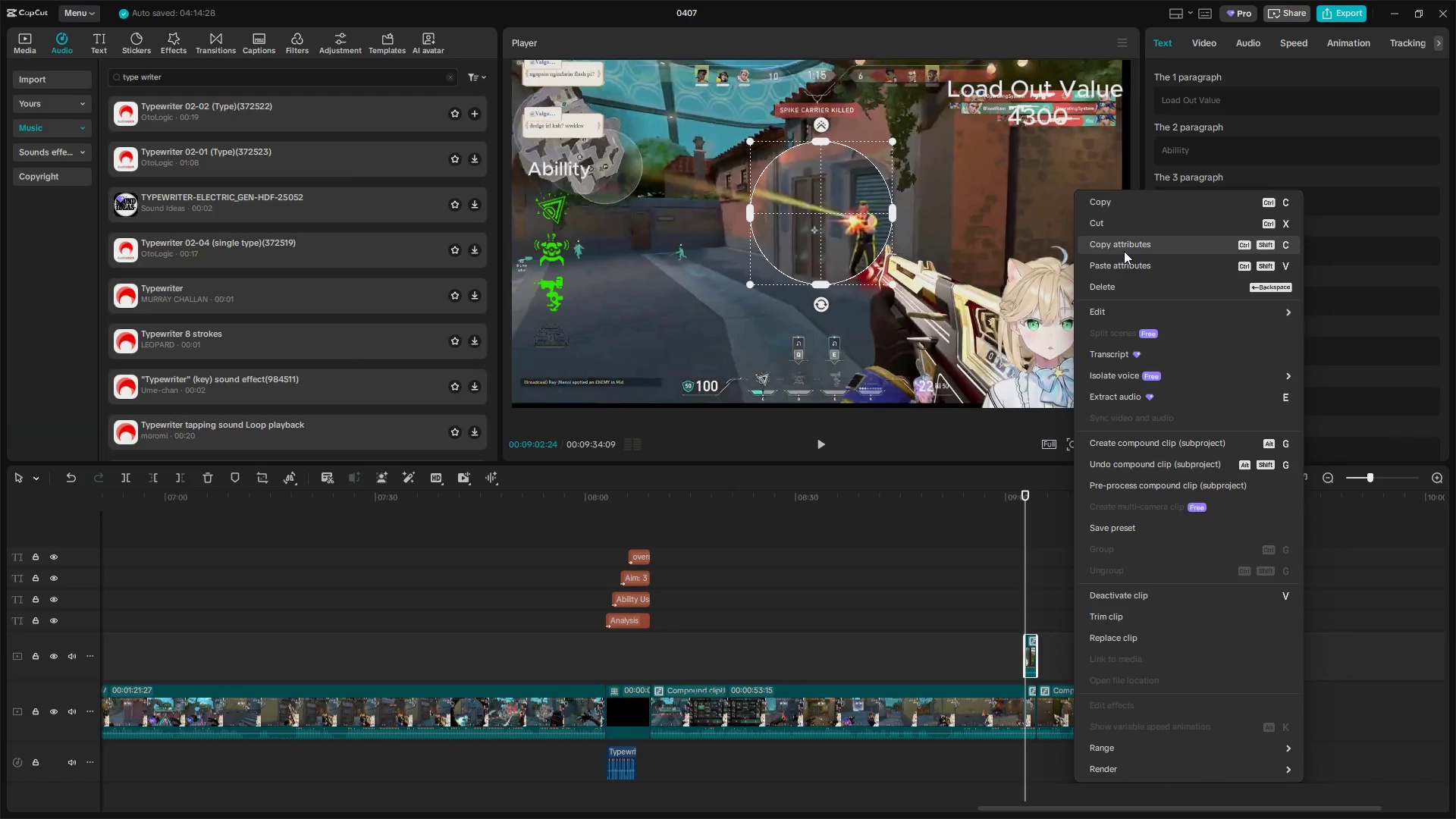 
left_click_drag(start_coordinate=[832, 222], to_coordinate=[825, 234])
 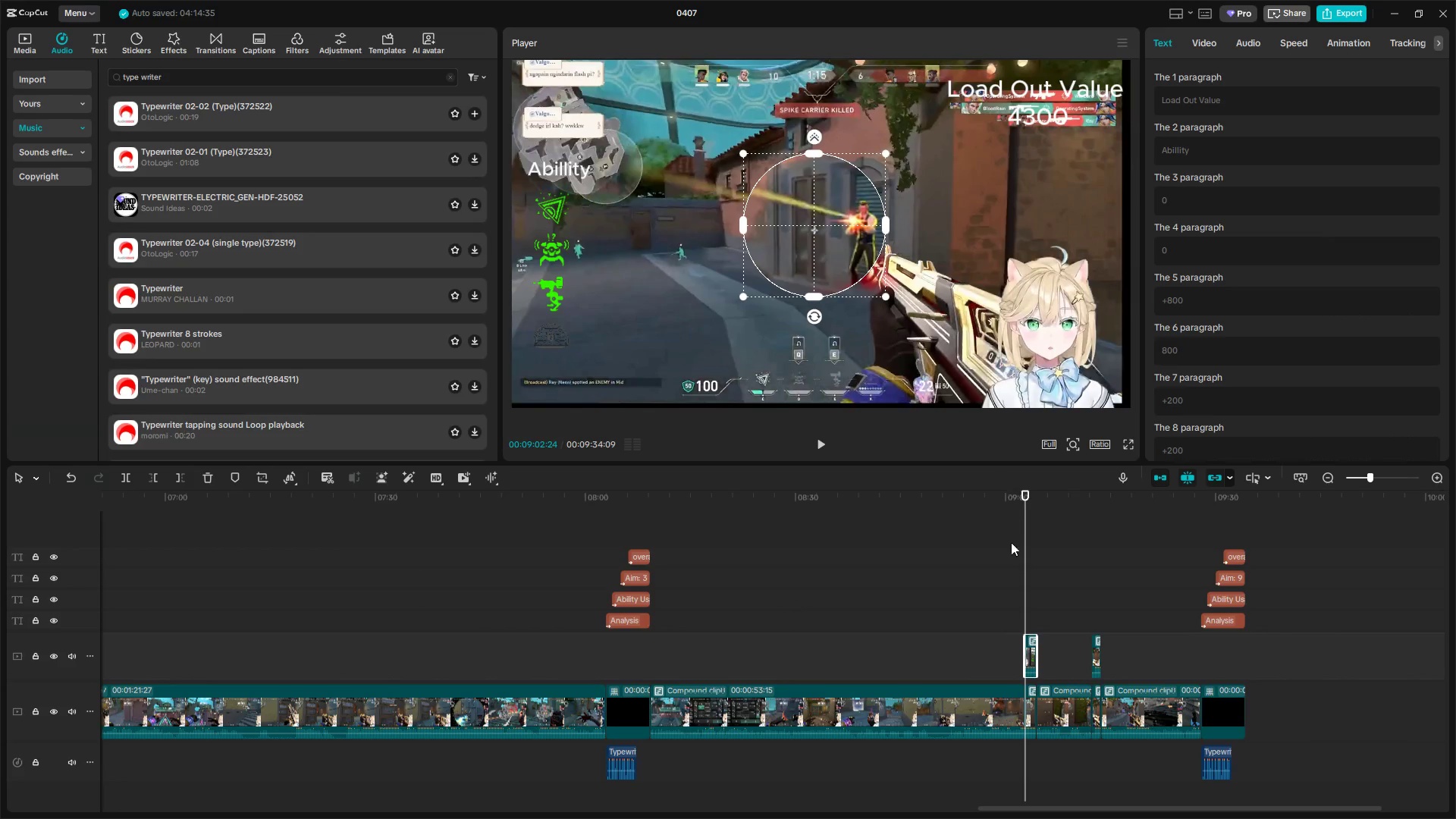 
left_click([537, 579])
 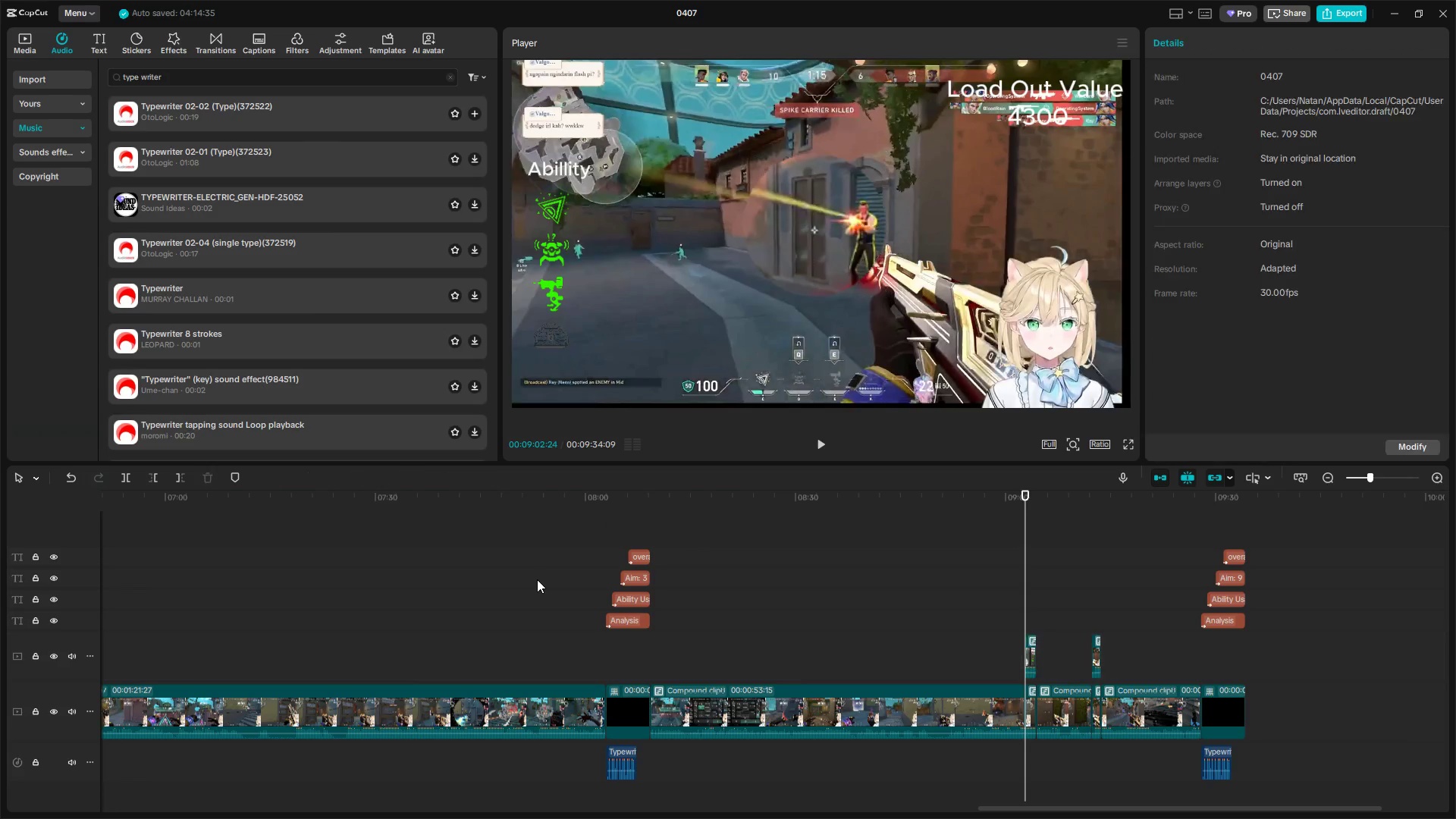 
left_click_drag(start_coordinate=[537, 579], to_coordinate=[312, 582])
 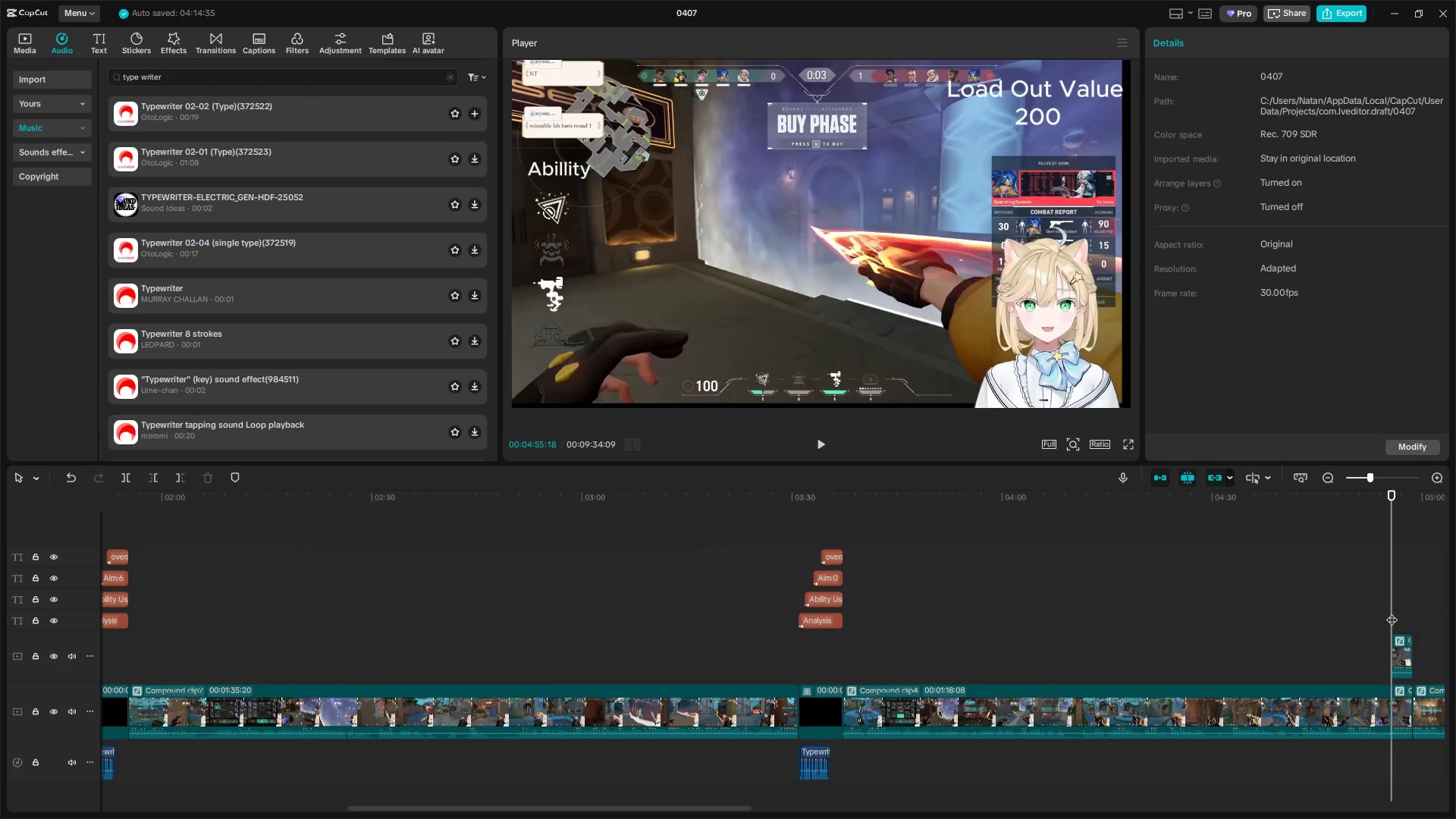 
double_click([1400, 646])
 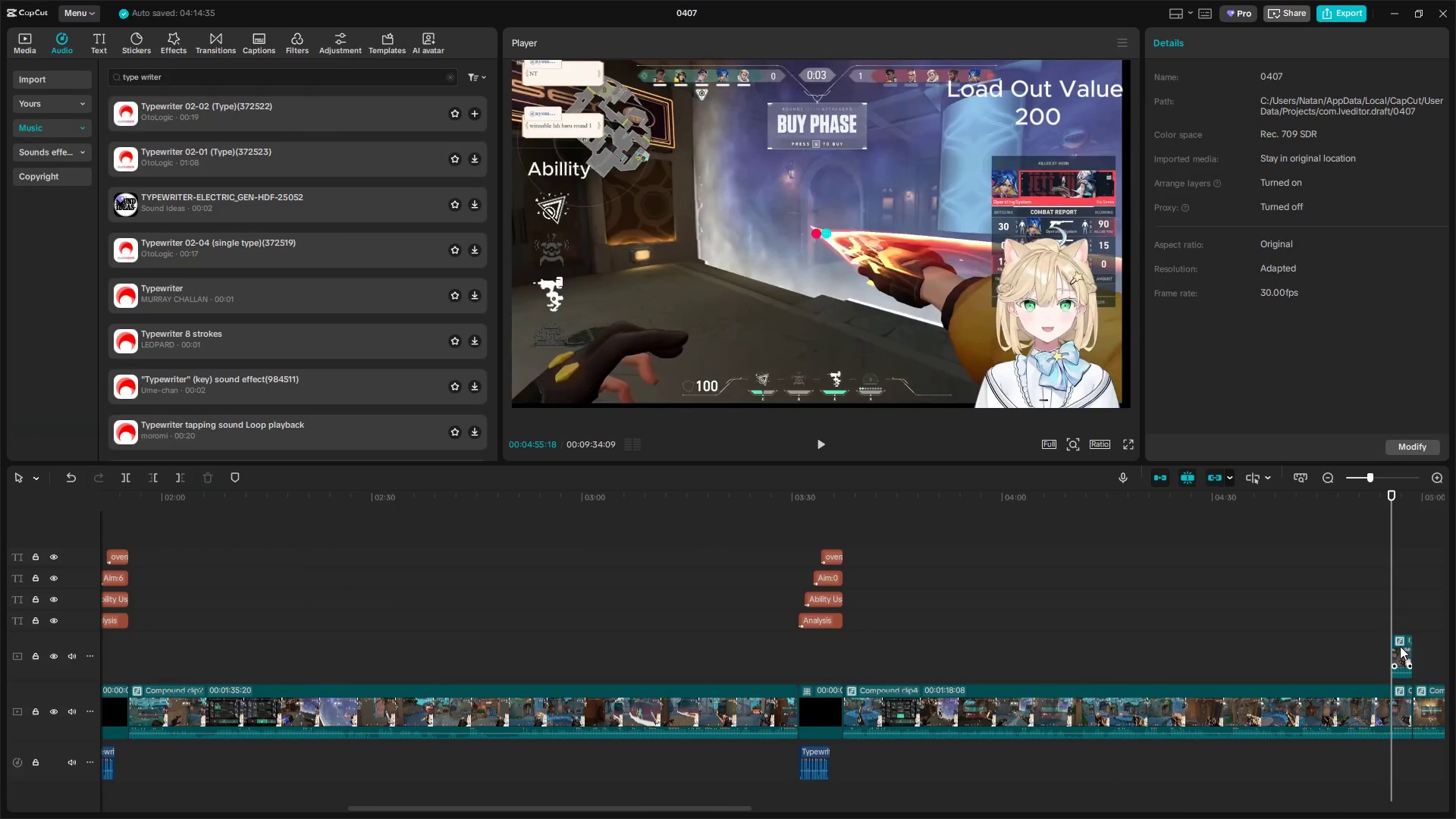 
right_click([1400, 646])
 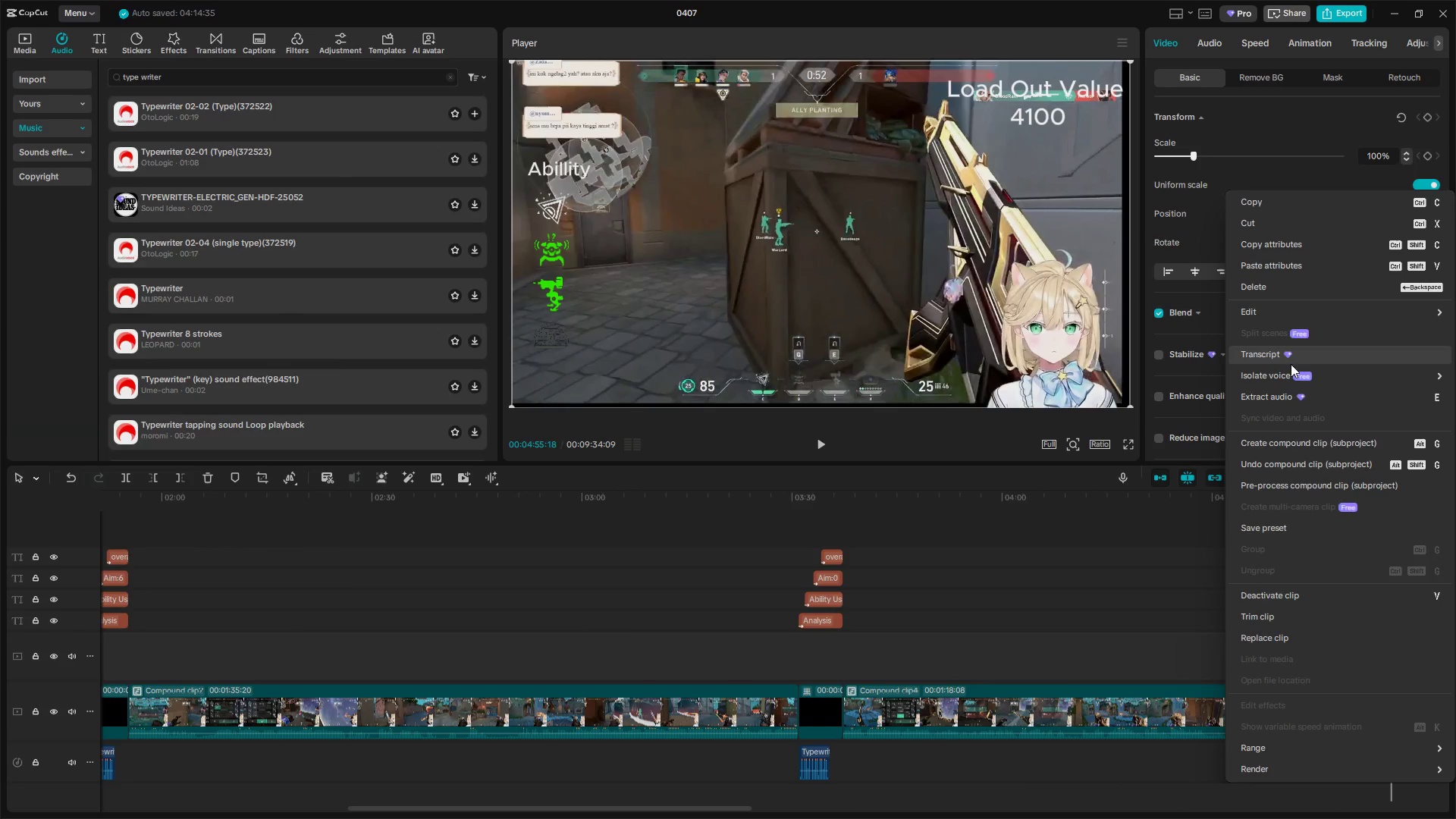 
left_click([1254, 266])
 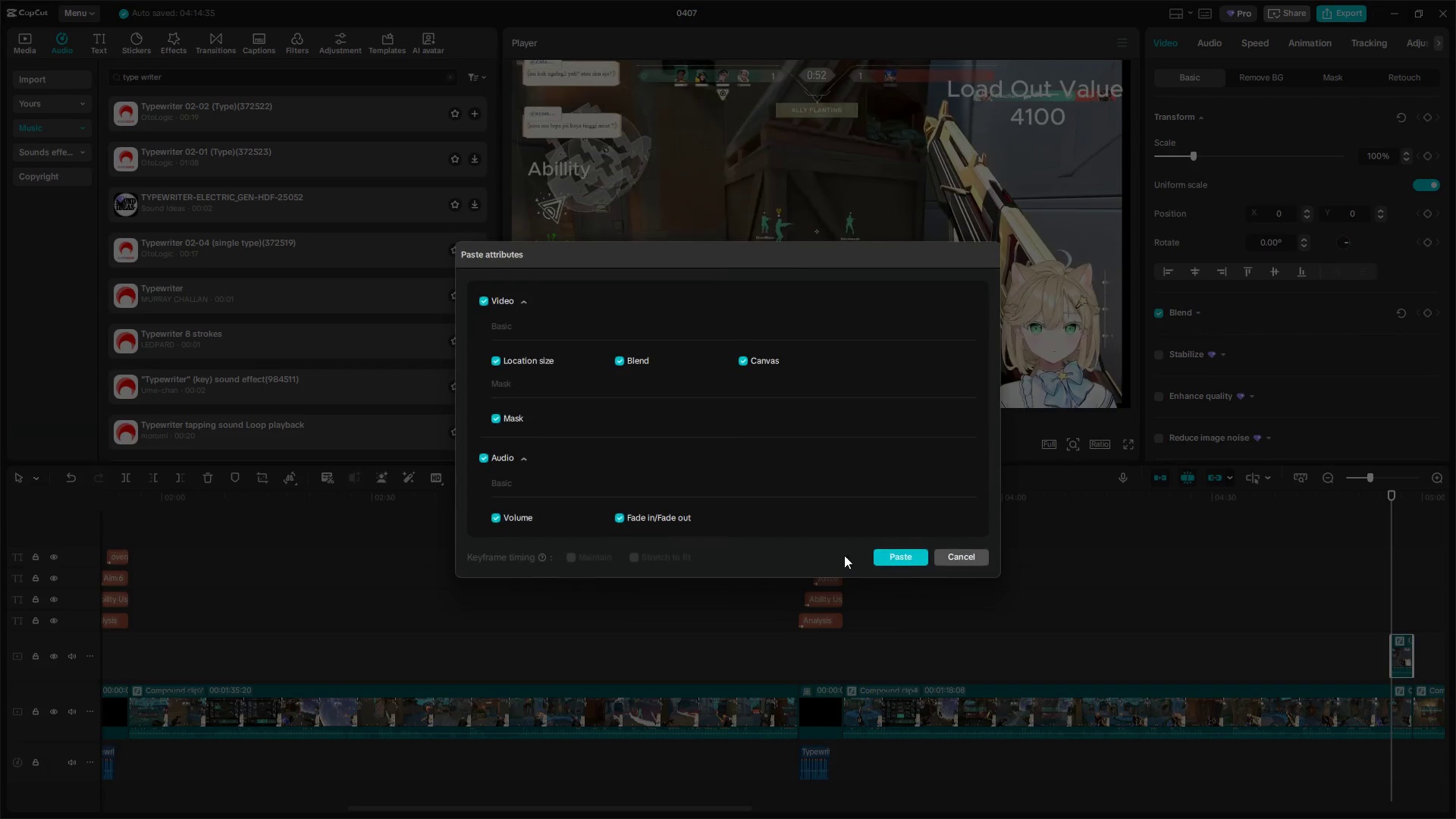 
left_click([888, 554])
 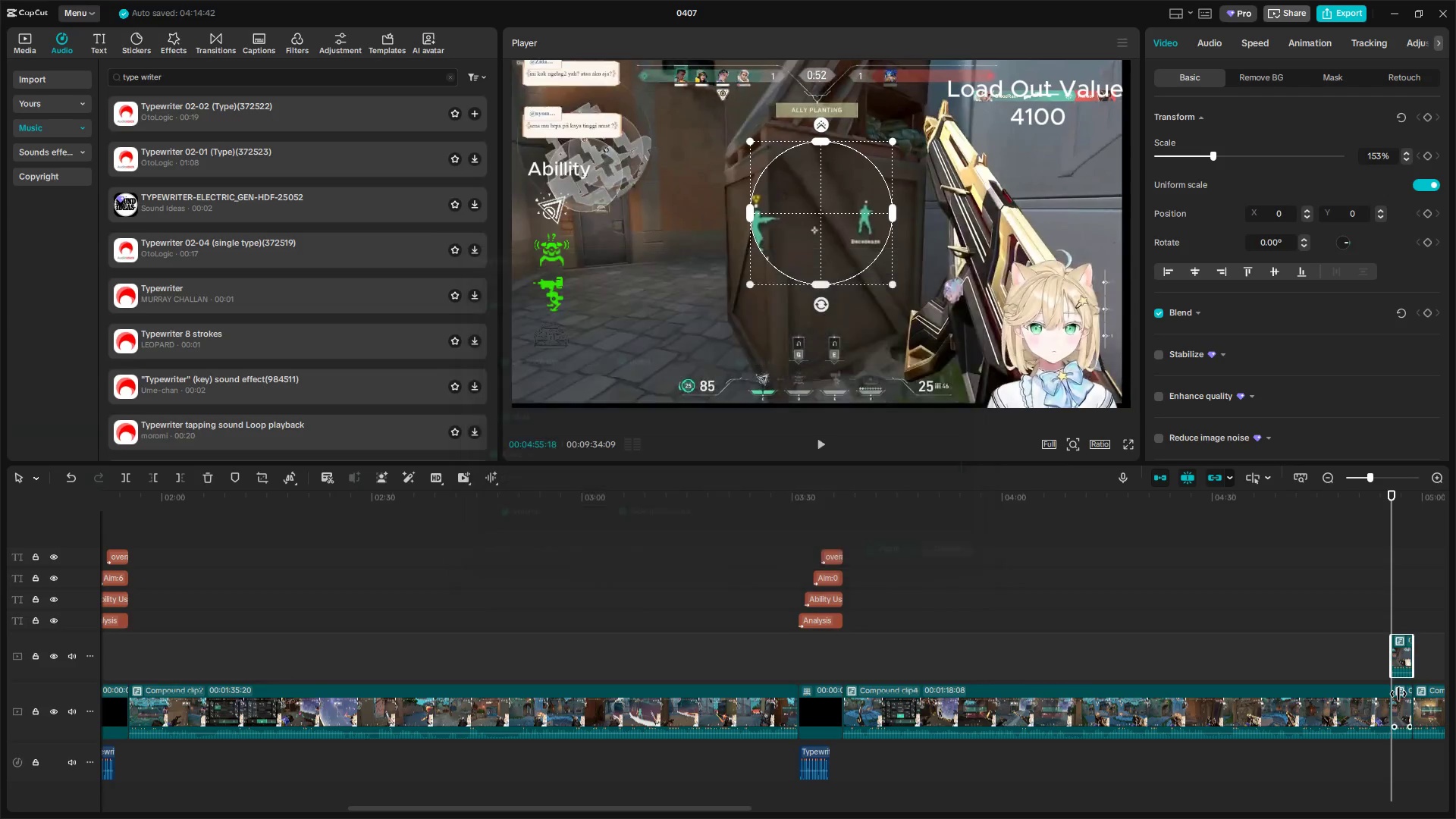 
key(Space)
 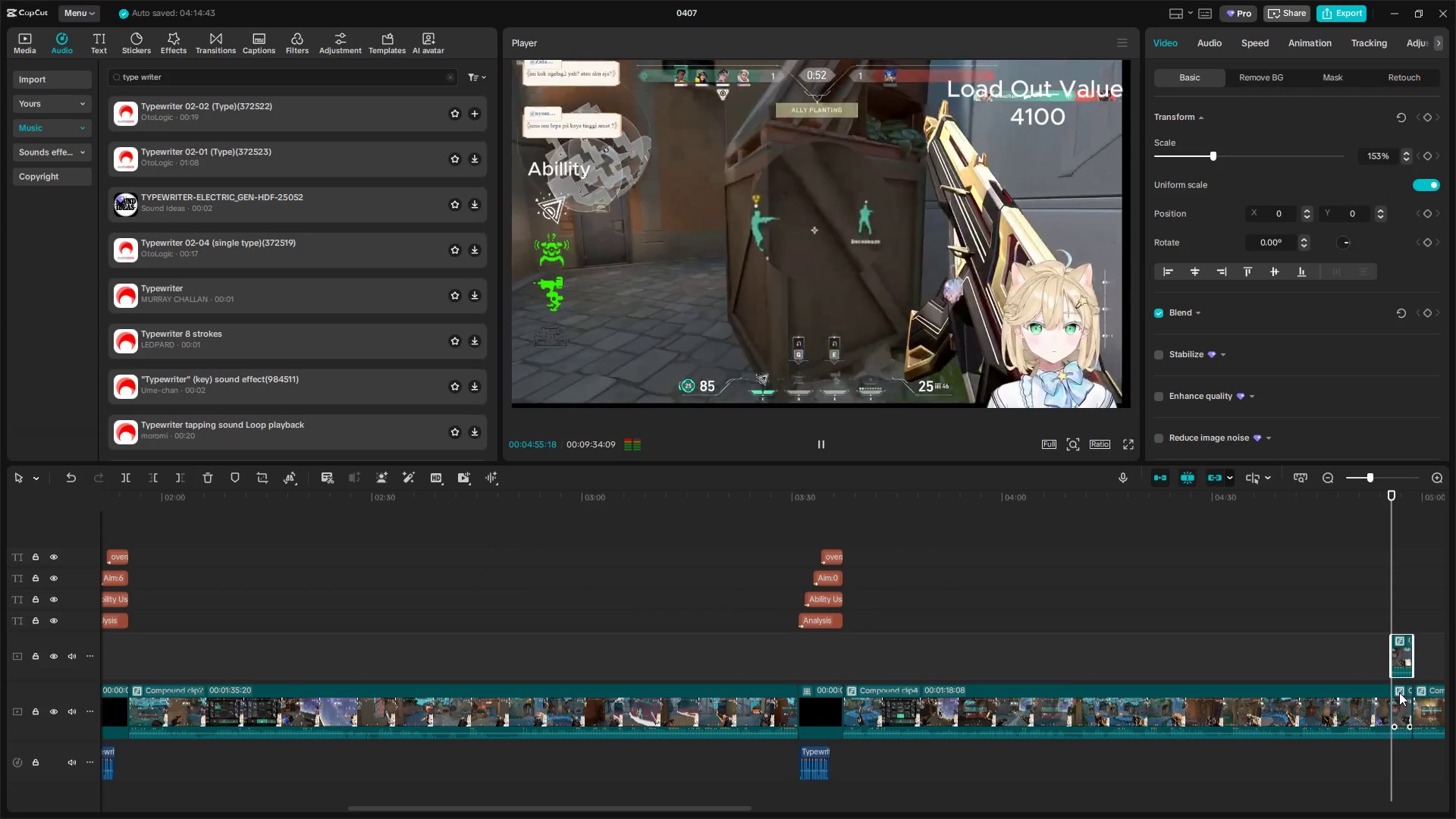 
key(Space)
 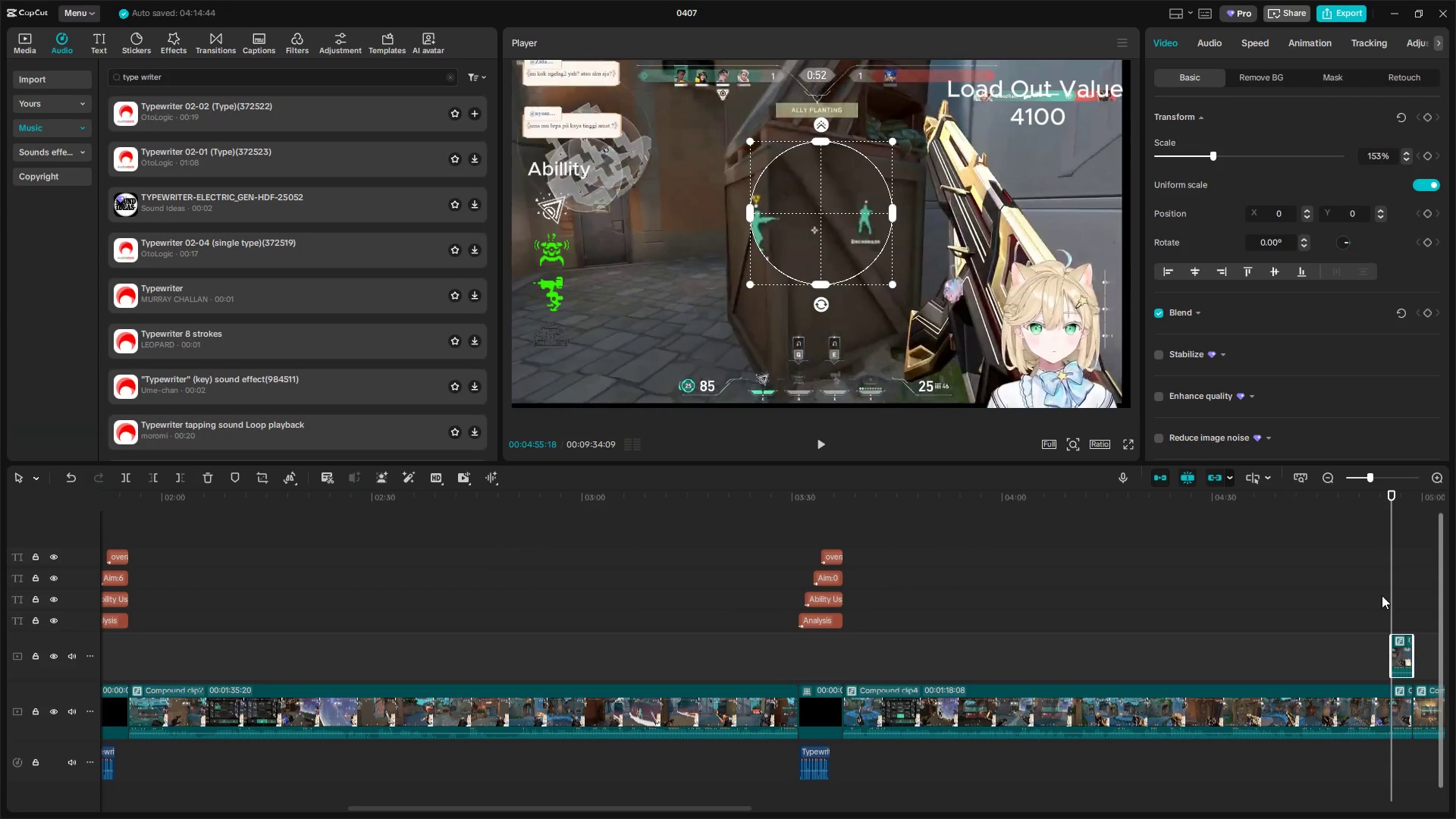 
left_click_drag(start_coordinate=[1391, 596], to_coordinate=[1412, 607])
 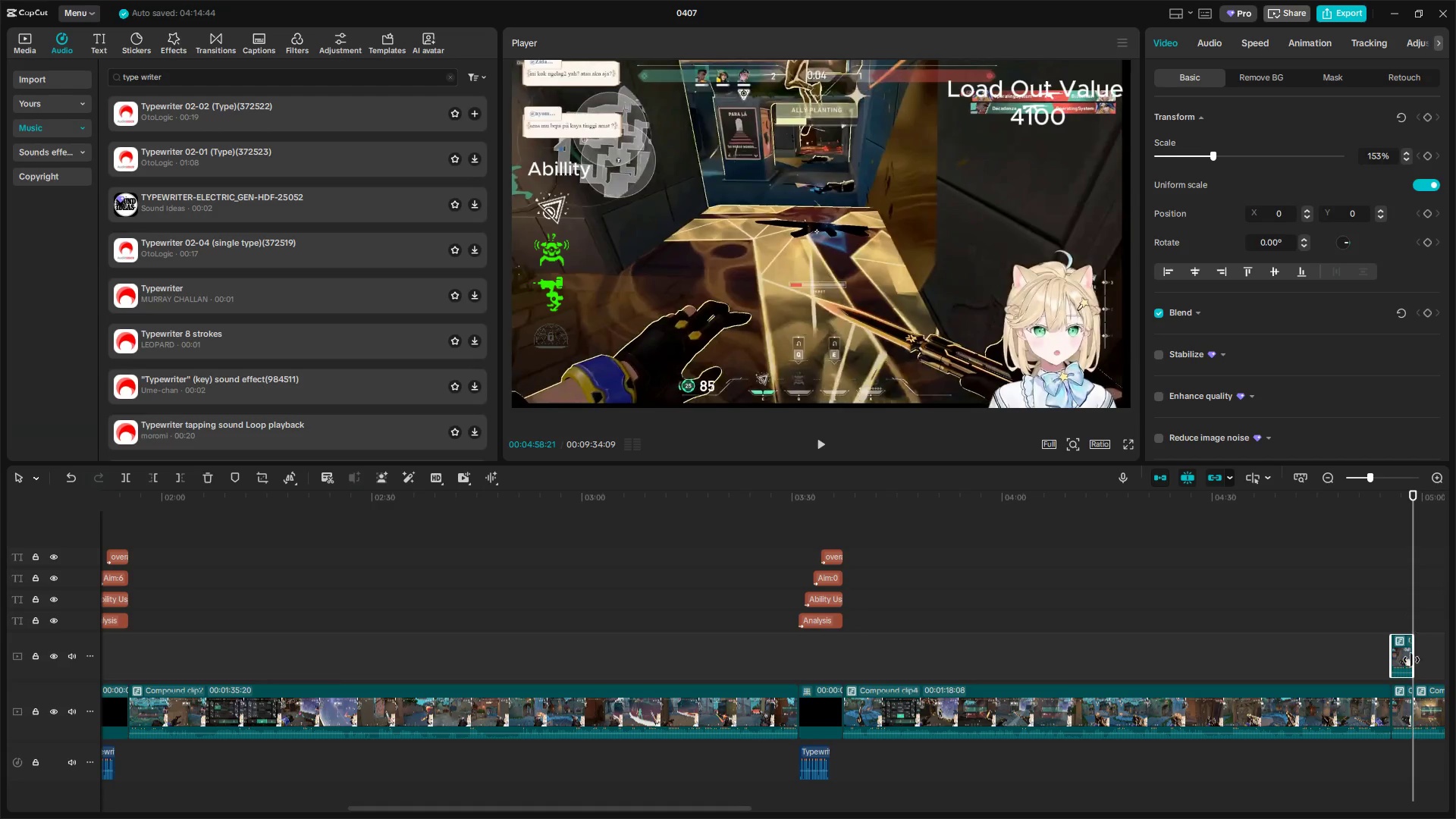 
hold_key(key=AltLeft, duration=1.52)
scroll: coordinate [1395, 711], scroll_direction: down, amount: 4.0
 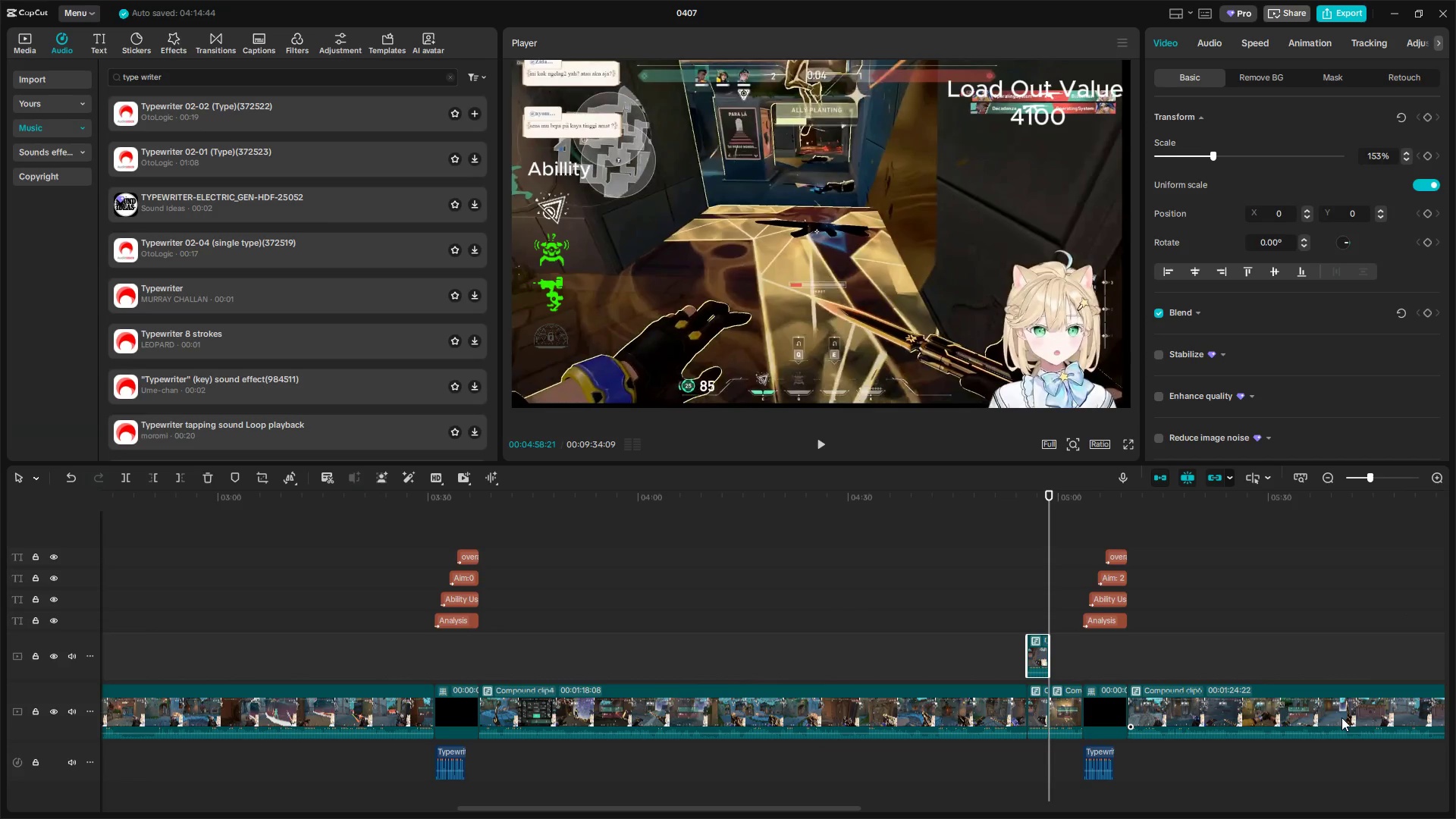 
hold_key(key=AltLeft, duration=0.7)
hold_key(key=ControlLeft, duration=1.5)
hold_key(key=ControlLeft, duration=1.51)
scroll: coordinate [695, 648], scroll_direction: down, amount: 30.0
 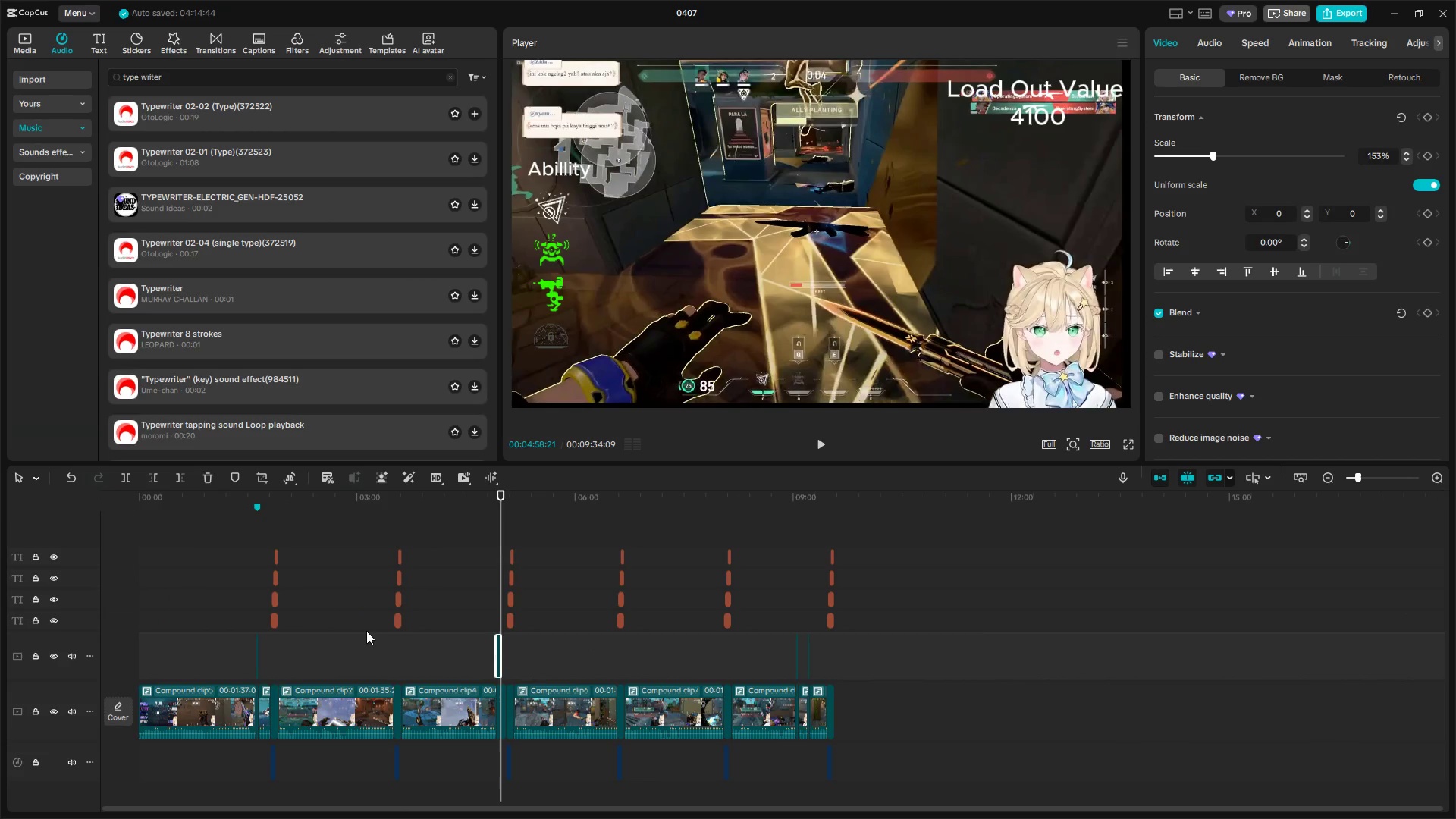 
hold_key(key=ControlLeft, duration=1.52)
 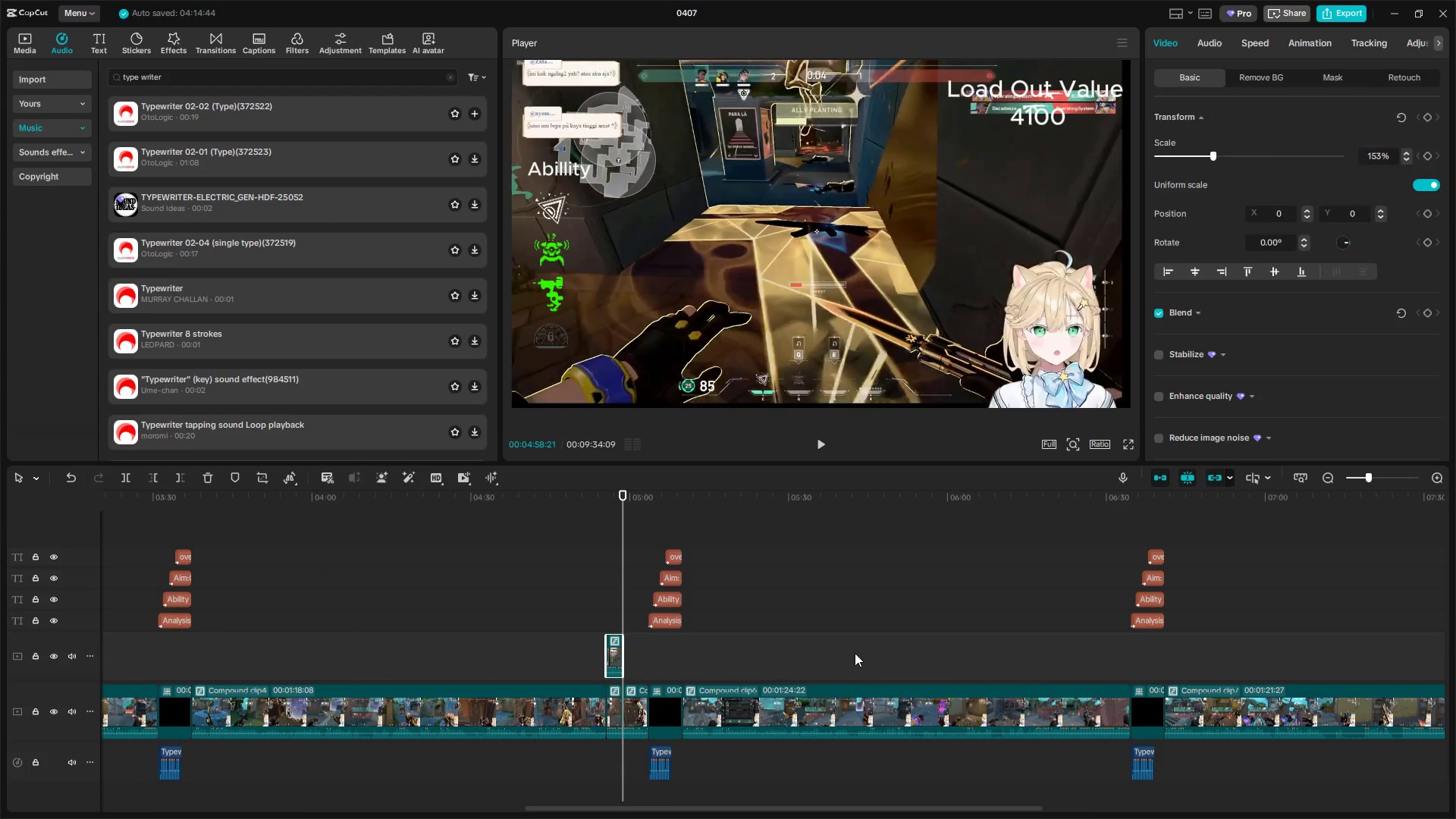 
key(Control+ControlLeft)
 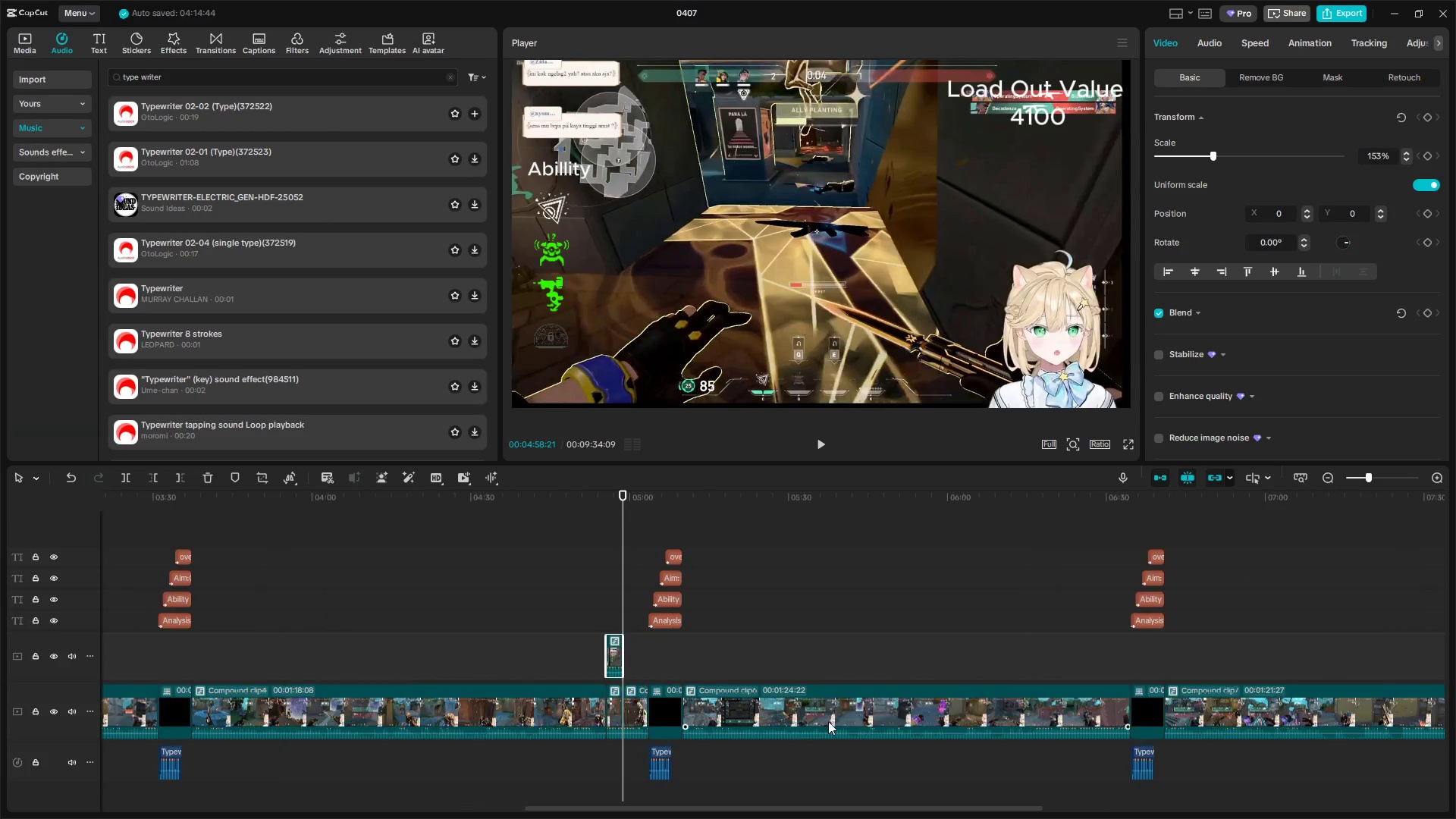 
key(Control+ControlLeft)
 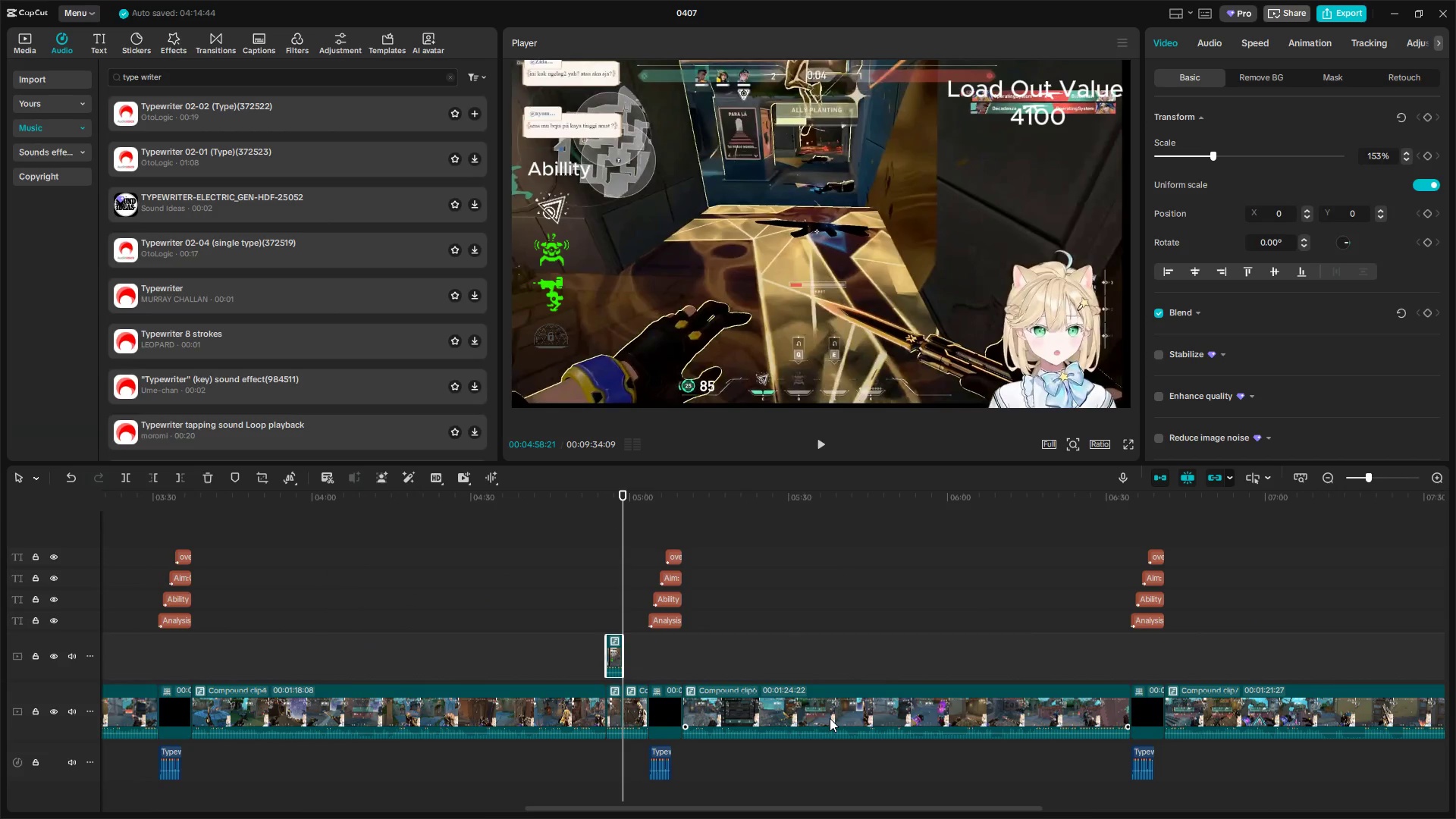 
key(Control+ControlLeft)
 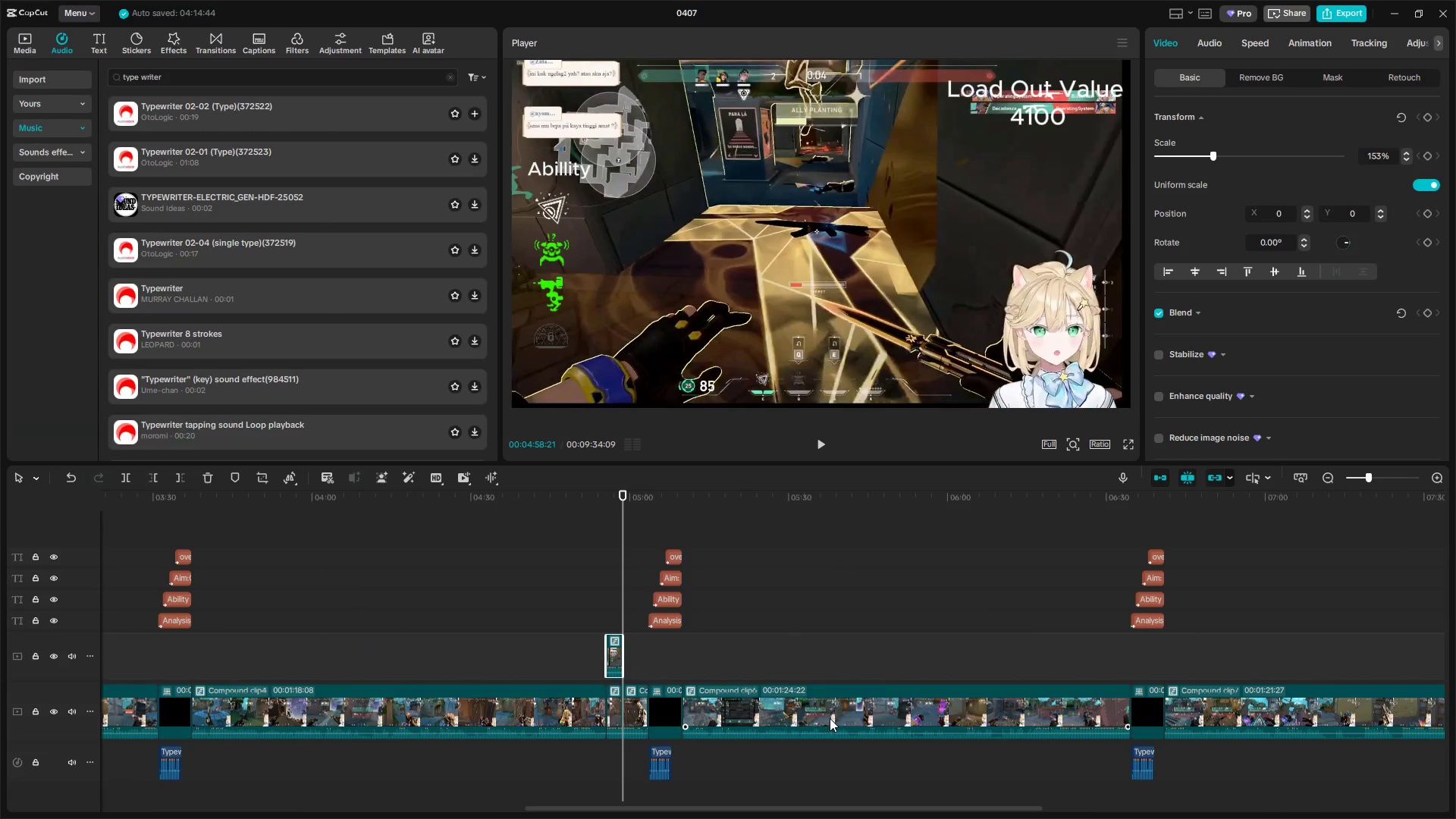 
key(Control+ControlLeft)
 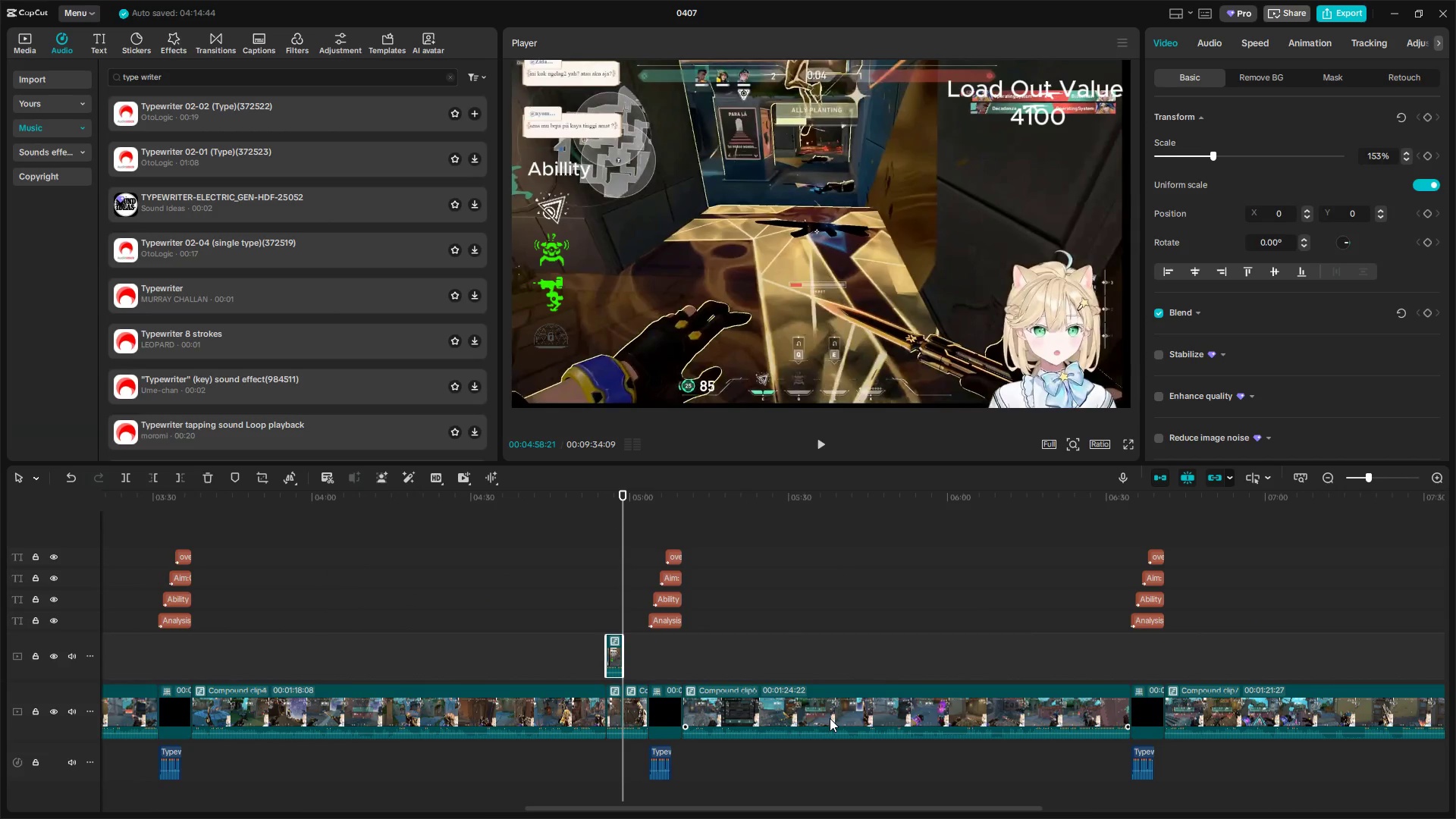 
key(Control+ControlLeft)
 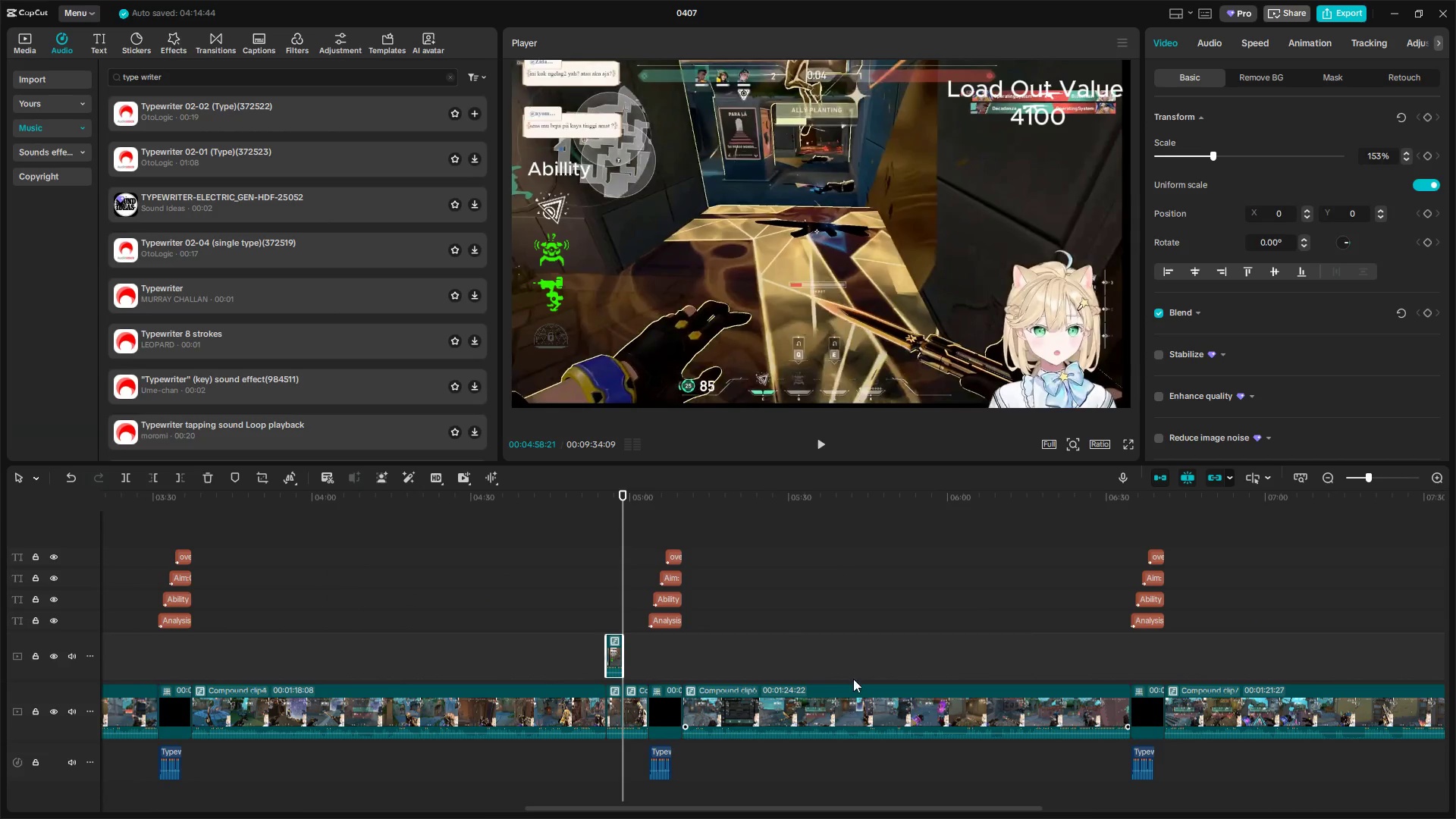 
scroll: coordinate [766, 741], scroll_direction: up, amount: 16.0
 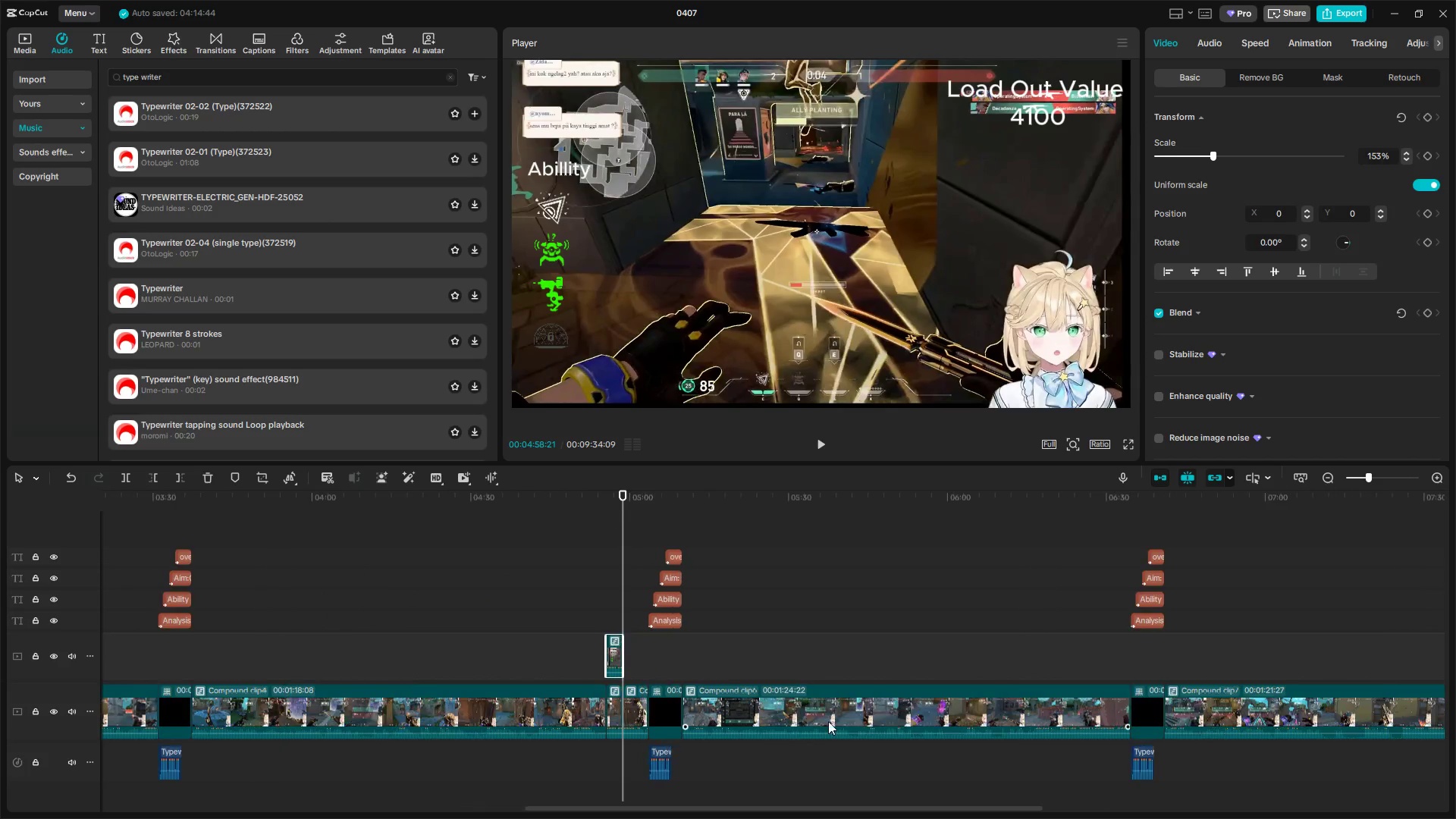 
left_click([855, 653])
 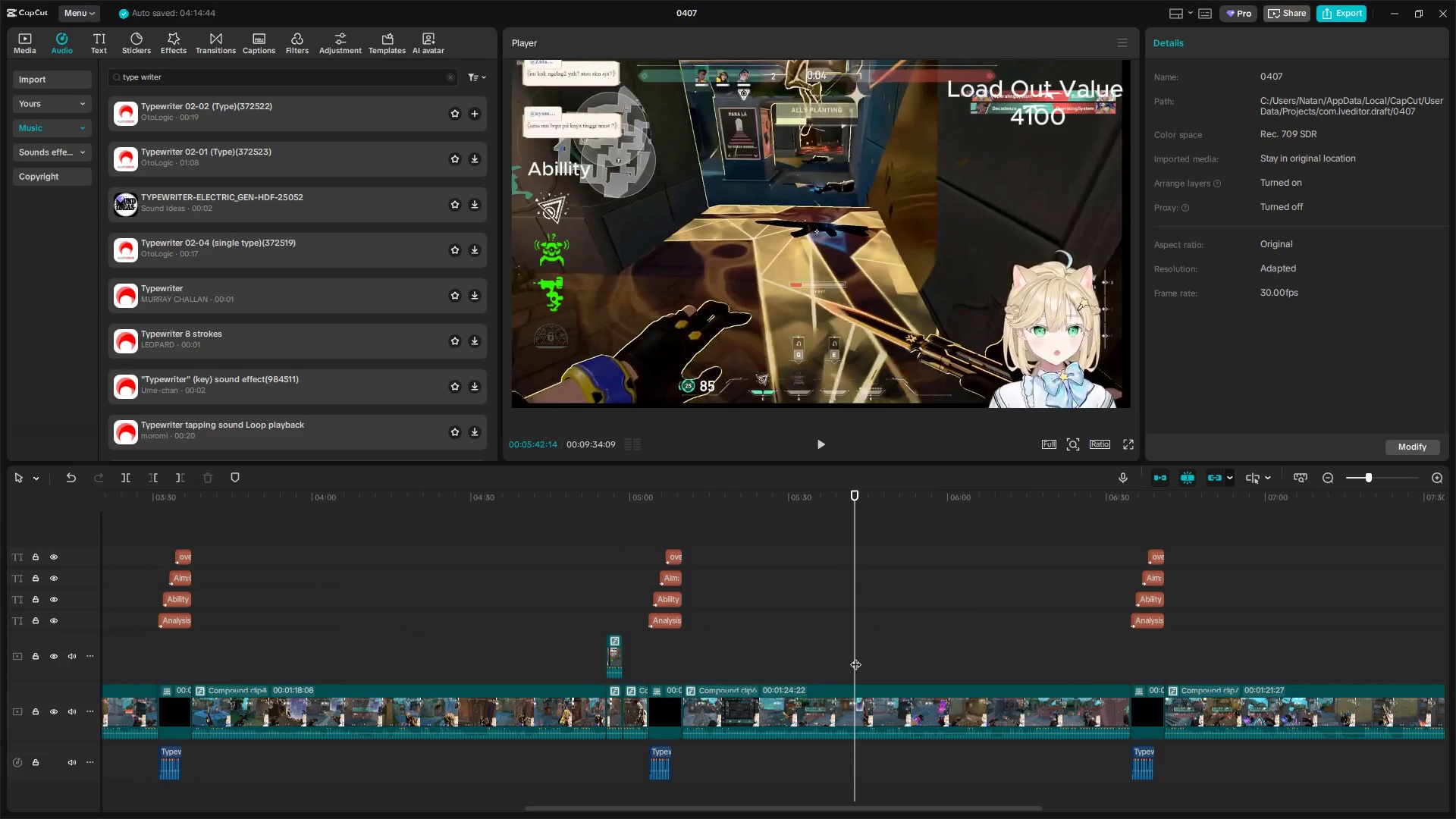 
left_click_drag(start_coordinate=[855, 657], to_coordinate=[1157, 679])
 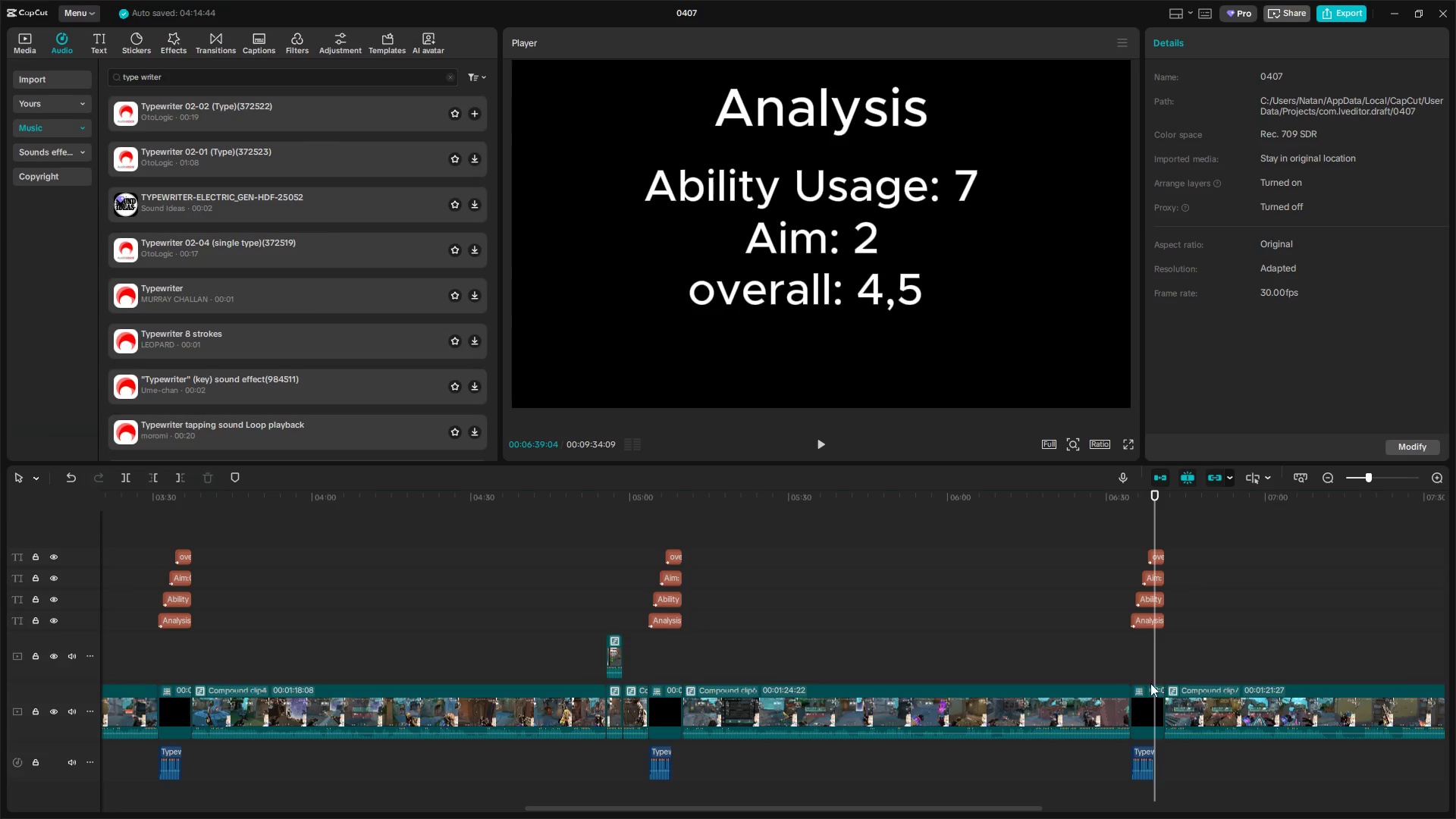 
hold_key(key=ControlLeft, duration=1.55)
scroll: coordinate [840, 717], scroll_direction: down, amount: 13.0
 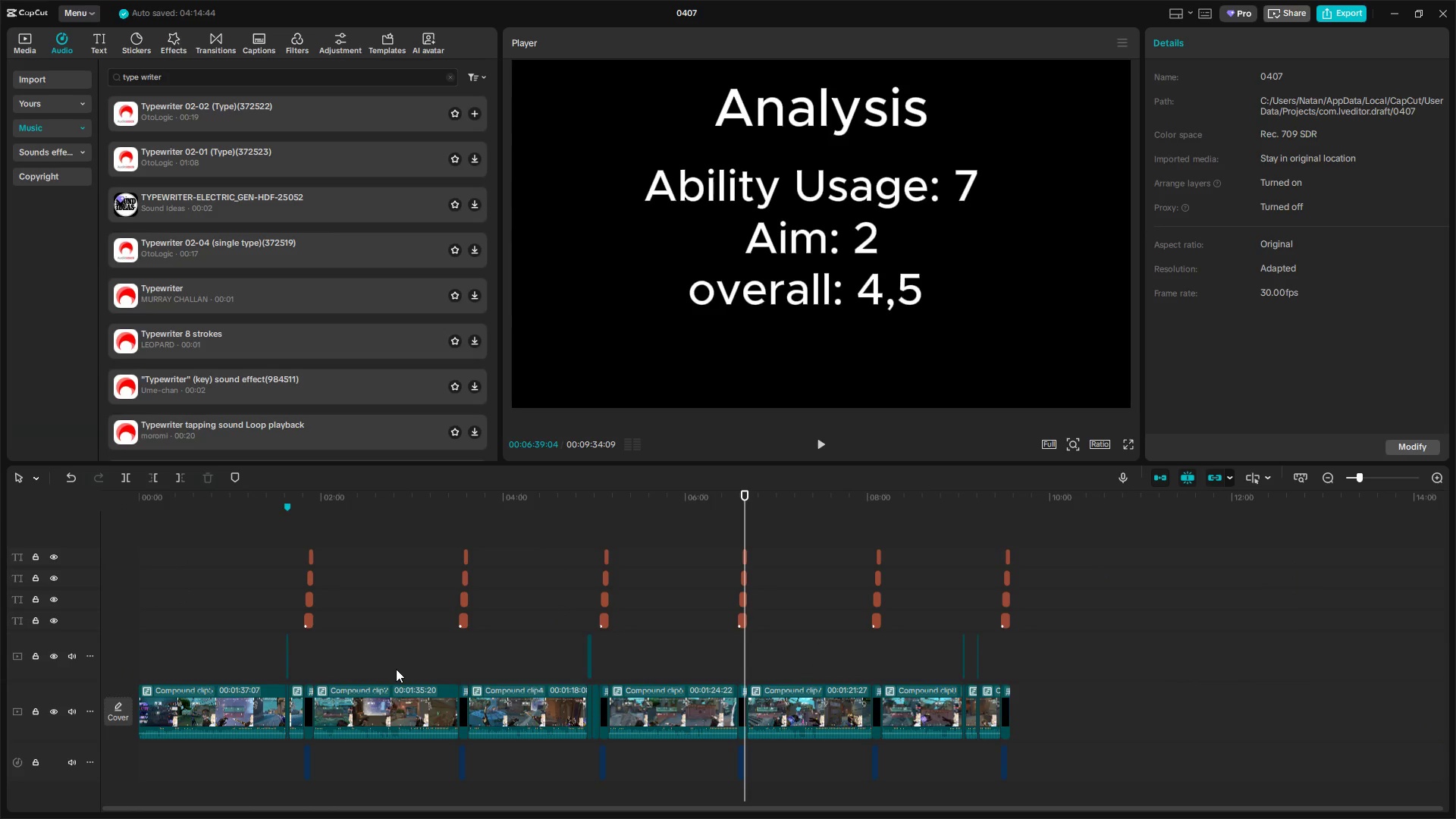 
hold_key(key=ControlLeft, duration=0.56)
scroll: coordinate [319, 659], scroll_direction: up, amount: 4.0
 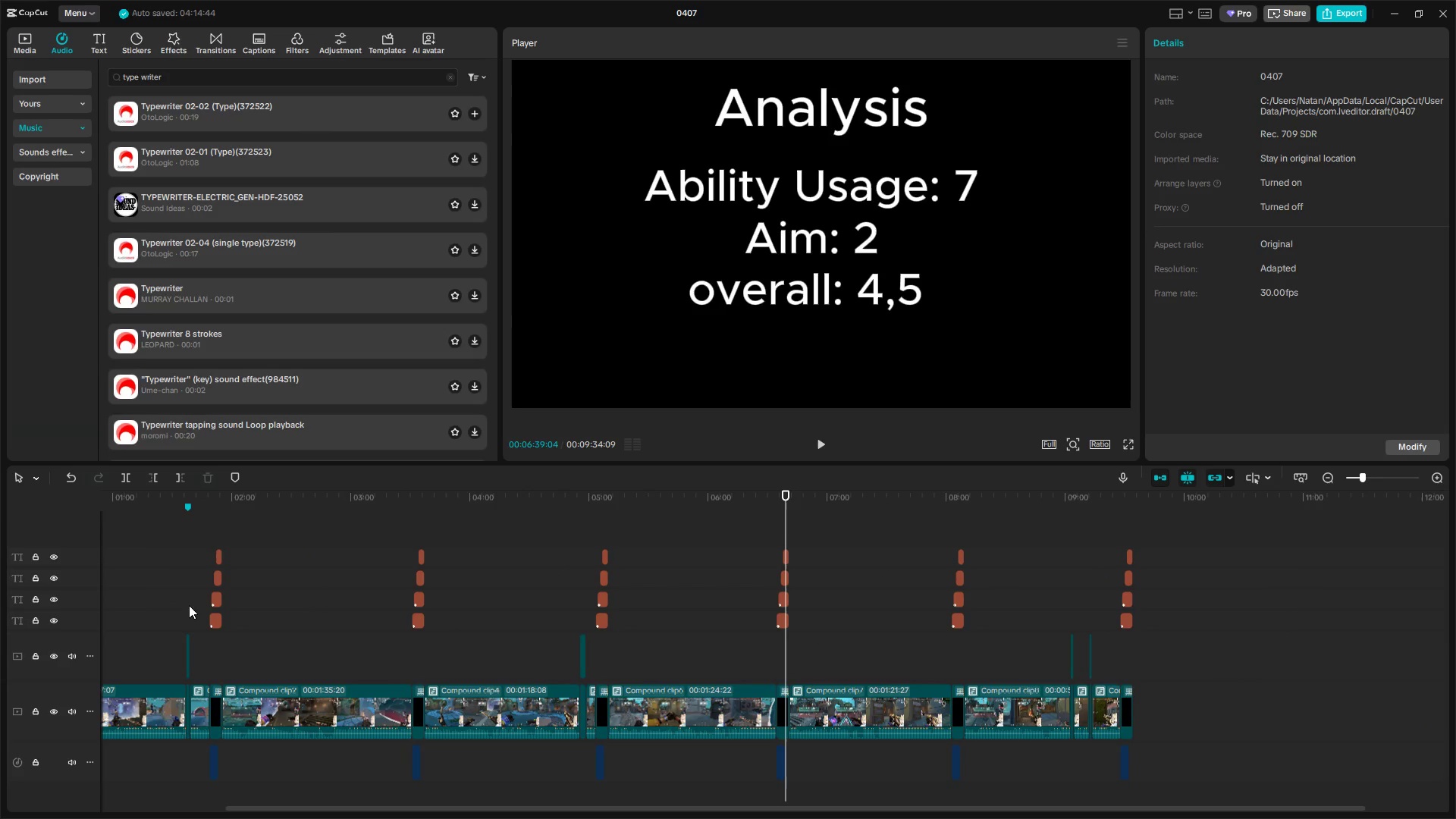 
left_click([185, 604])
 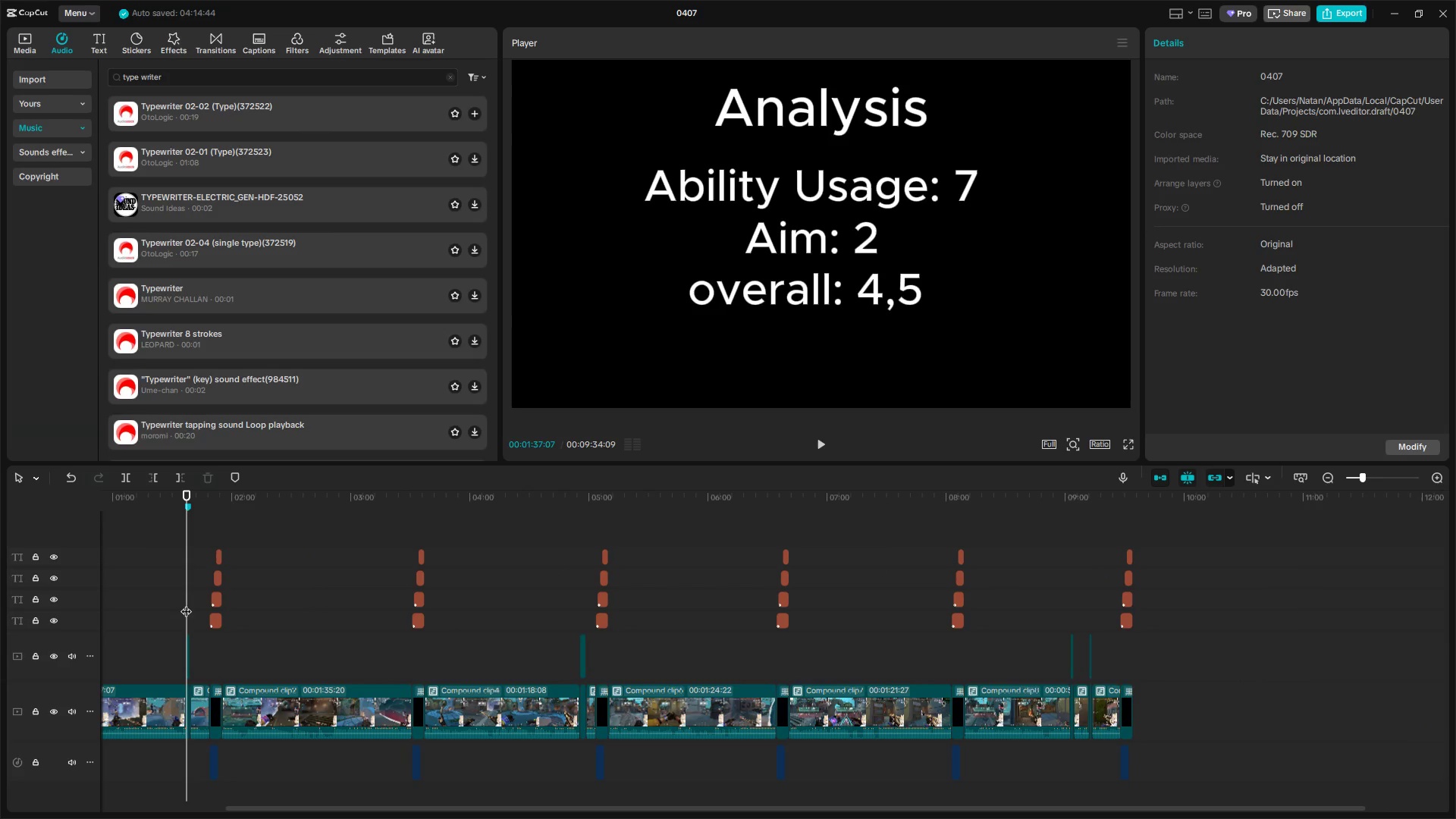 
hold_key(key=ControlLeft, duration=0.78)
scroll: coordinate [226, 656], scroll_direction: up, amount: 10.0
 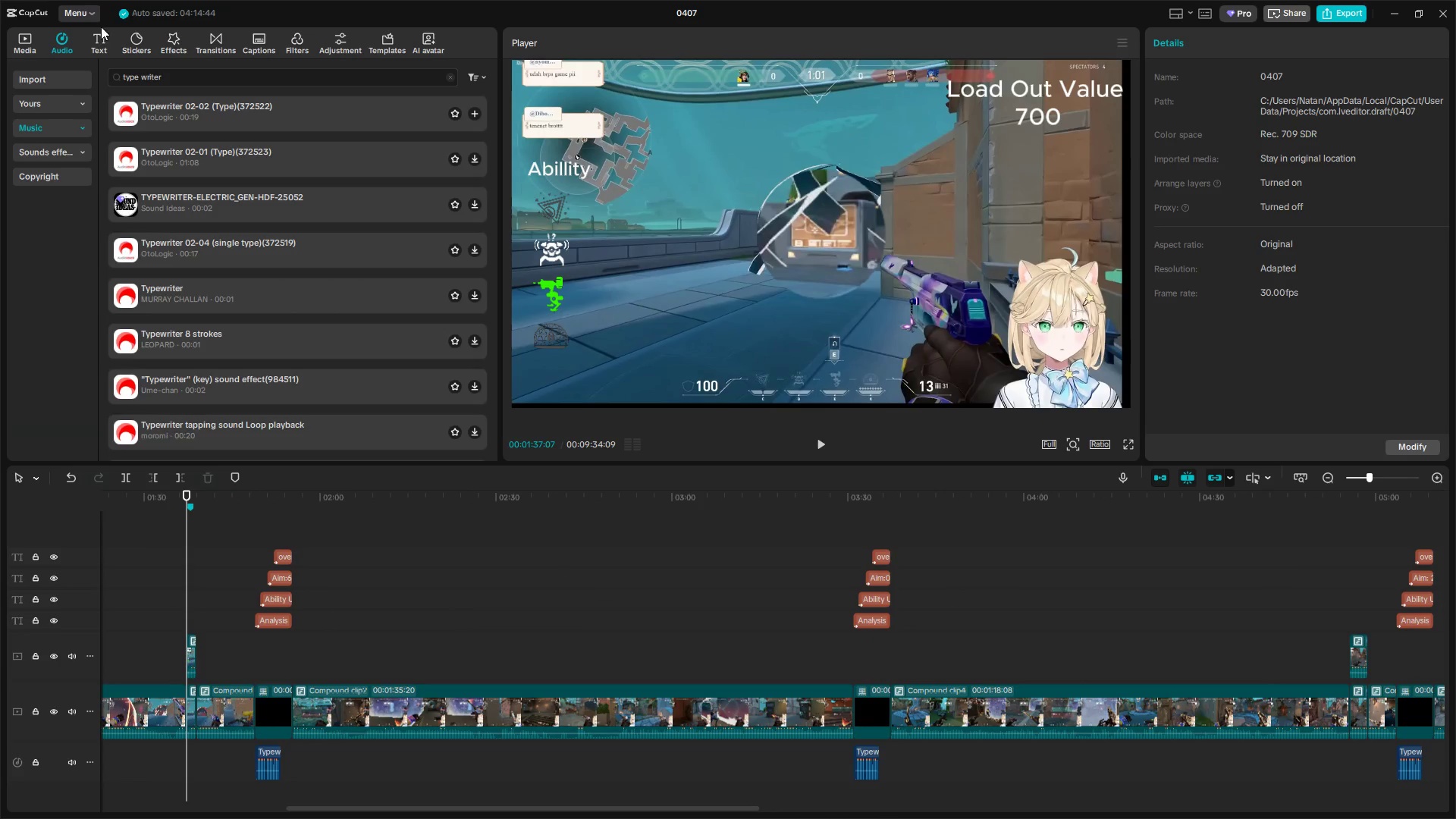 
left_click_drag(start_coordinate=[206, 84], to_coordinate=[52, 66])
 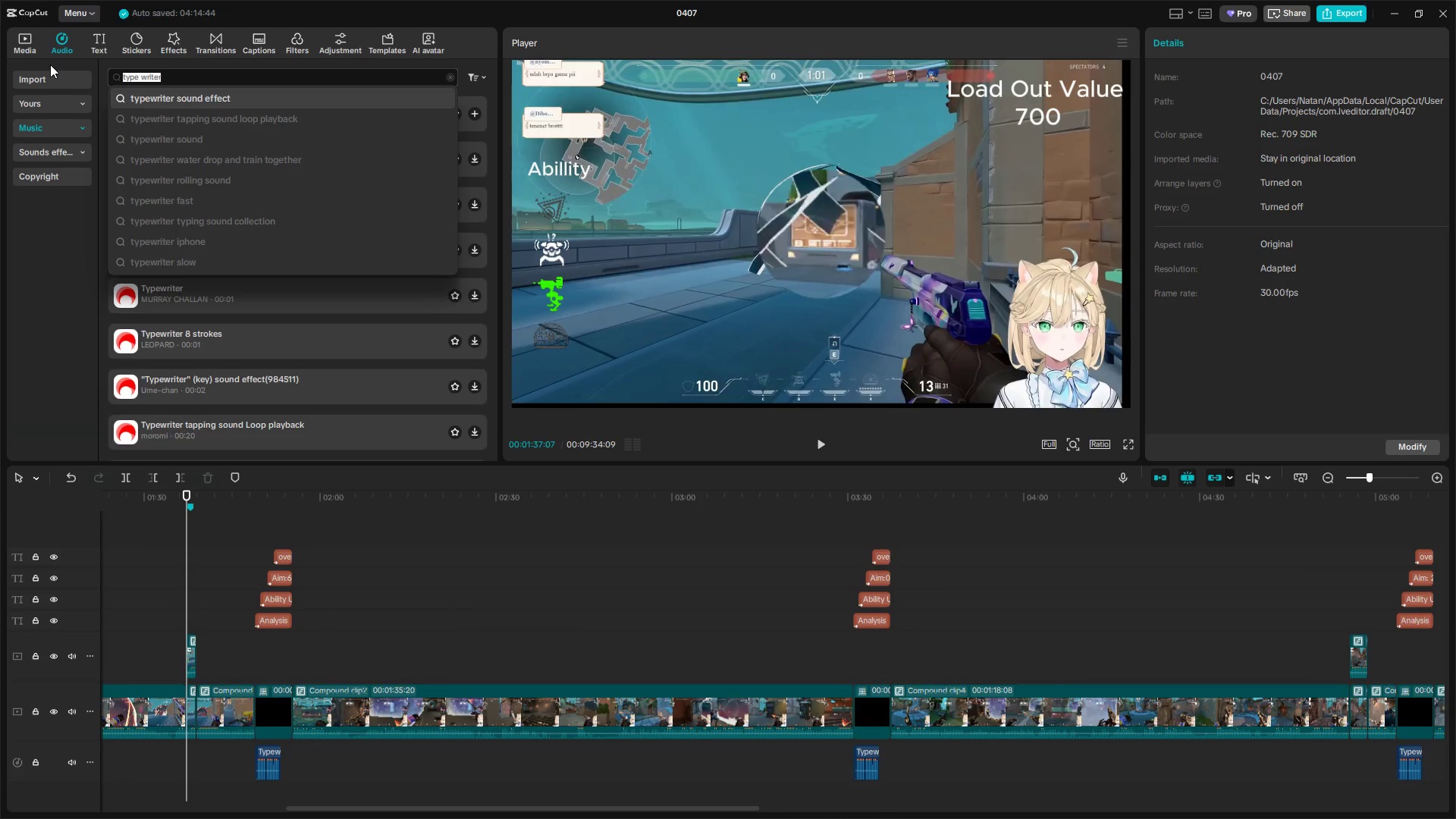 
type(ding)
 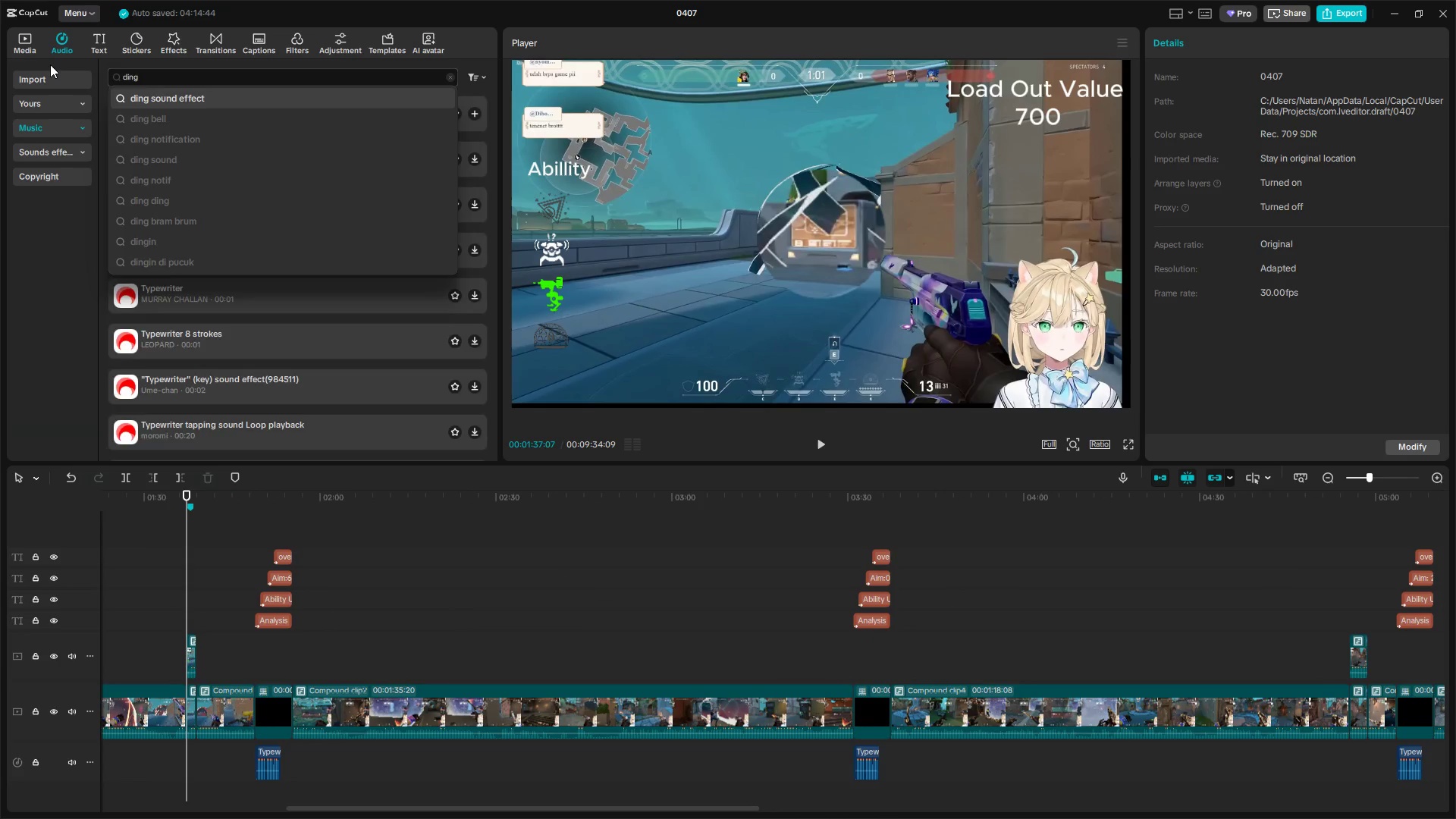 
key(Enter)
 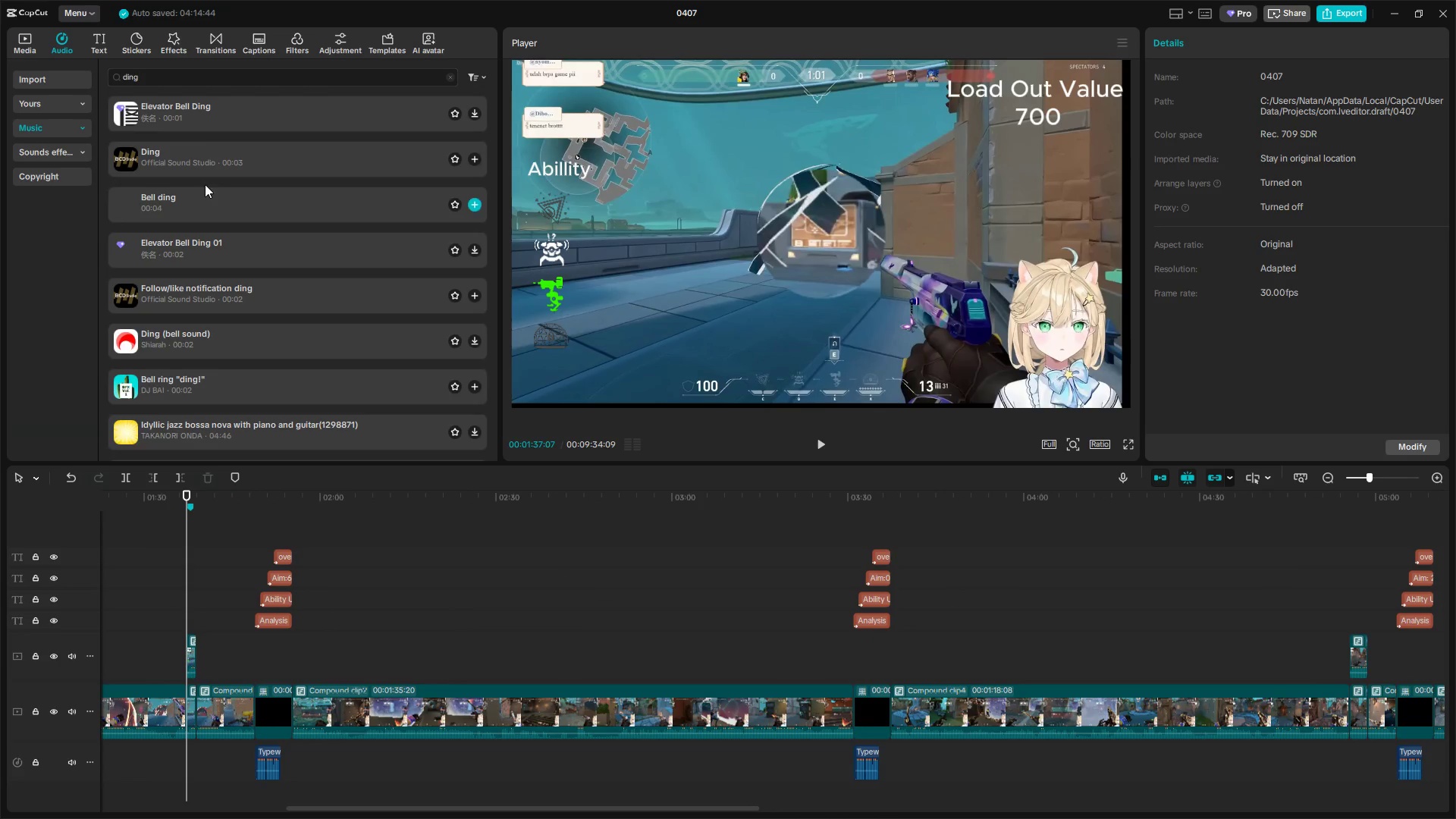 
left_click([207, 166])
 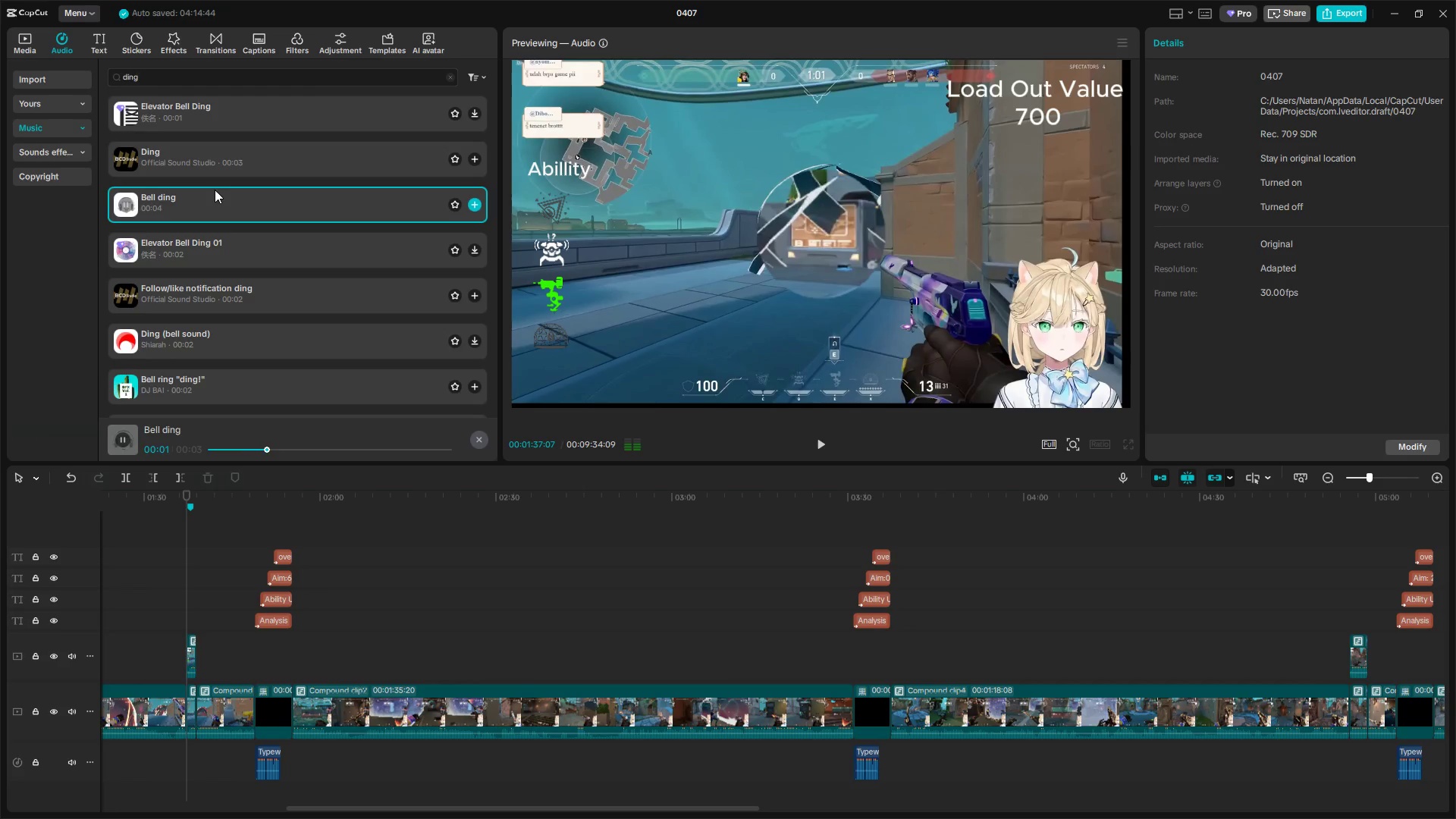 
left_click([221, 106])
 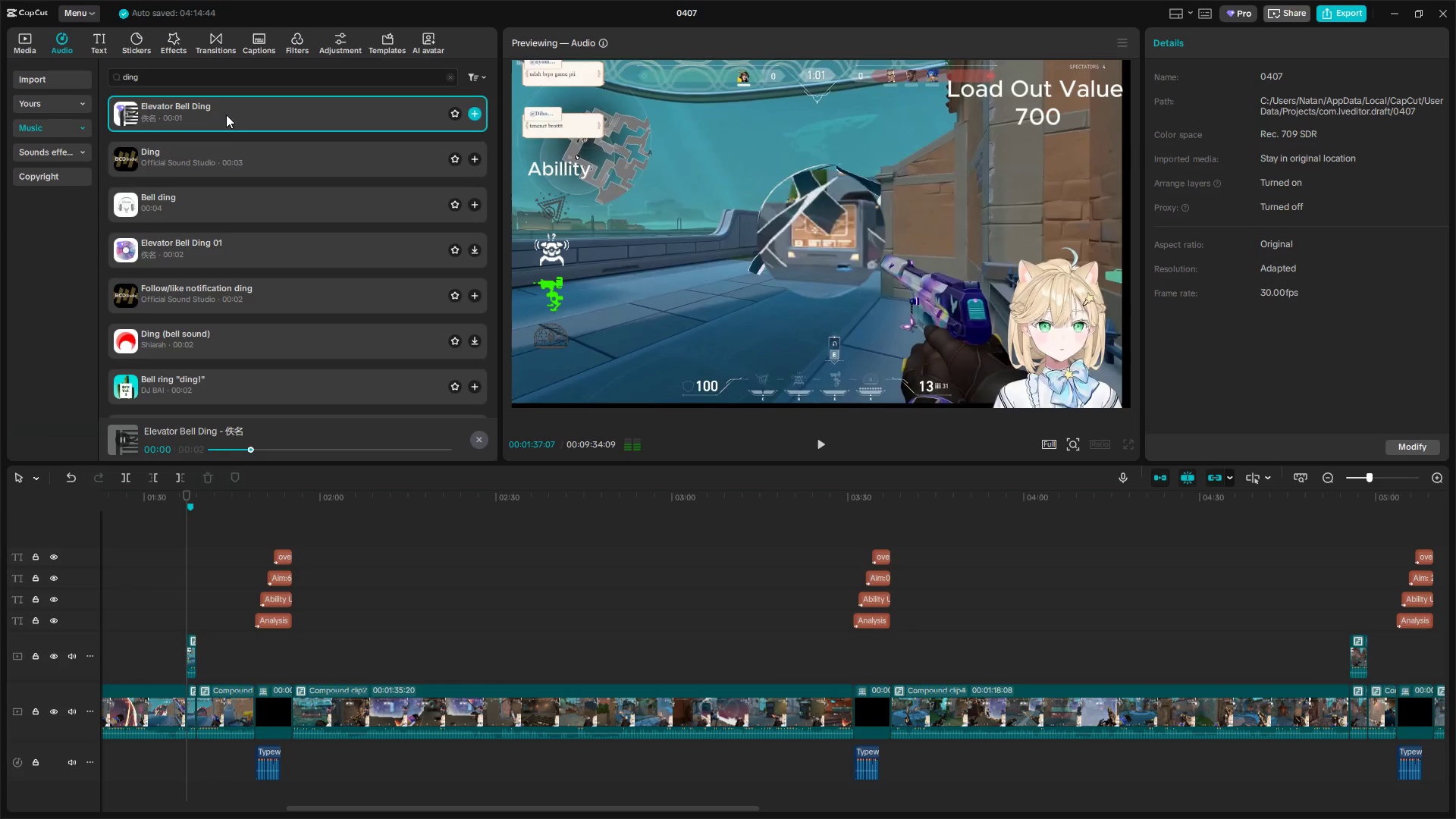 
scroll: coordinate [256, 318], scroll_direction: down, amount: 3.0
 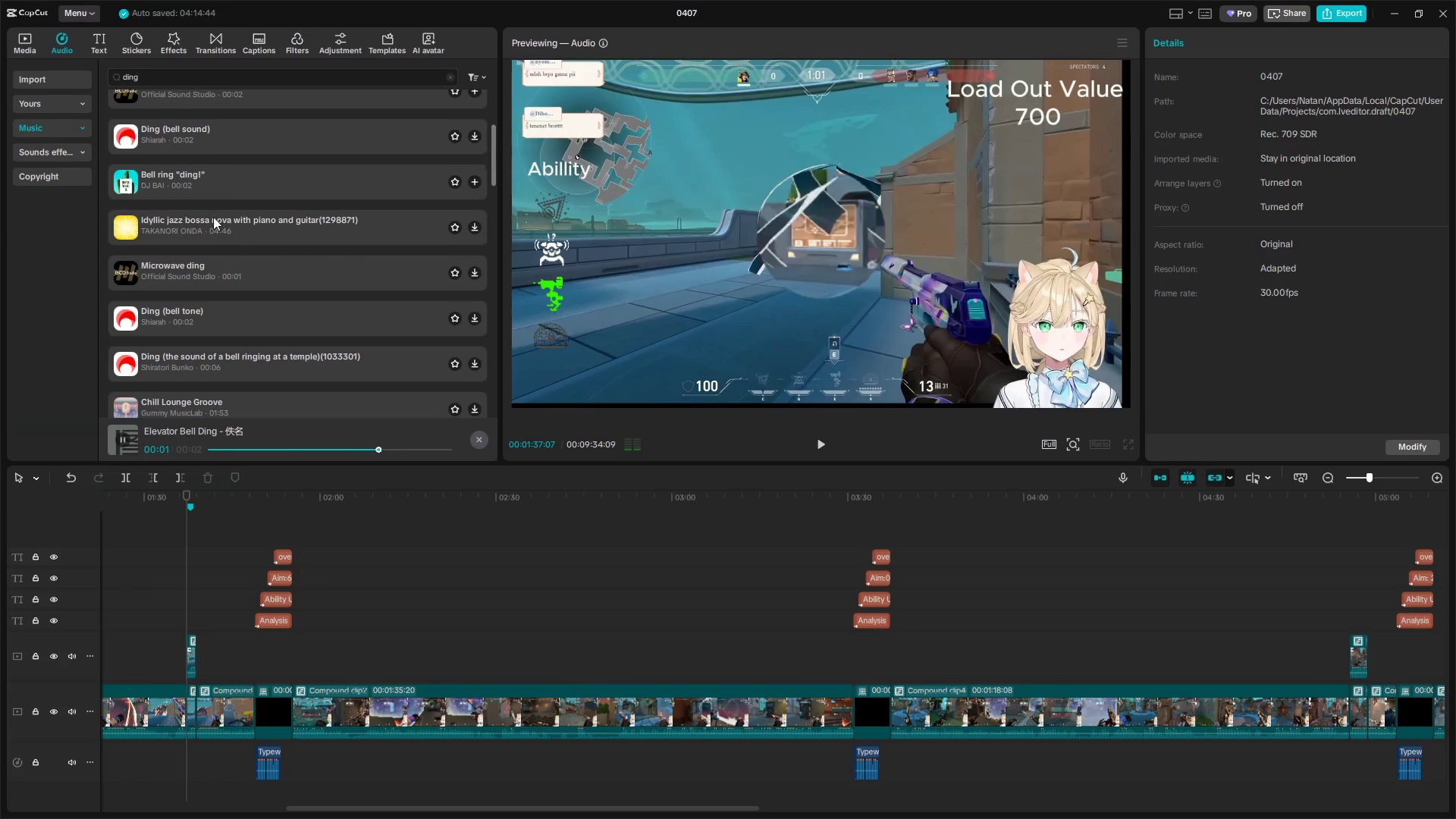 
left_click([224, 140])
 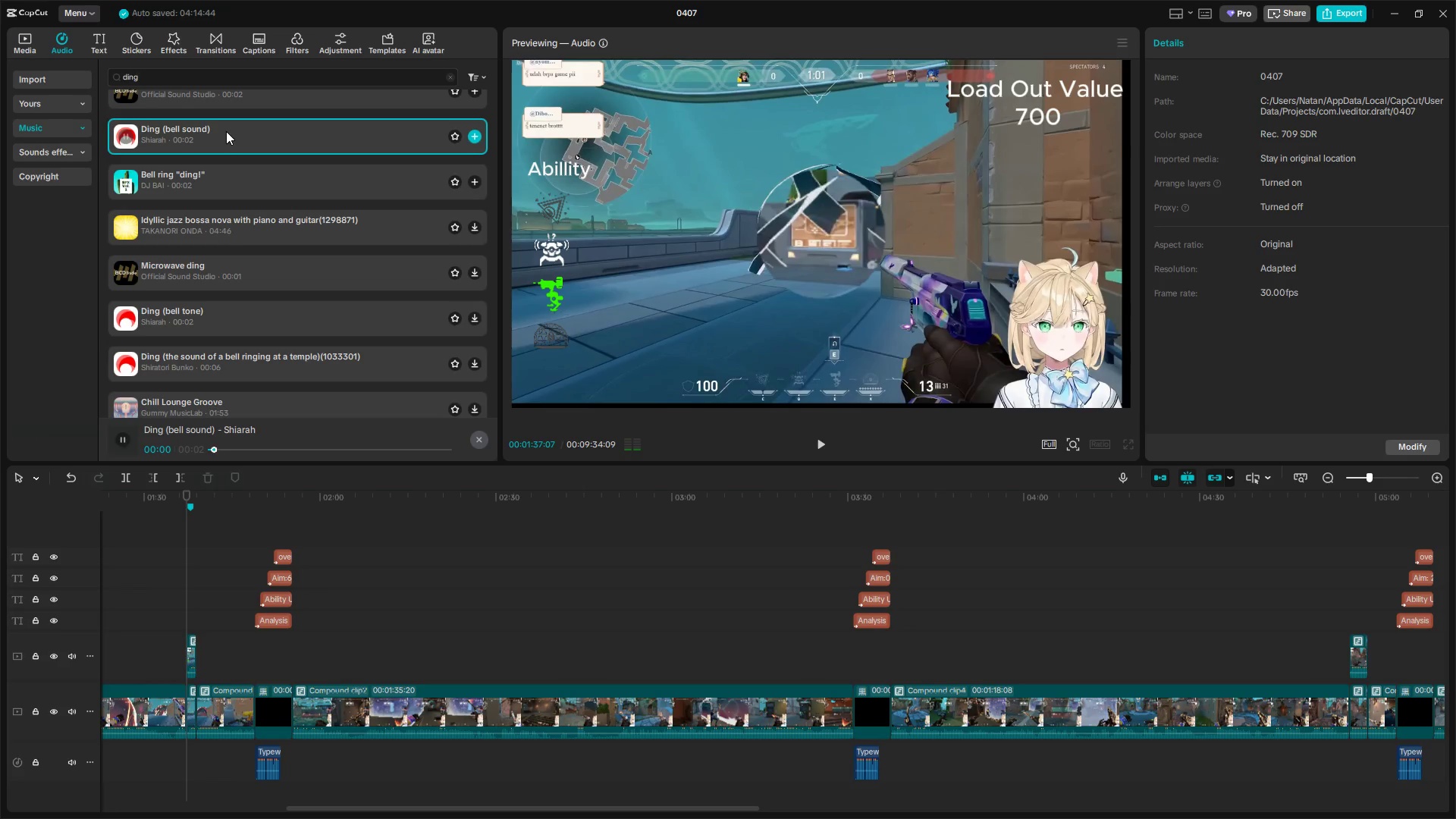 
left_click_drag(start_coordinate=[228, 133], to_coordinate=[228, 203])
 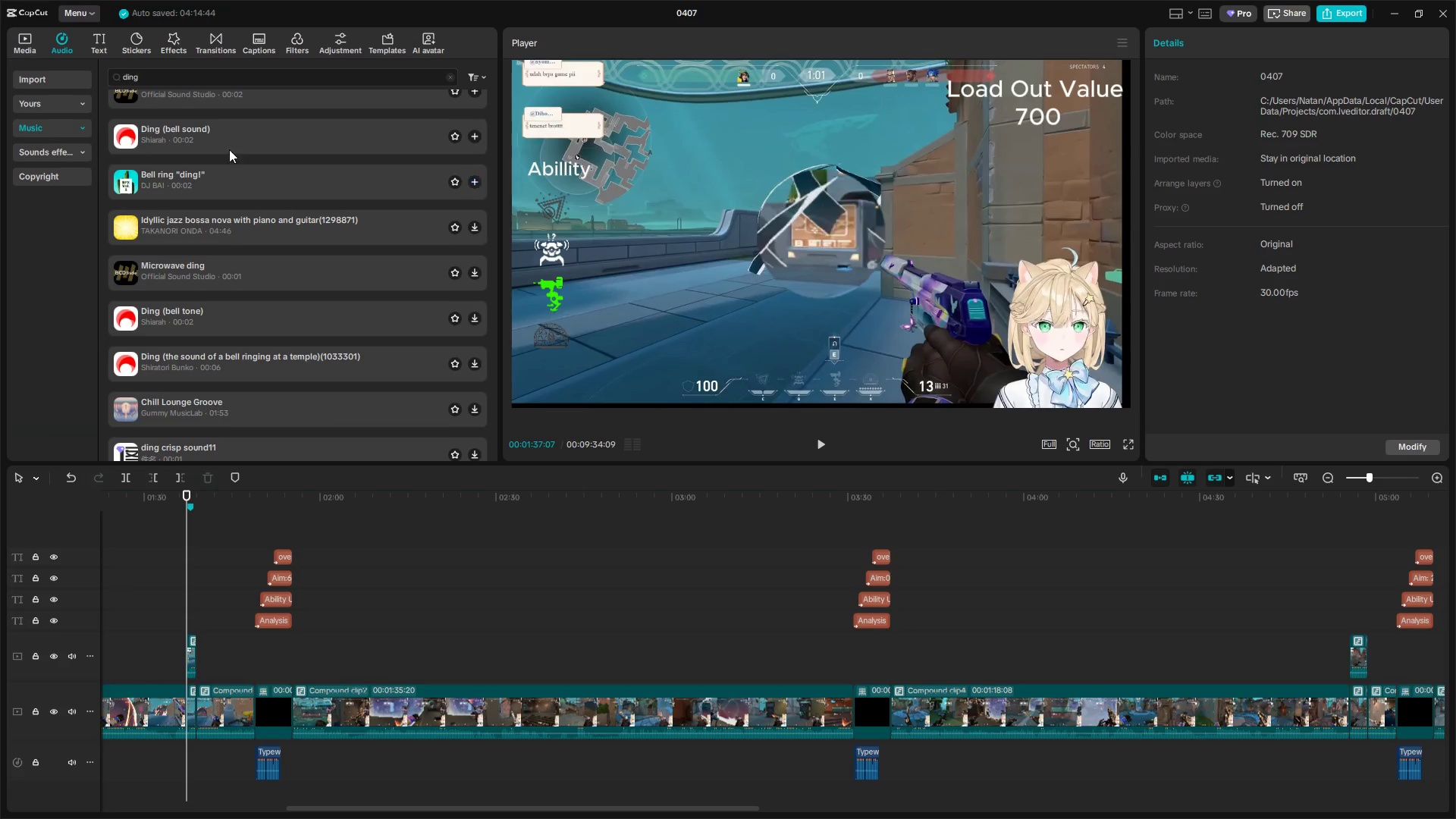 
left_click([228, 126])
 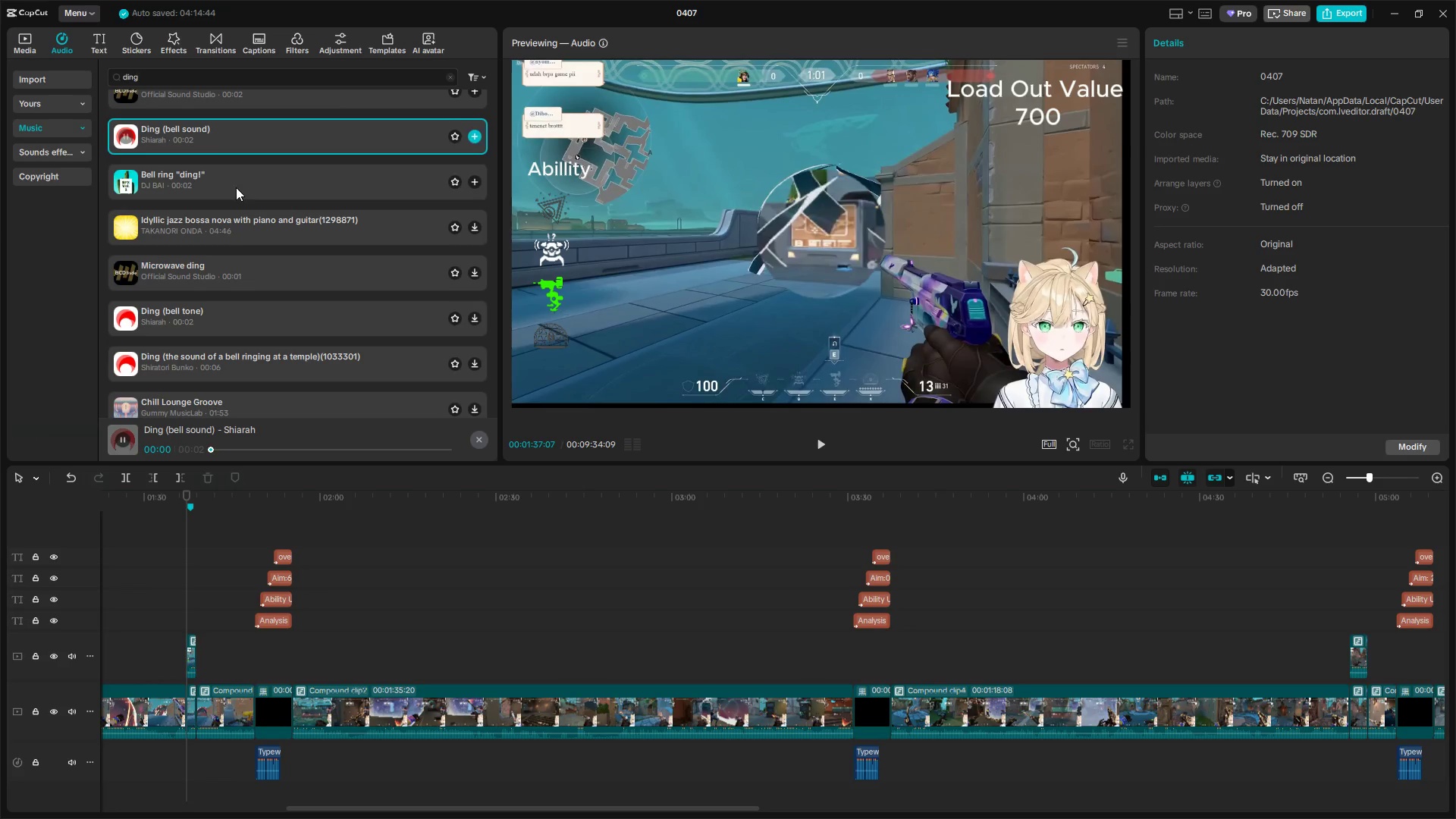 
left_click([243, 185])
 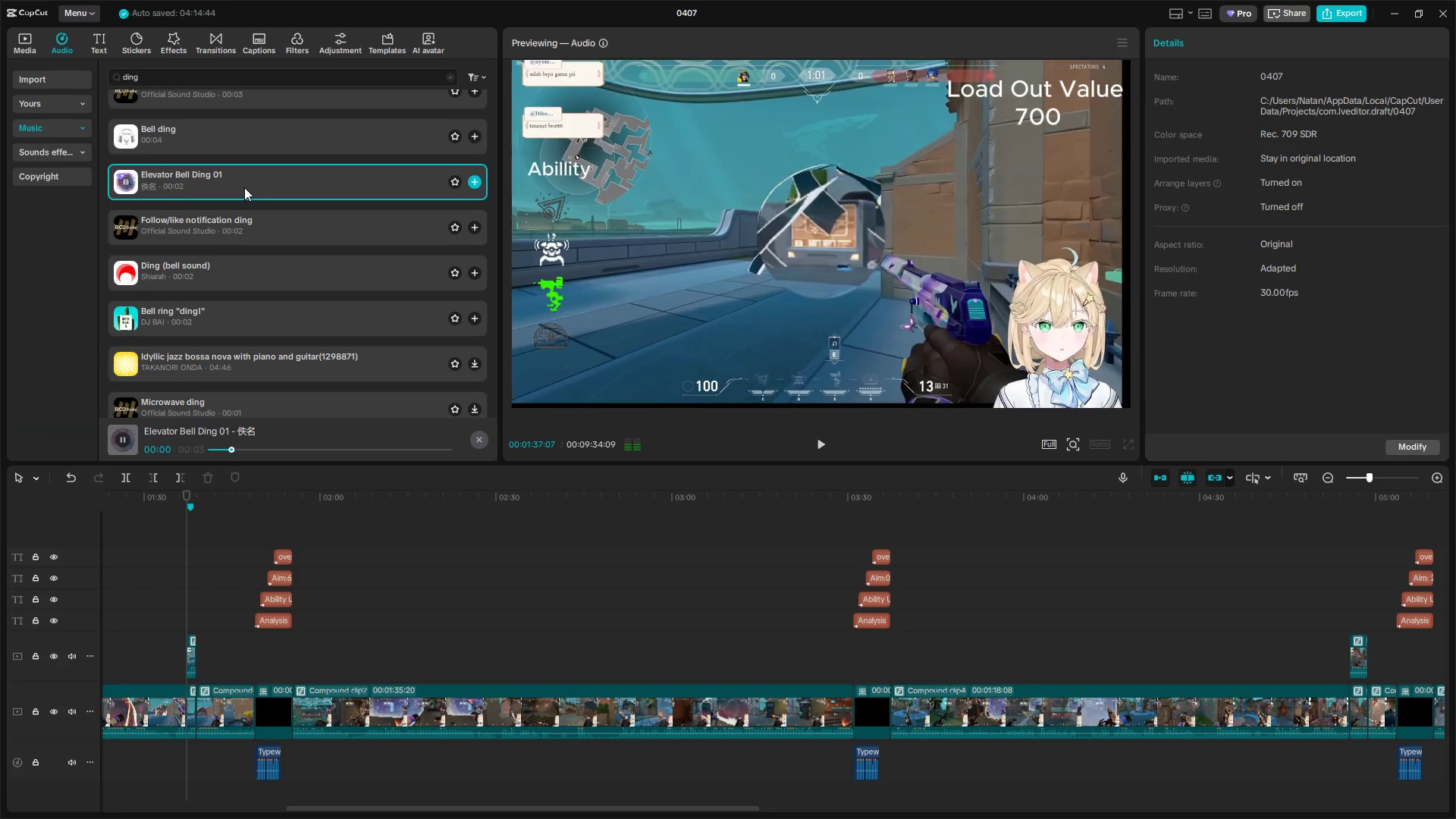 
scroll: coordinate [256, 303], scroll_direction: up, amount: 2.0
 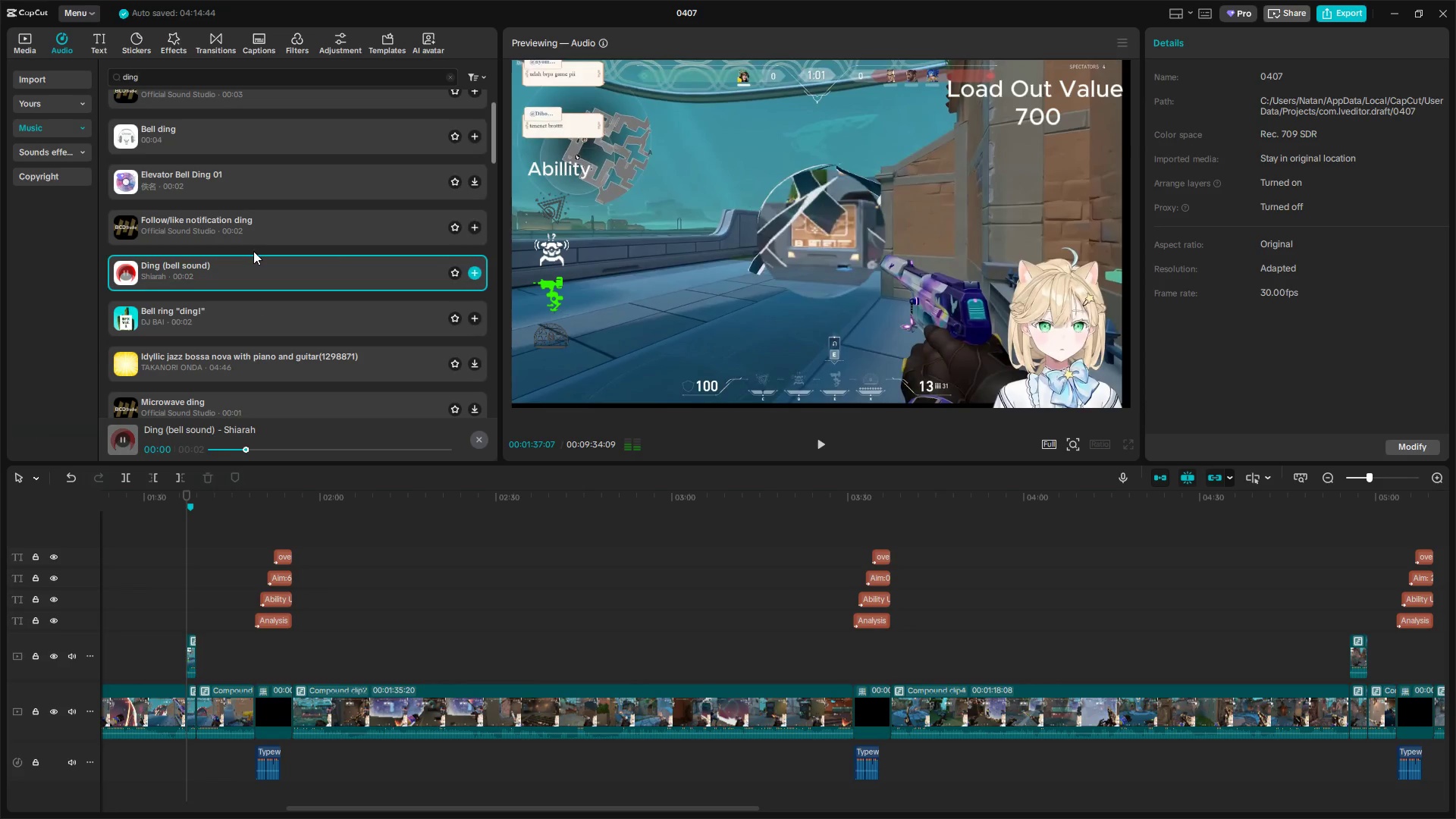 
left_click([237, 143])
 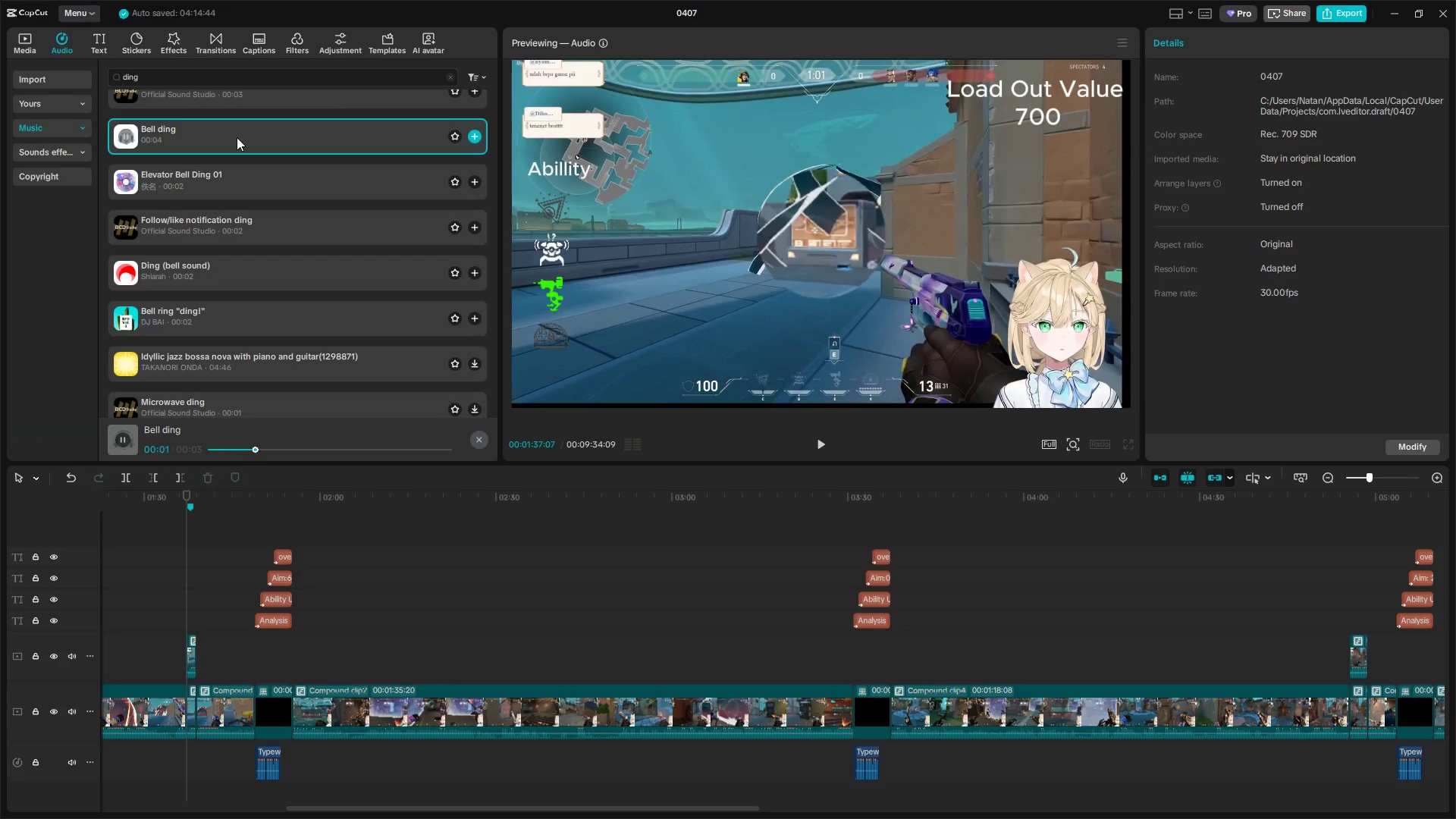 
left_click_drag(start_coordinate=[237, 137], to_coordinate=[175, 767])
 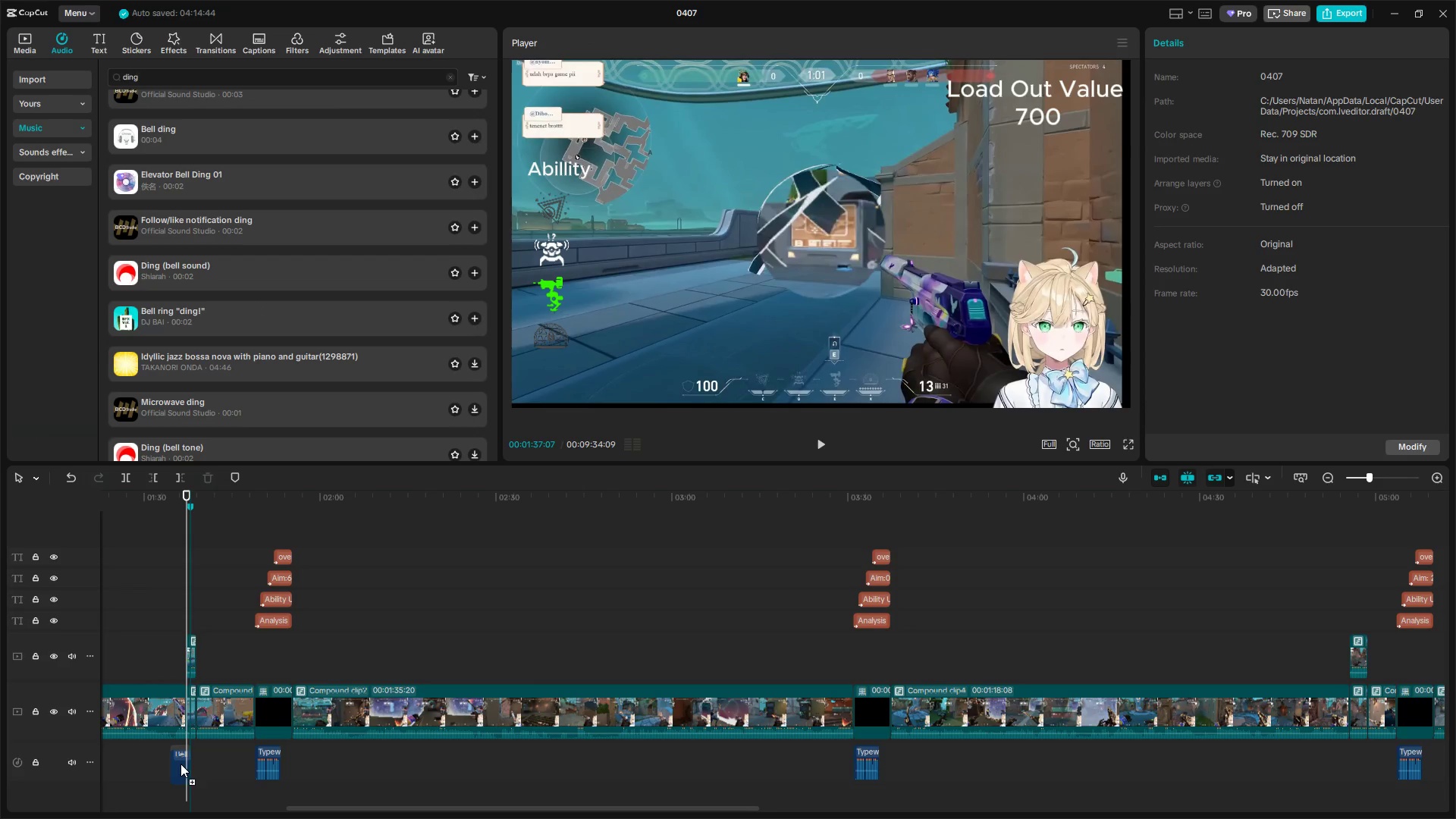 
hold_key(key=ControlLeft, duration=1.5)
scroll: coordinate [204, 748], scroll_direction: up, amount: 5.0
 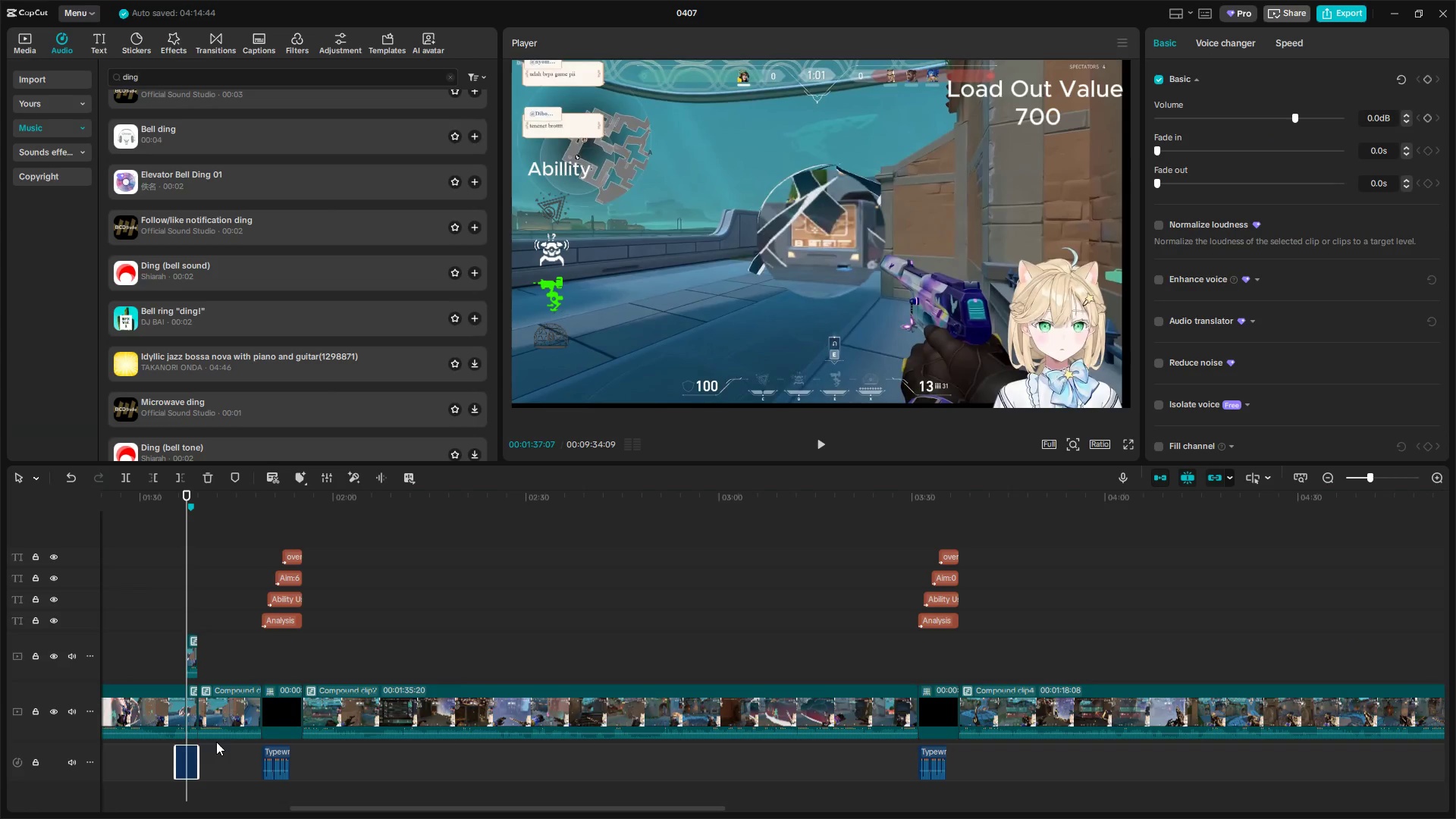 
hold_key(key=ControlLeft, duration=0.67)
scroll: coordinate [246, 718], scroll_direction: up, amount: 21.0
 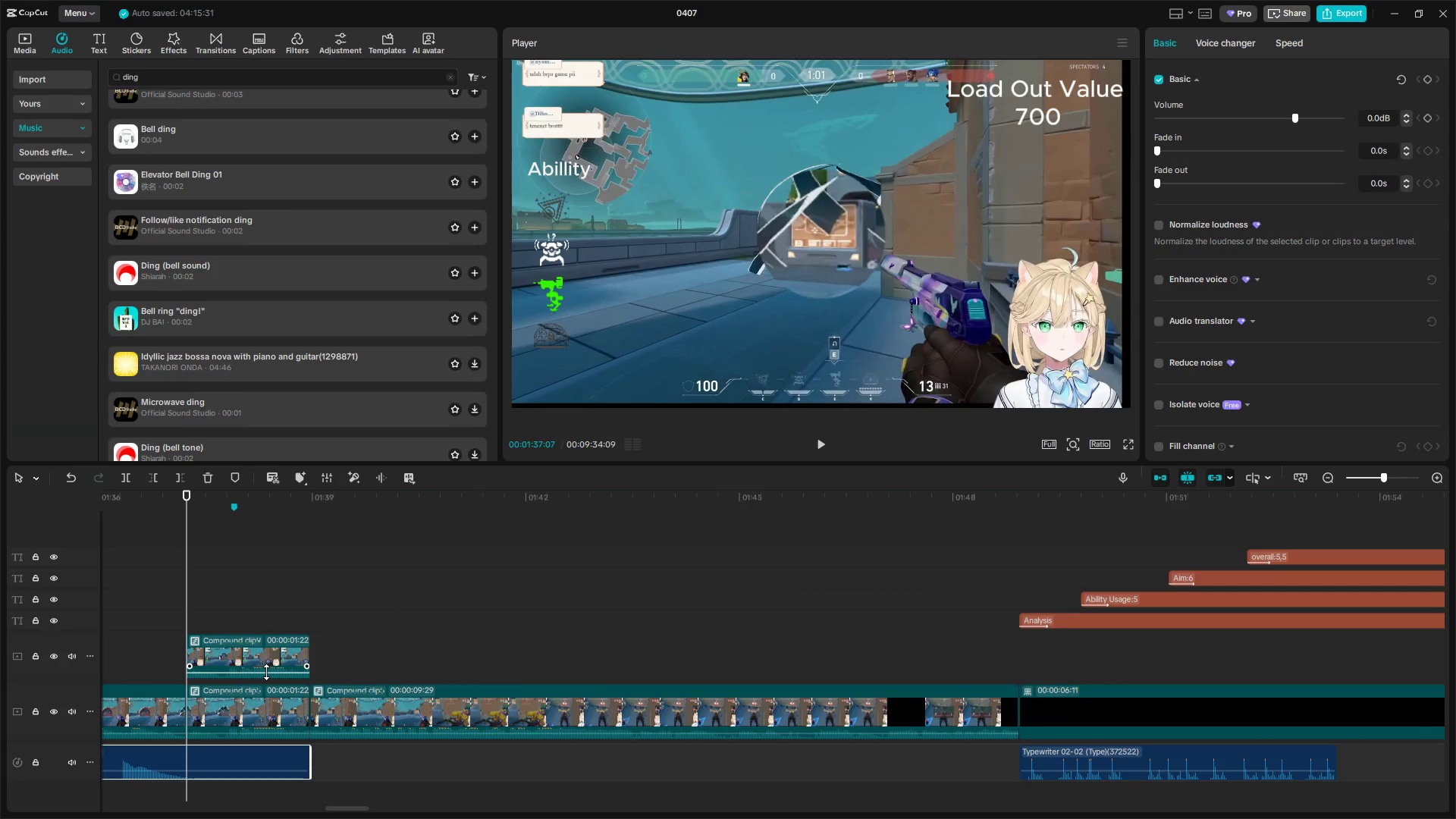 
left_click_drag(start_coordinate=[226, 756], to_coordinate=[348, 759])
 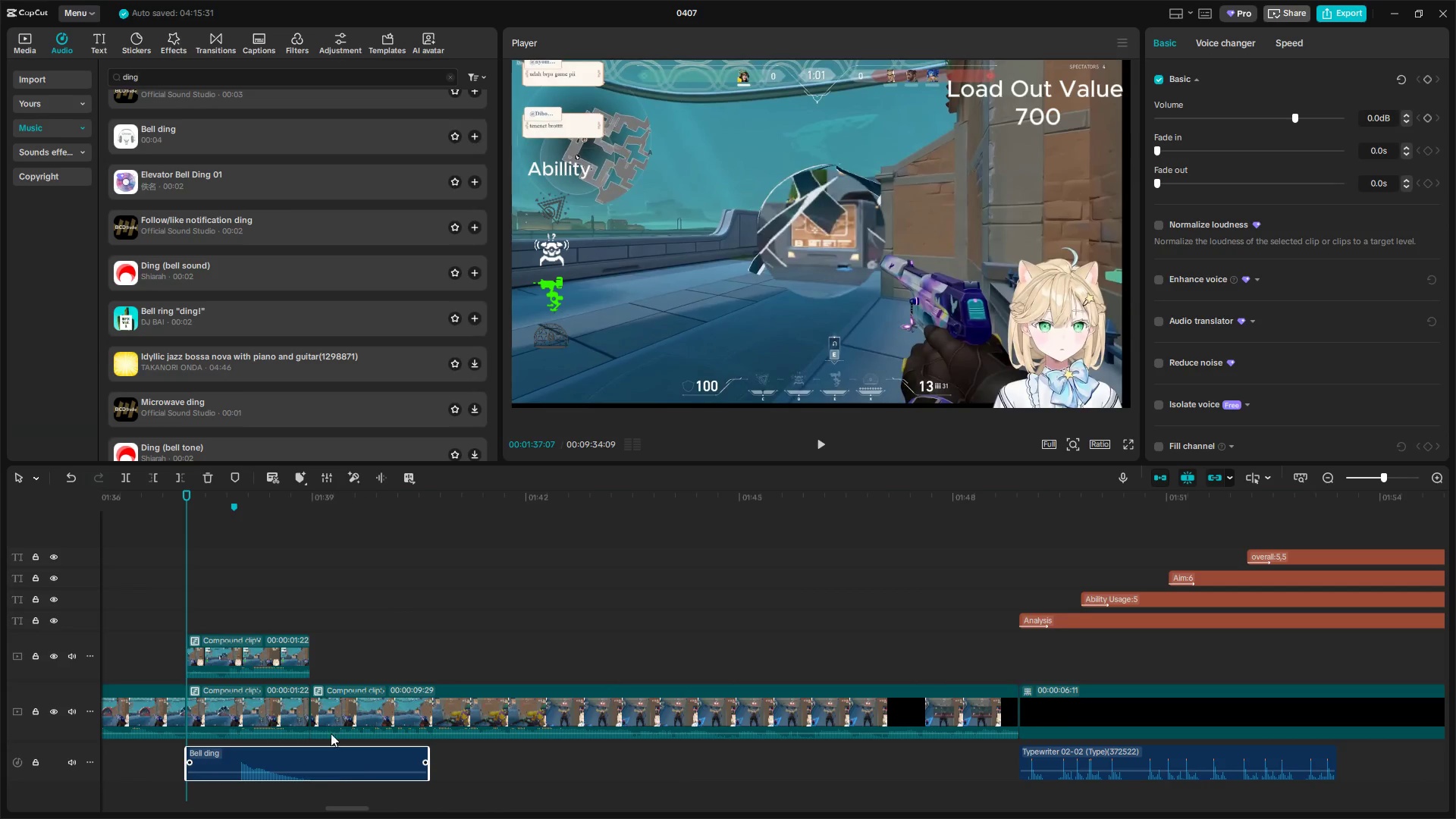 
key(Space)
 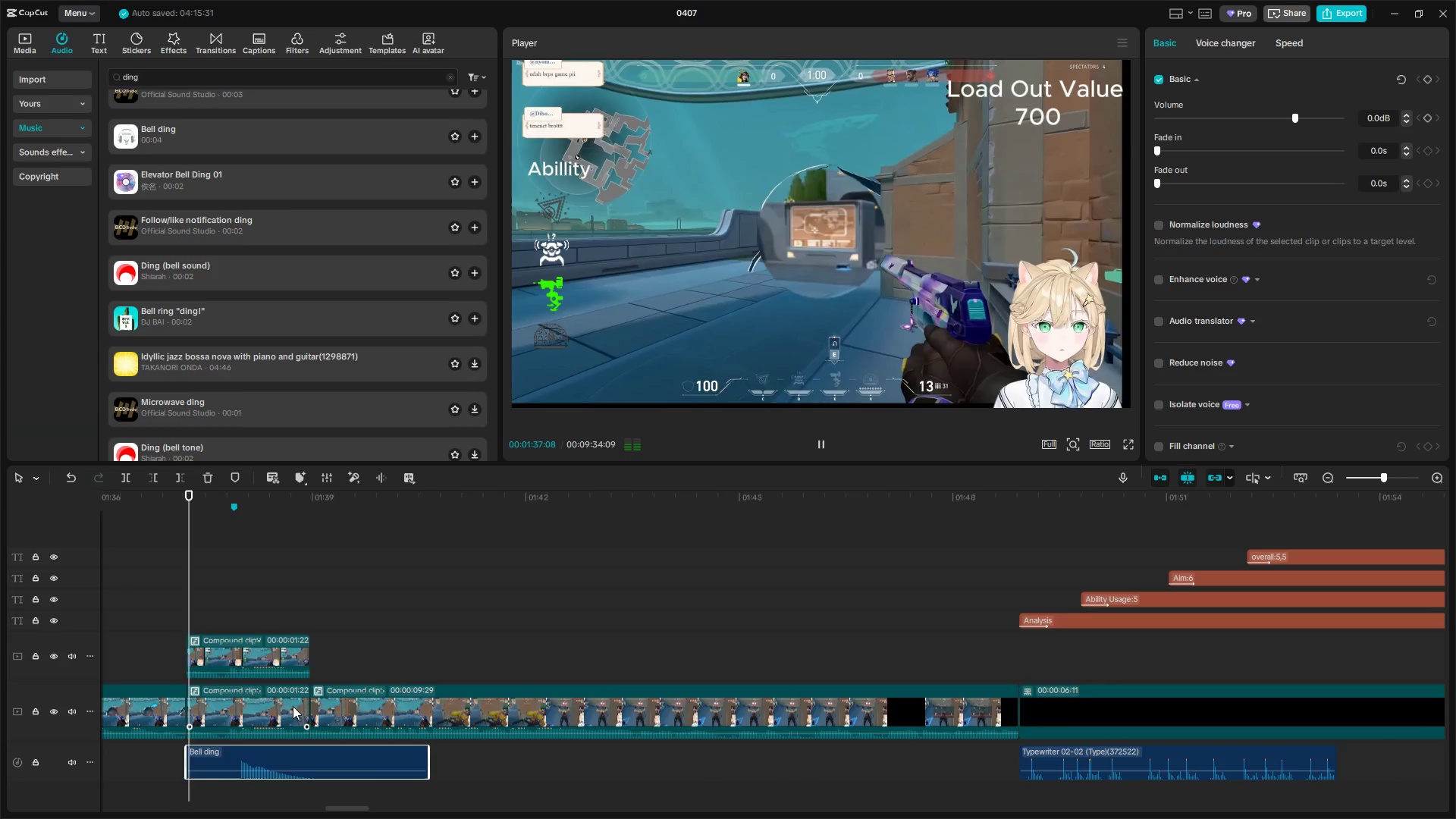 
key(Space)
 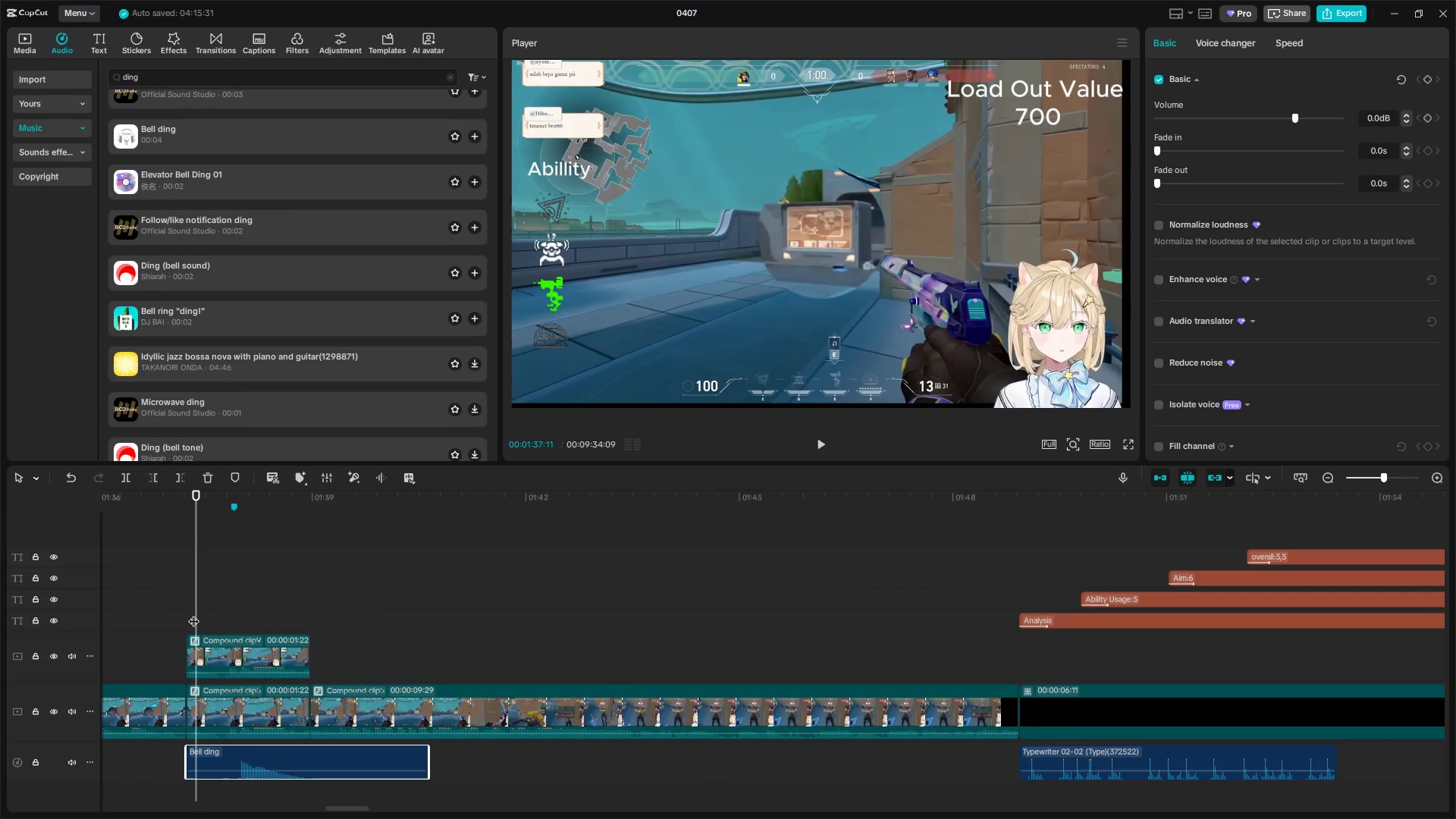 
left_click_drag(start_coordinate=[198, 610], to_coordinate=[255, 616])
 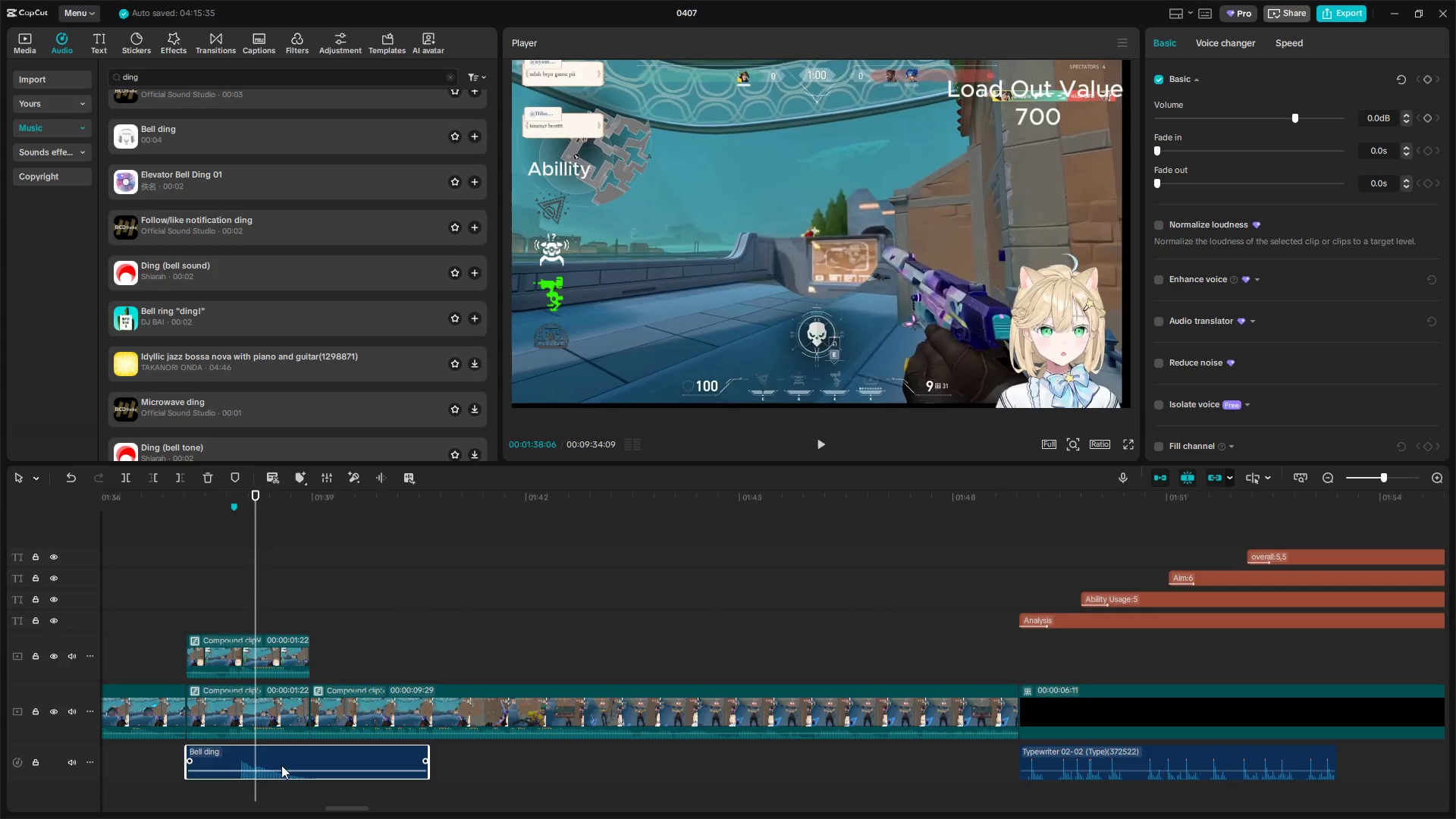 
left_click_drag(start_coordinate=[285, 761], to_coordinate=[297, 761])
 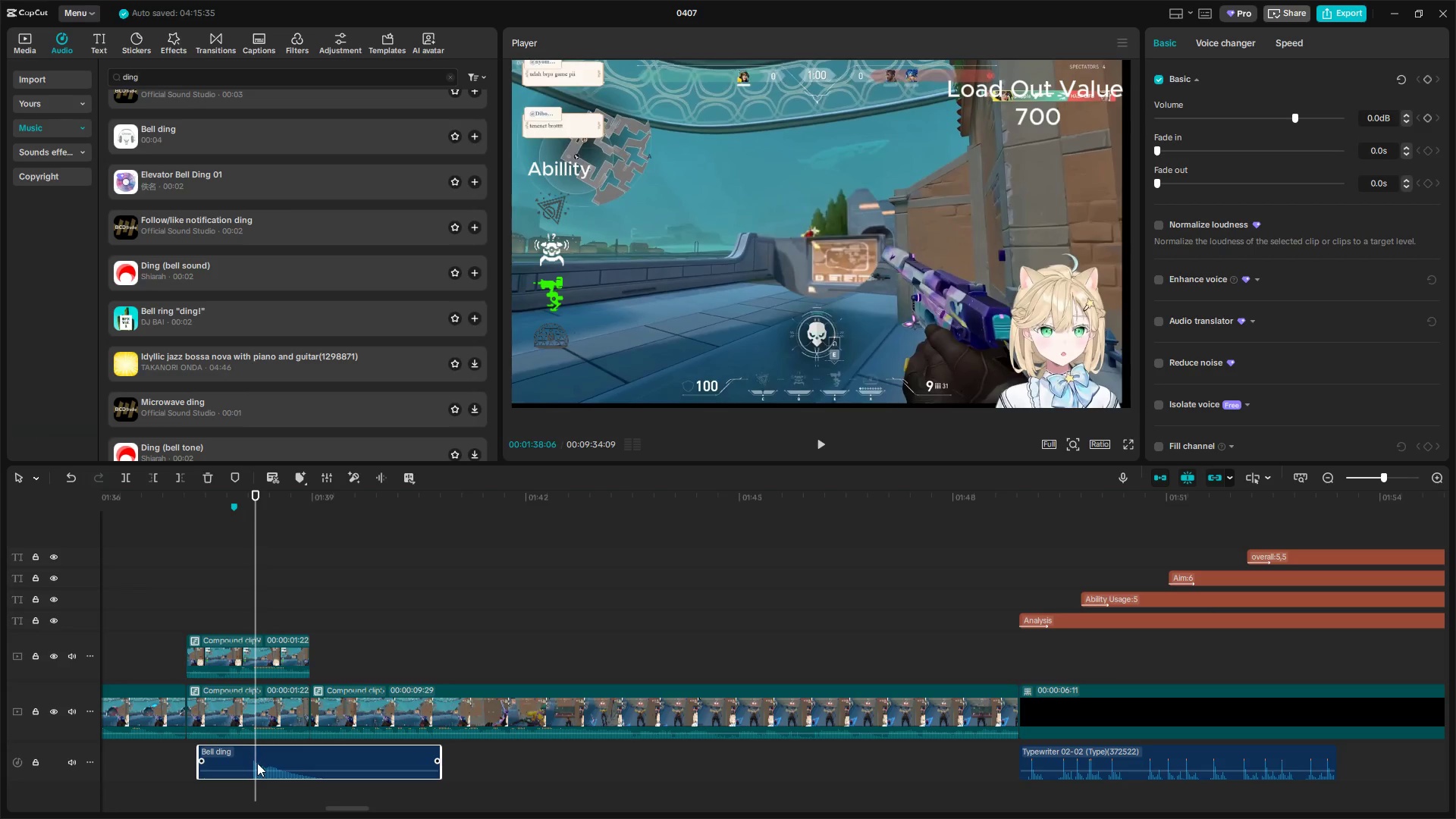 
left_click([251, 759])
 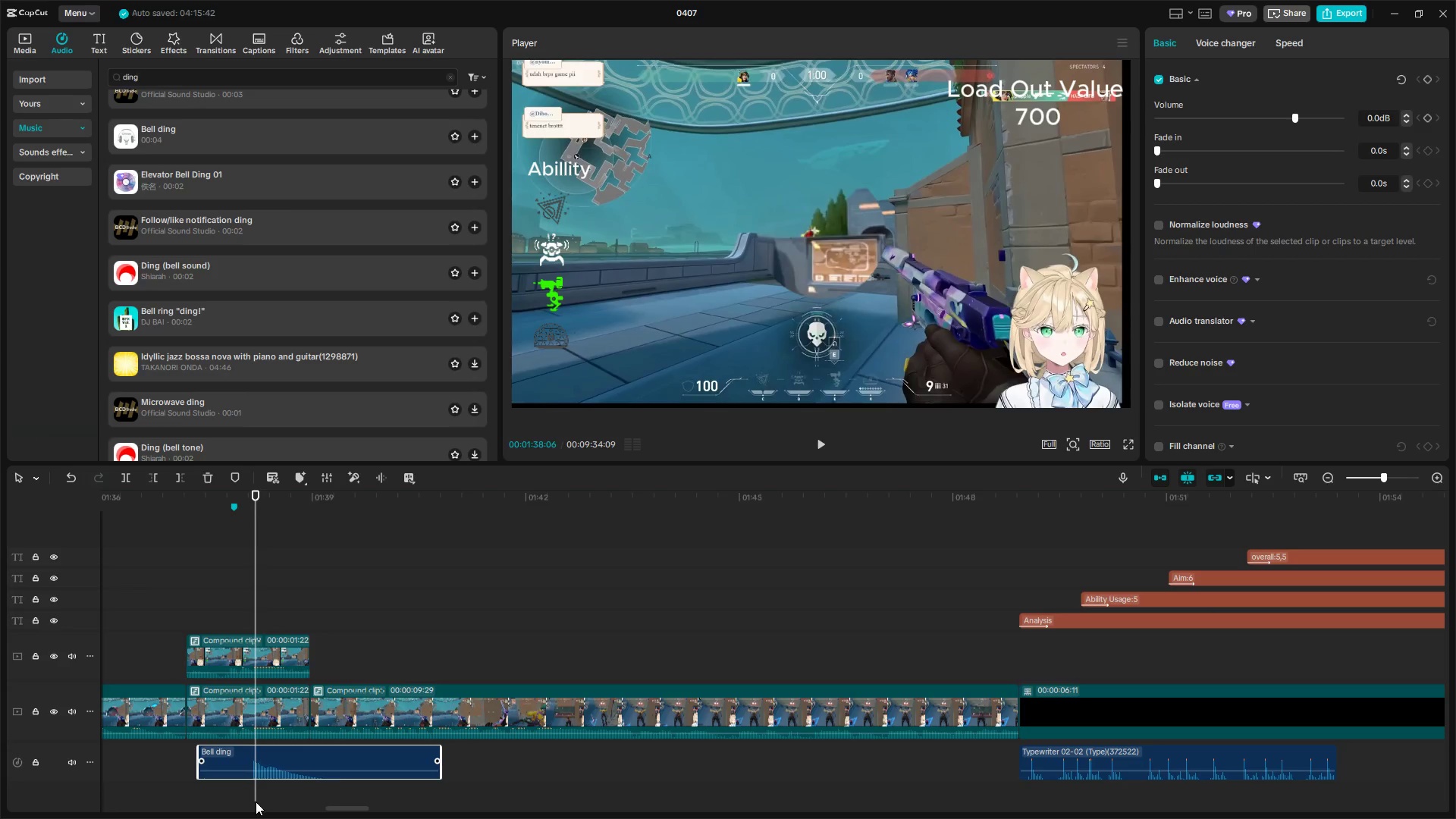 
hold_key(key=ControlLeft, duration=0.78)
 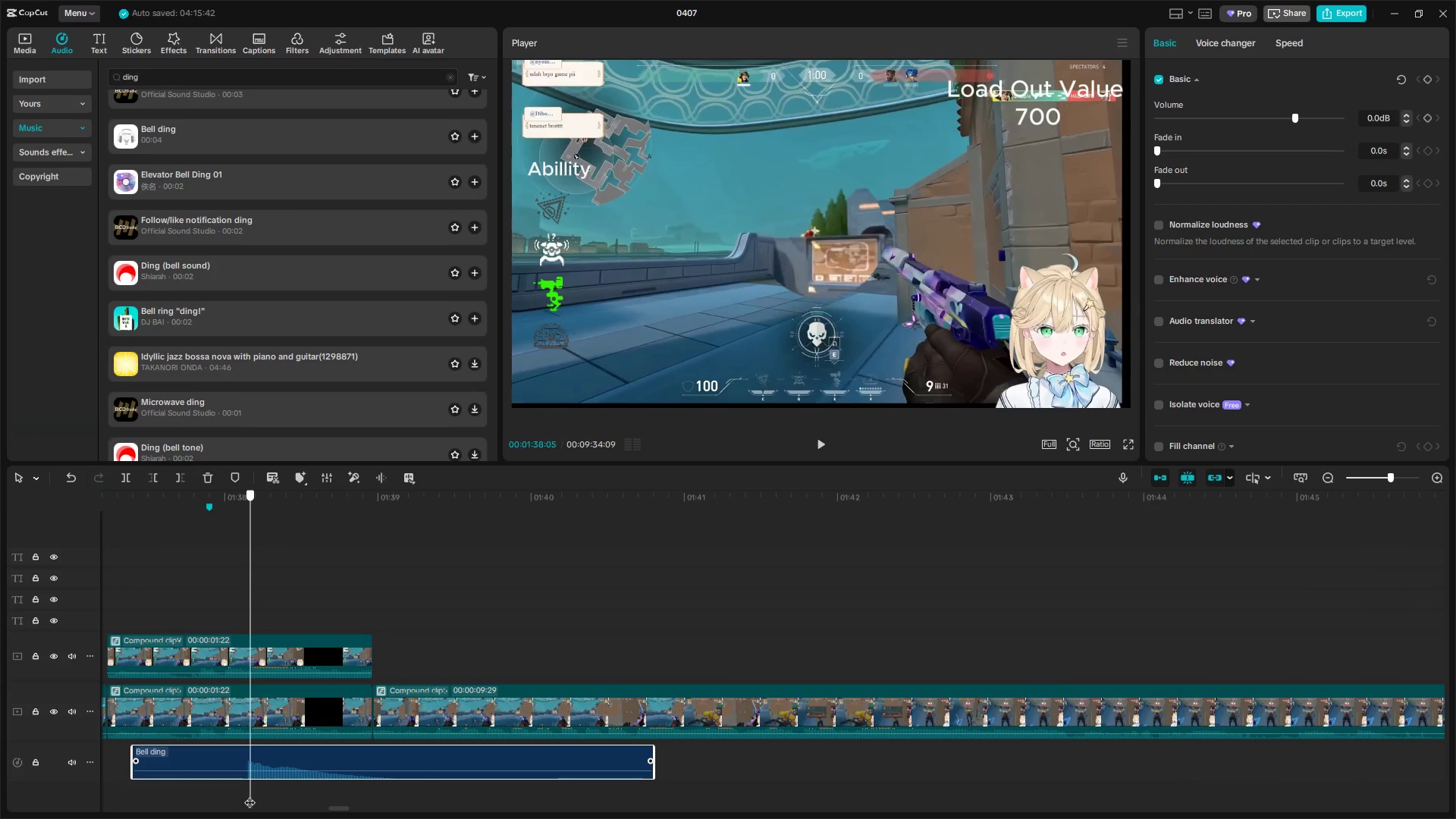 
left_click([250, 795])
 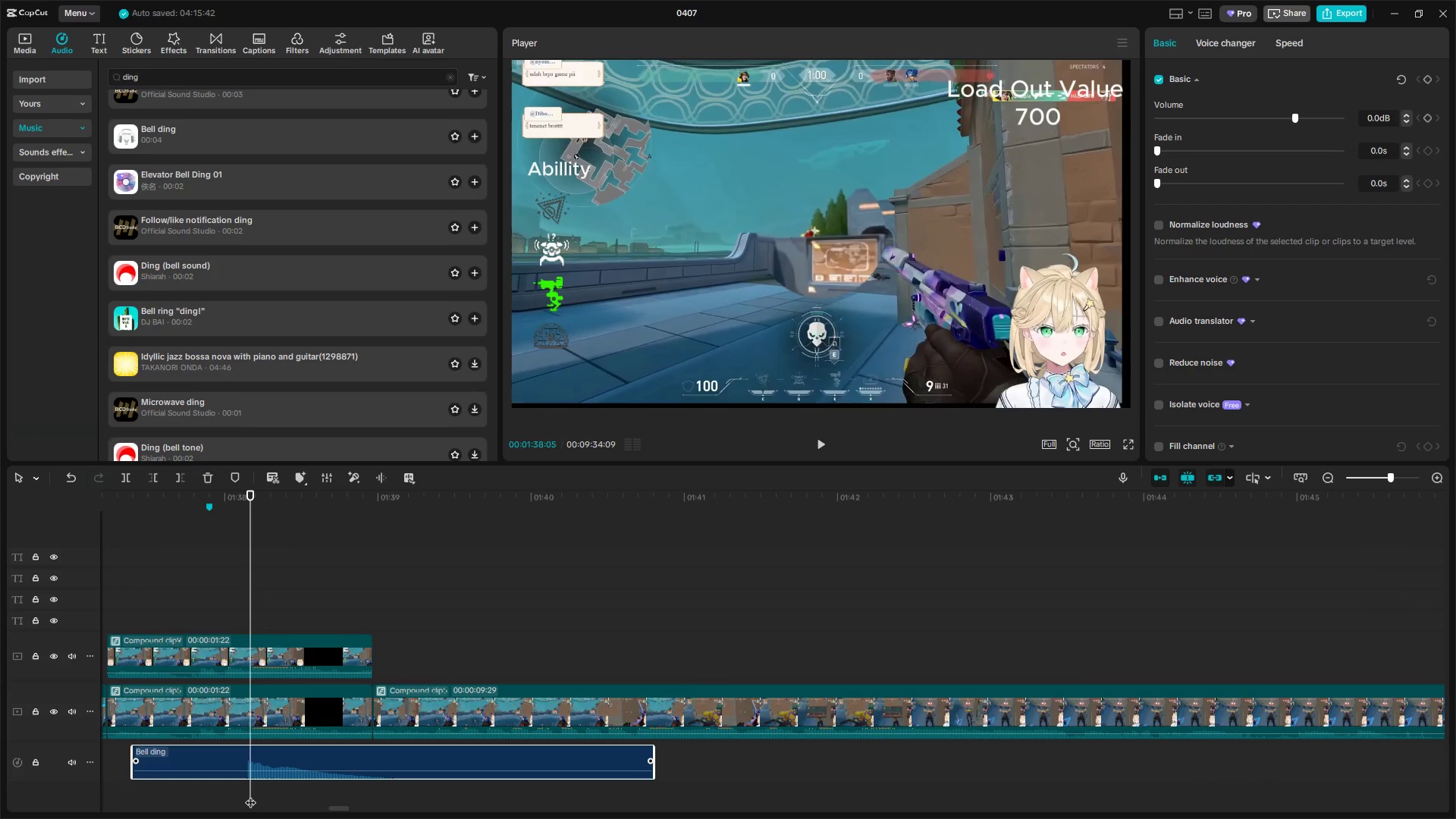 
scroll: coordinate [251, 799], scroll_direction: up, amount: 10.0
 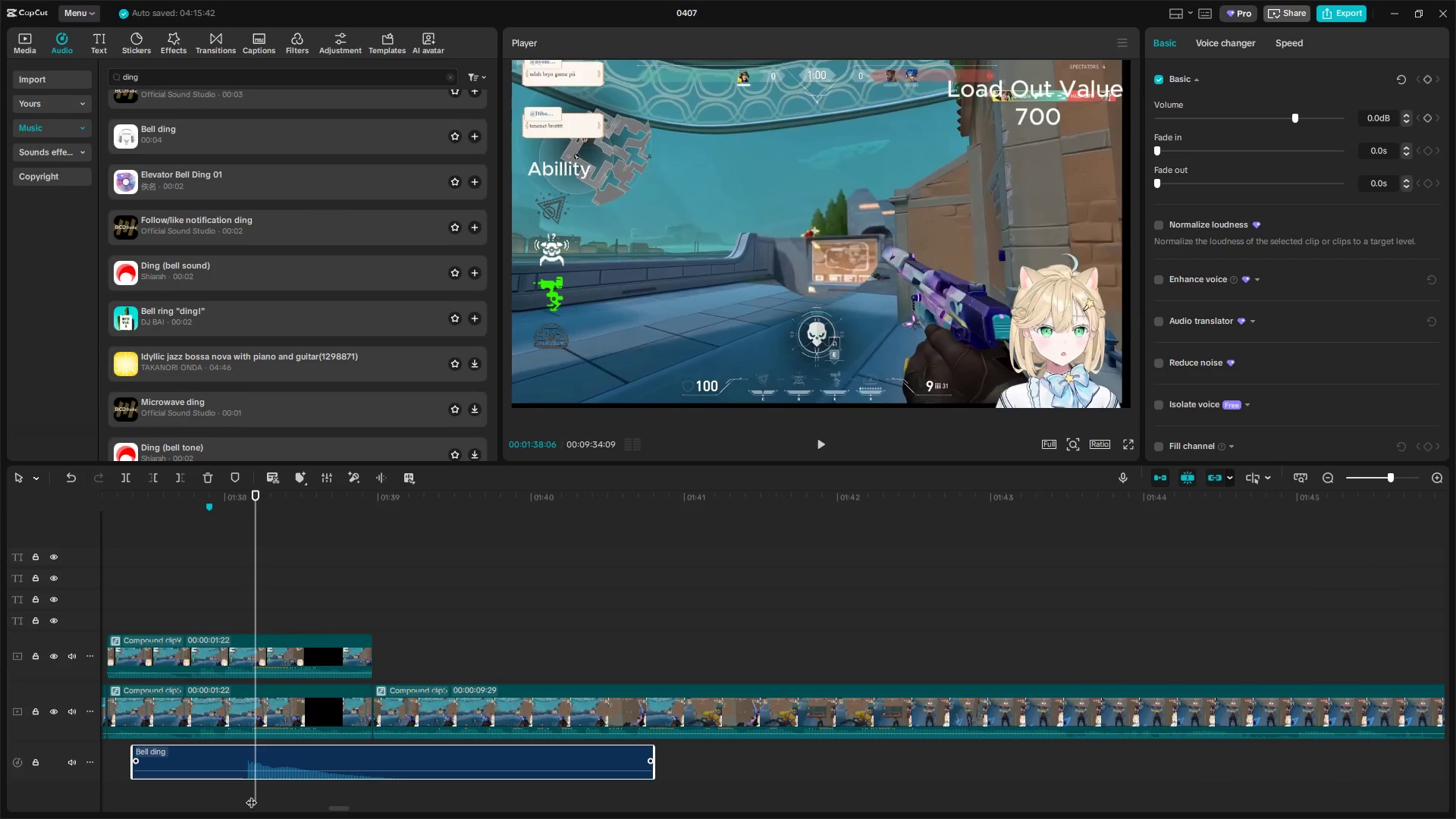 
left_click_drag(start_coordinate=[250, 795], to_coordinate=[243, 795])
 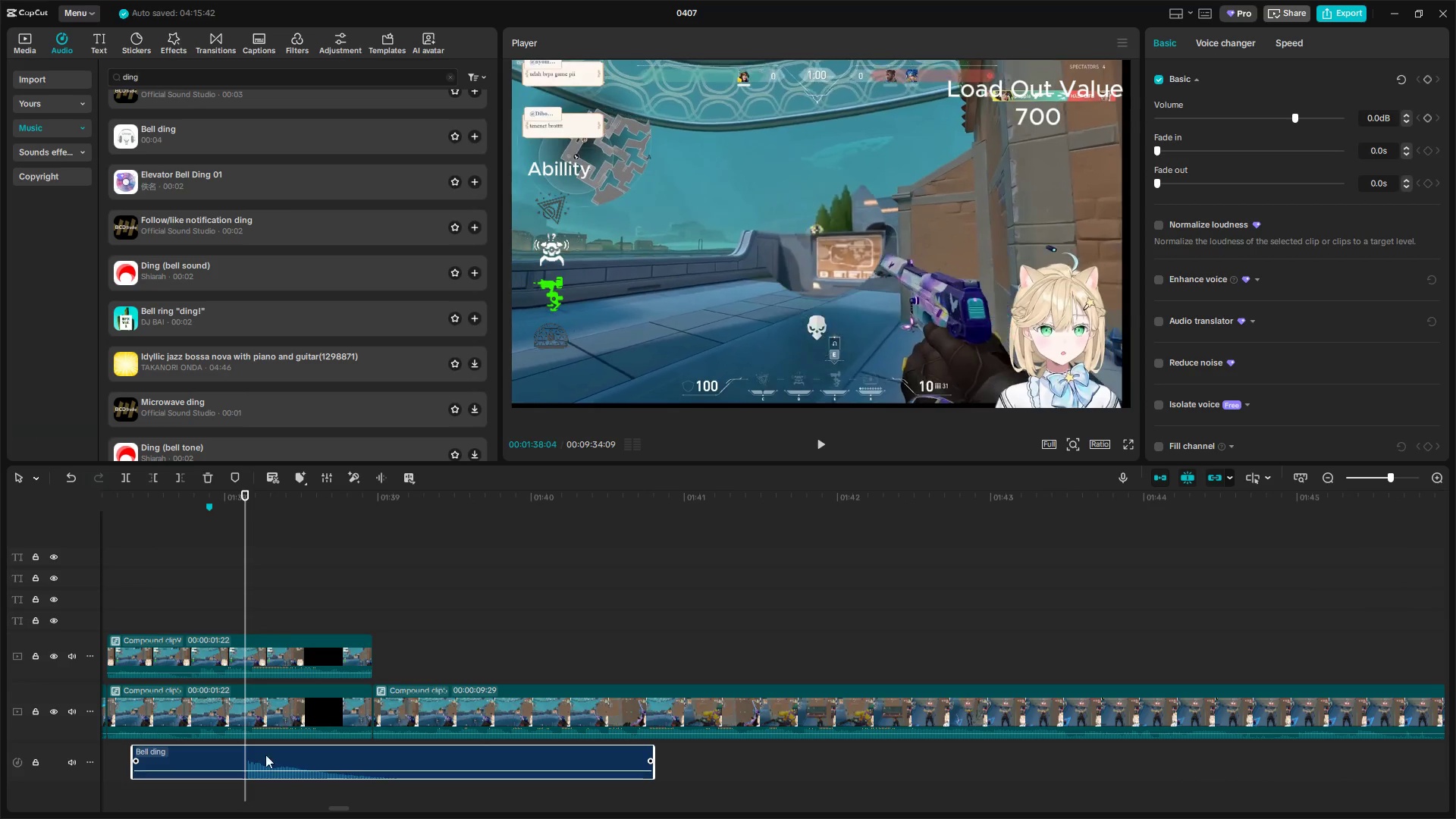 
left_click([271, 747])
 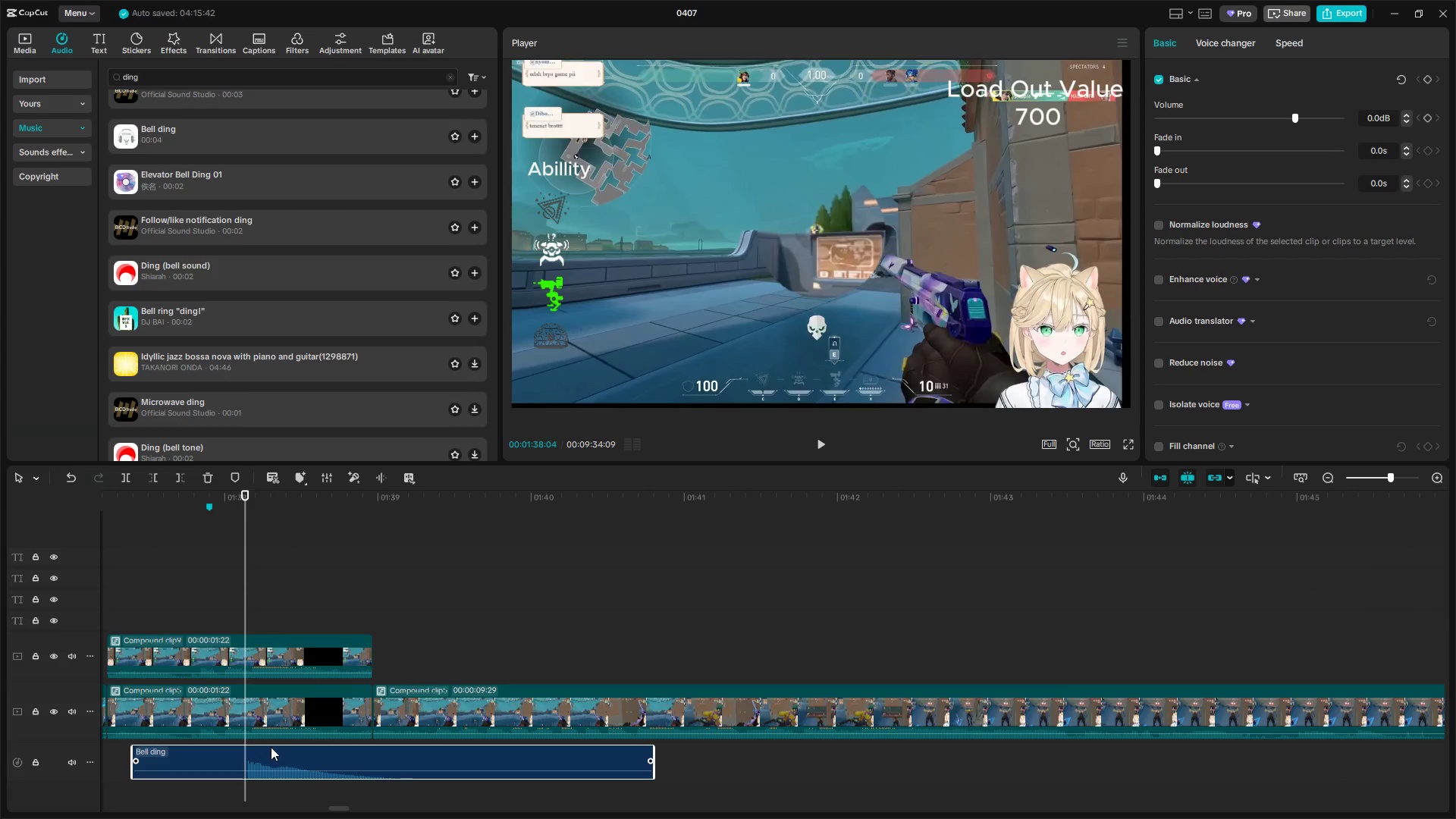 
key(Q)
 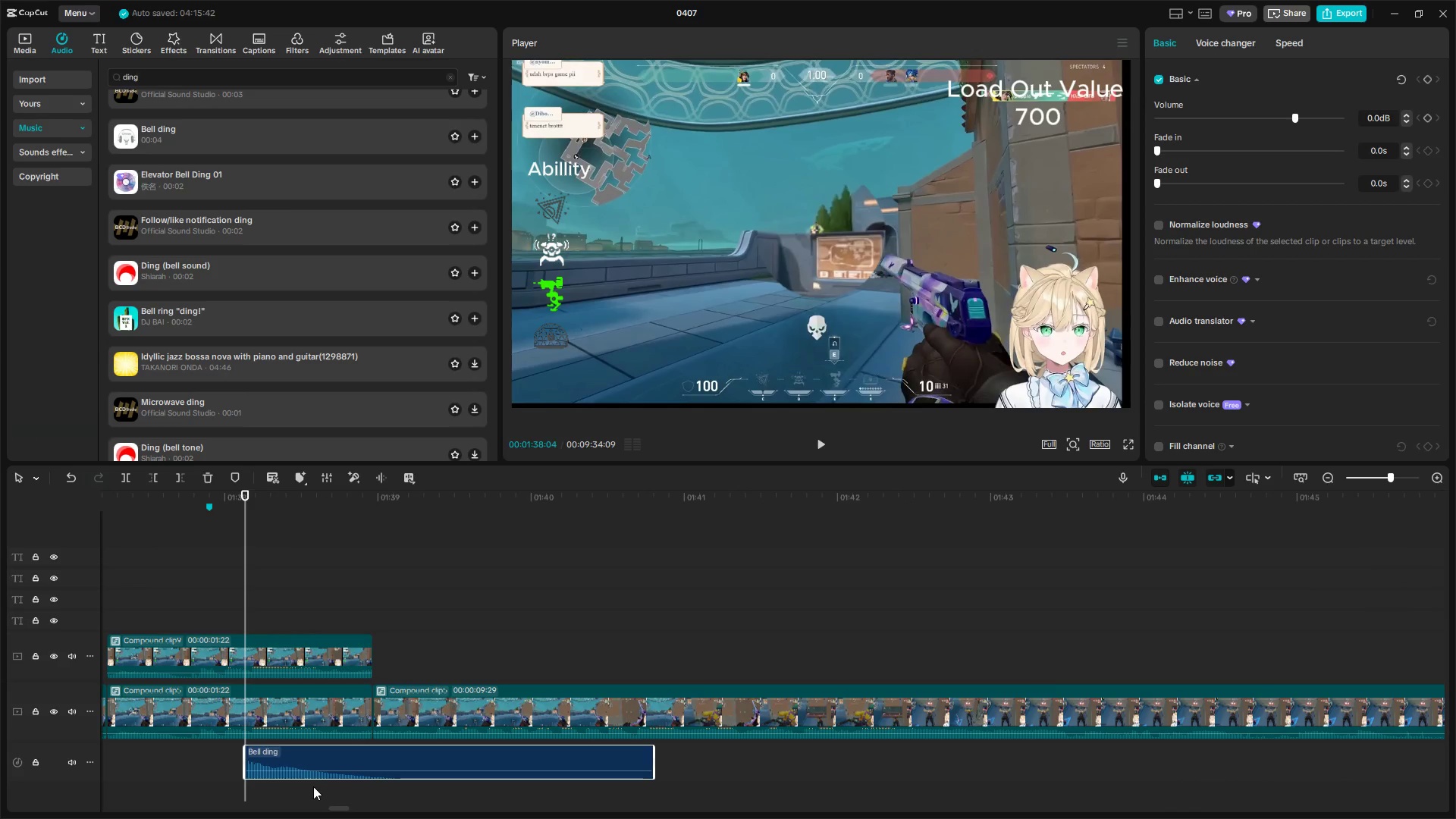 
left_click([324, 789])
 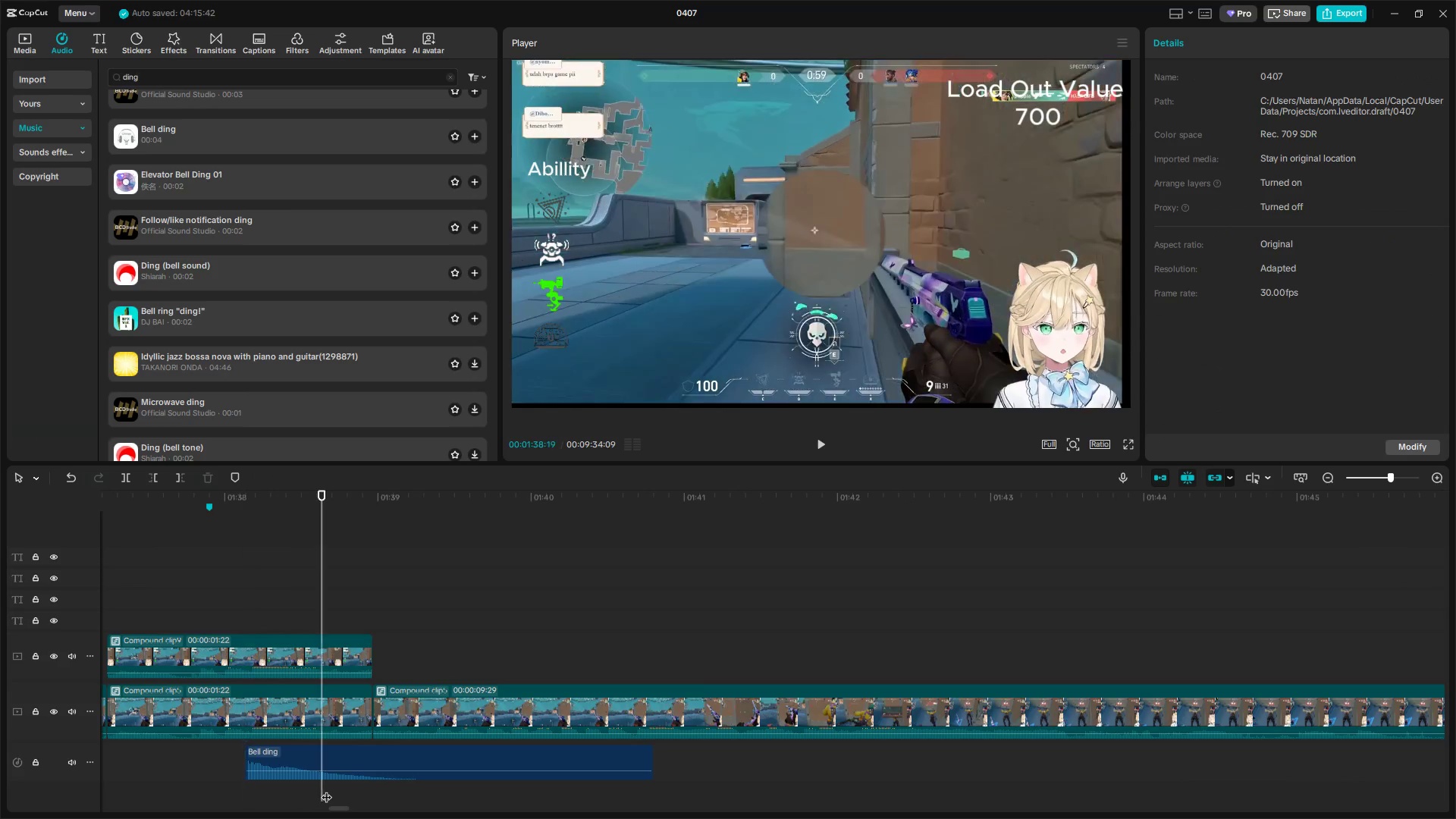 
left_click_drag(start_coordinate=[326, 789], to_coordinate=[419, 795])
 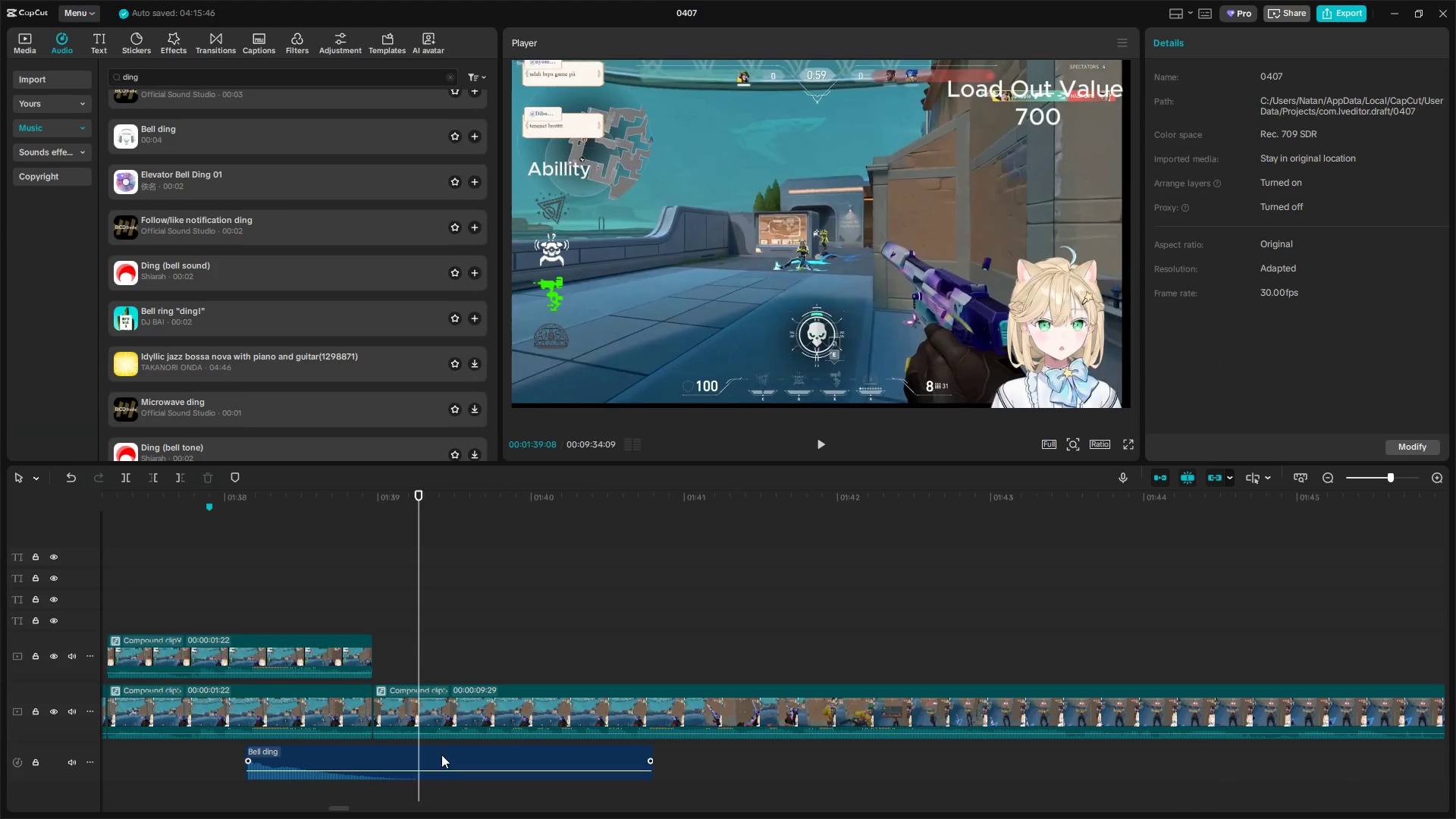 
left_click([444, 752])
 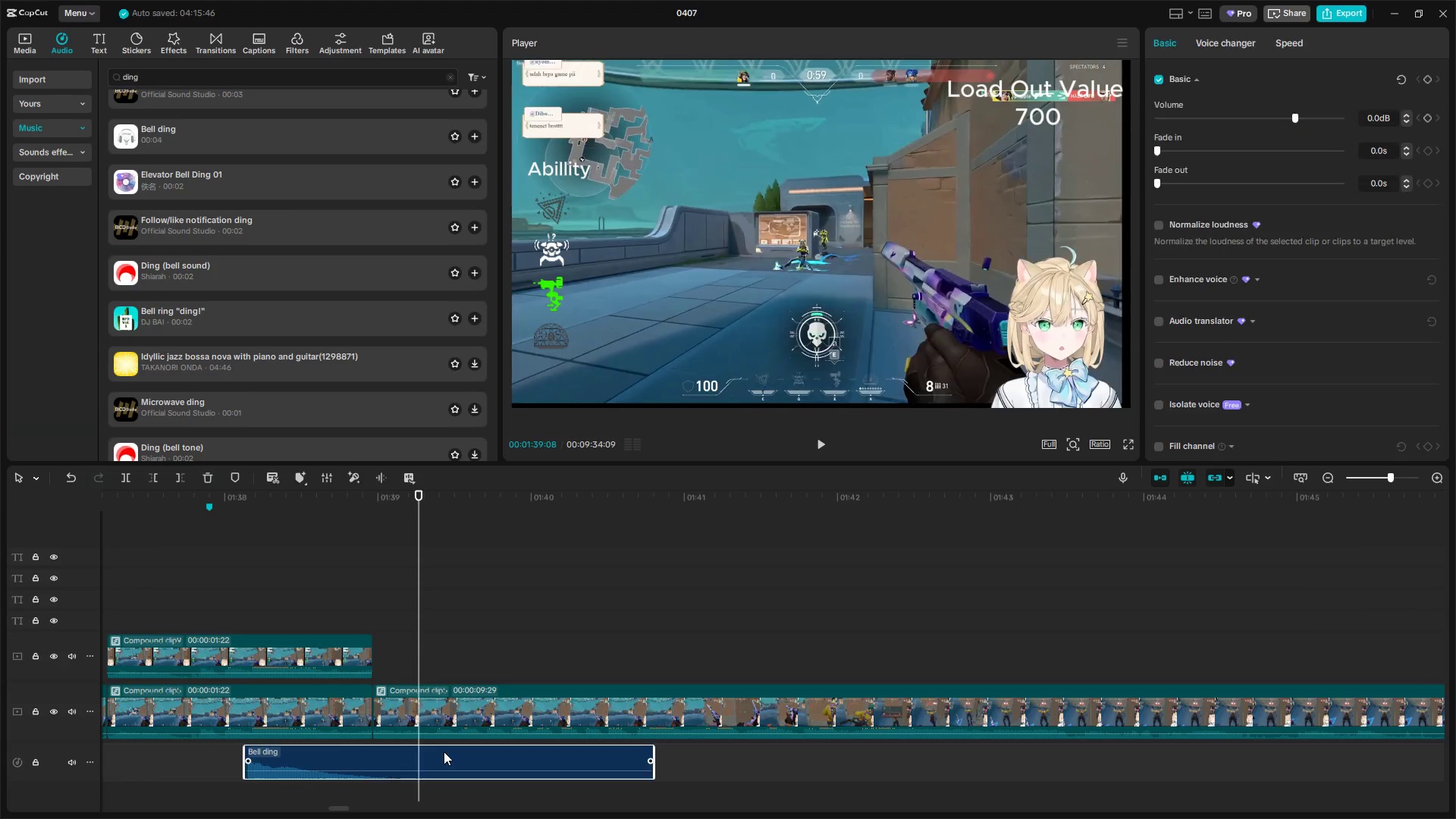 
key(W)
 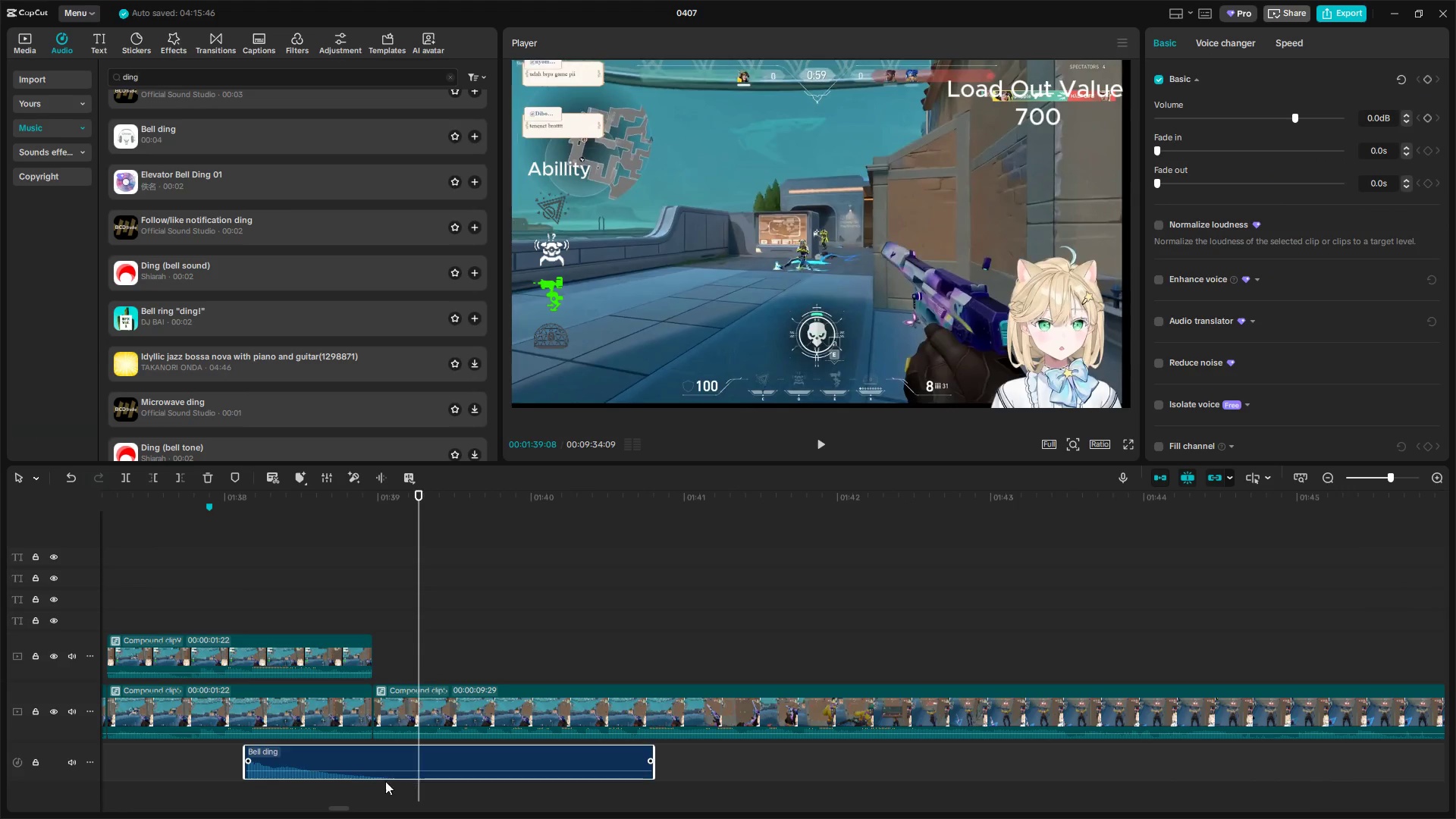 
left_click([341, 765])
 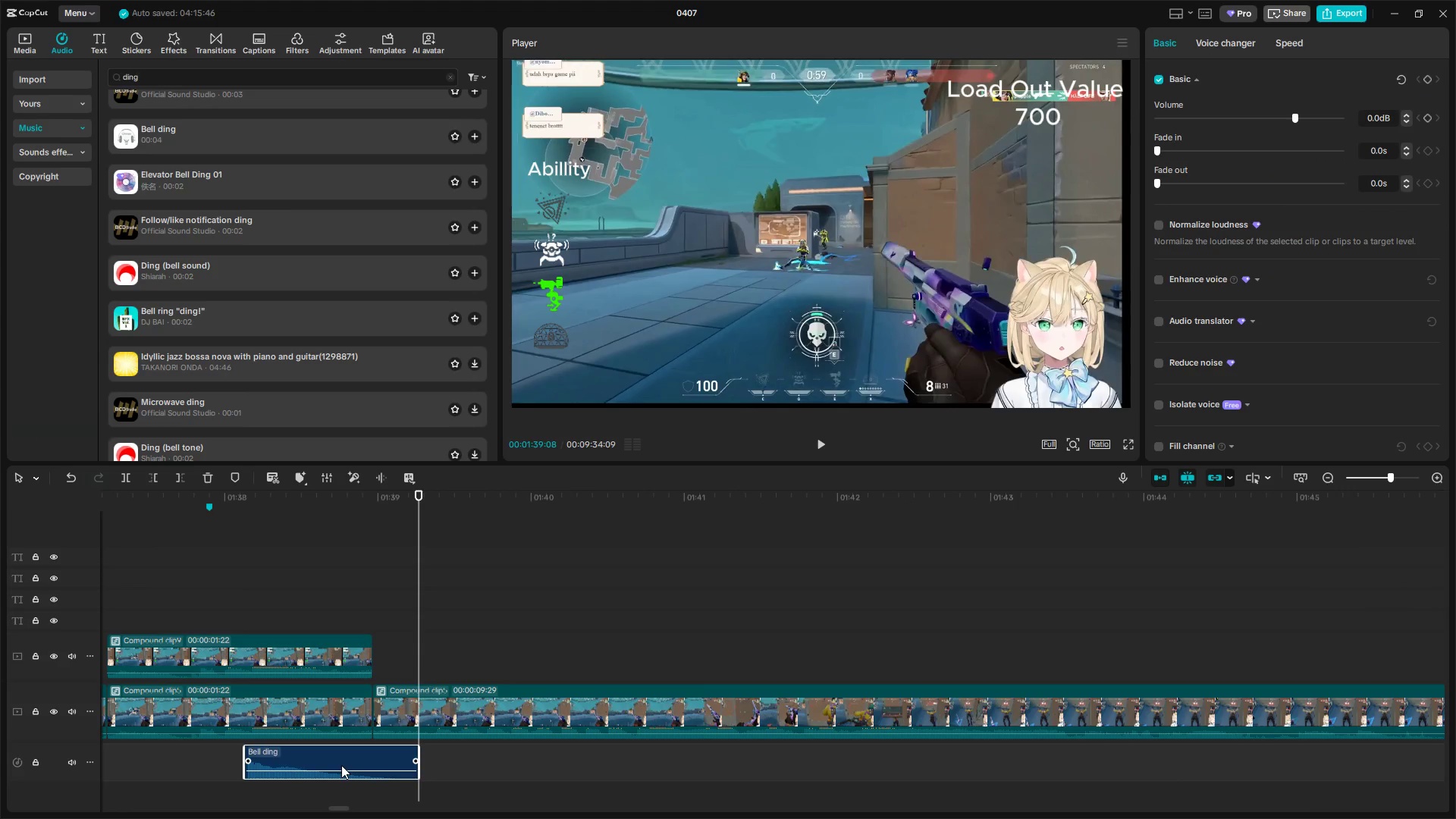 
key(Control+X)
 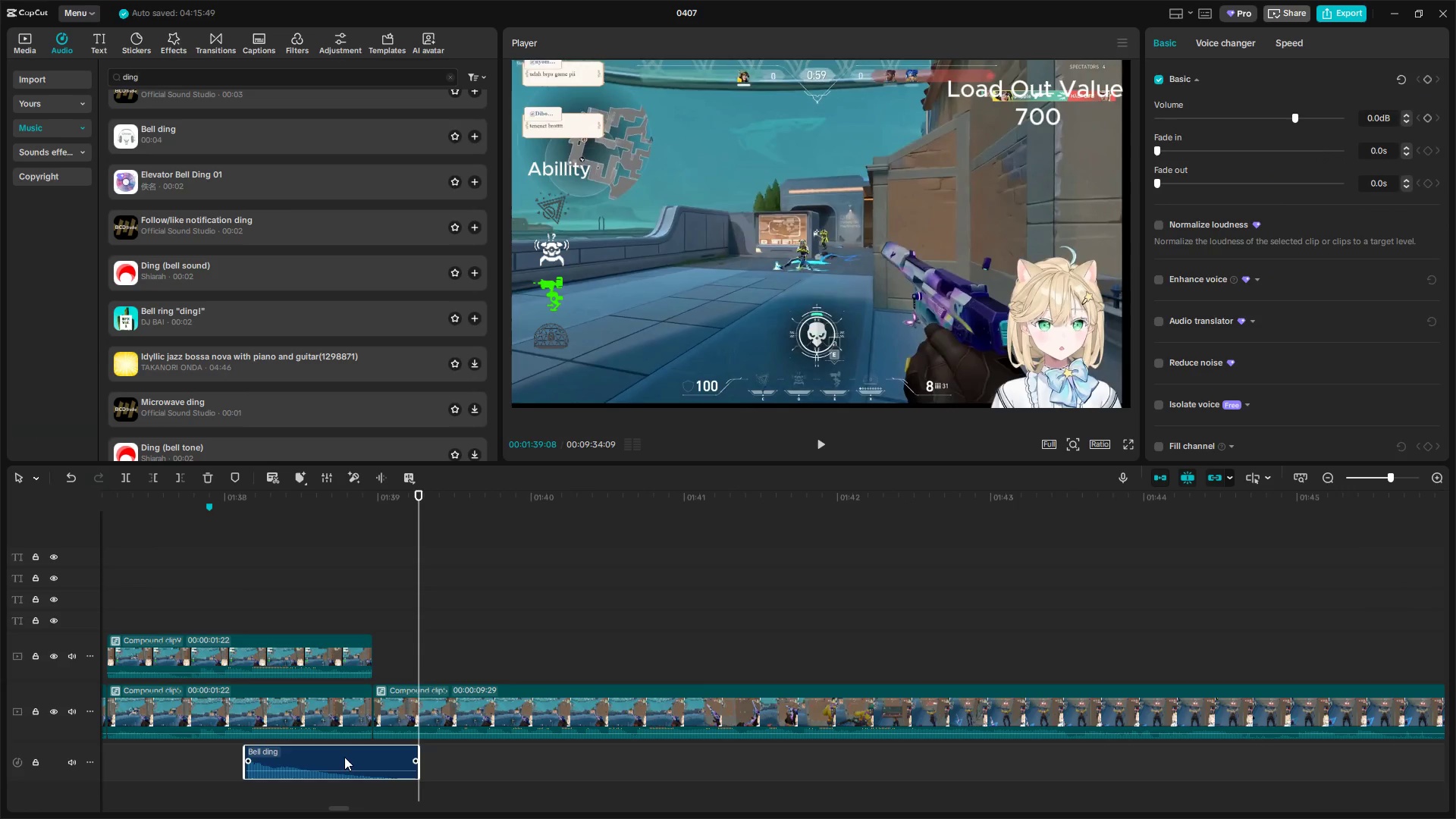 
key(Control+C)
 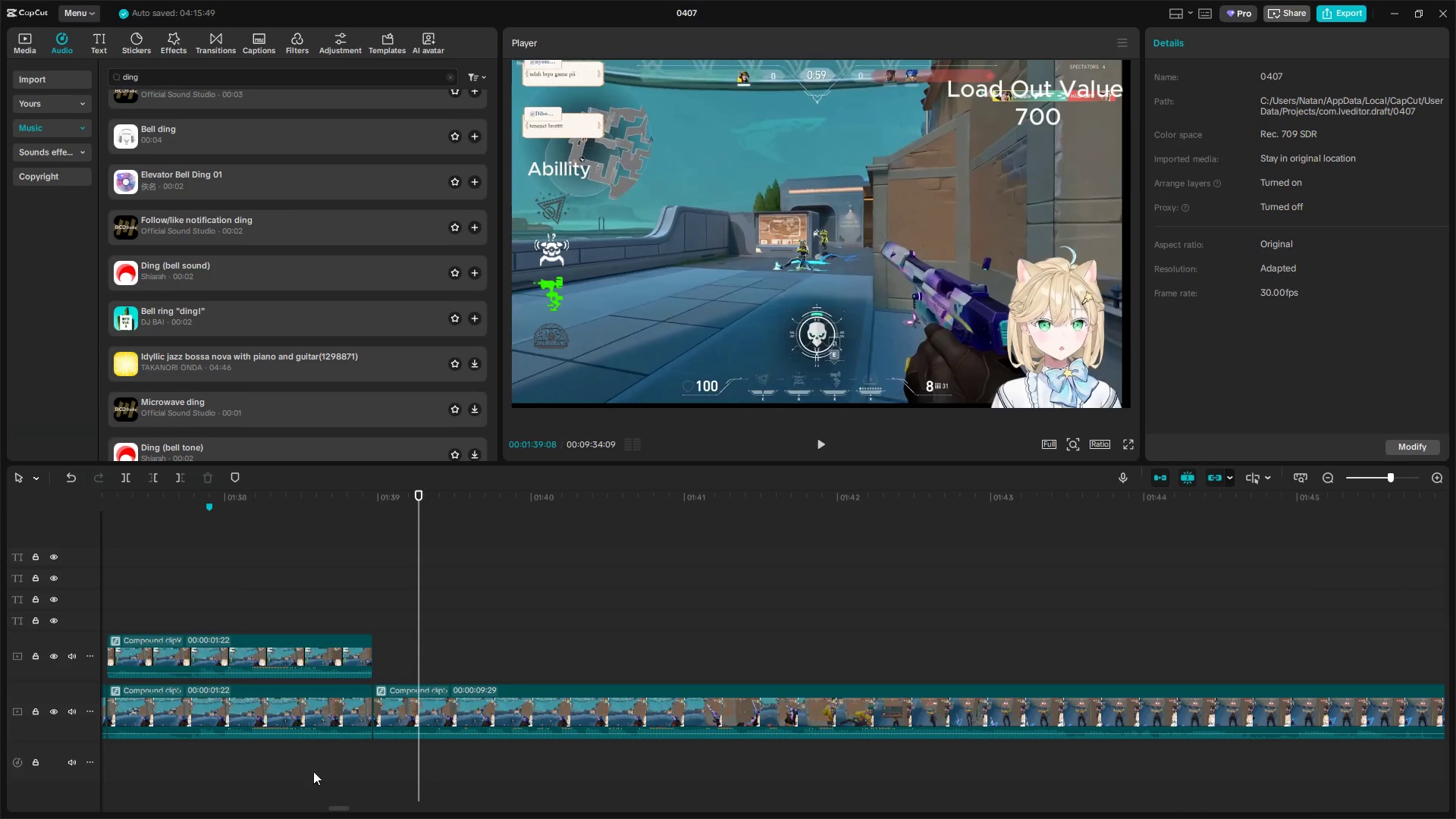 
key(Control+Z)
 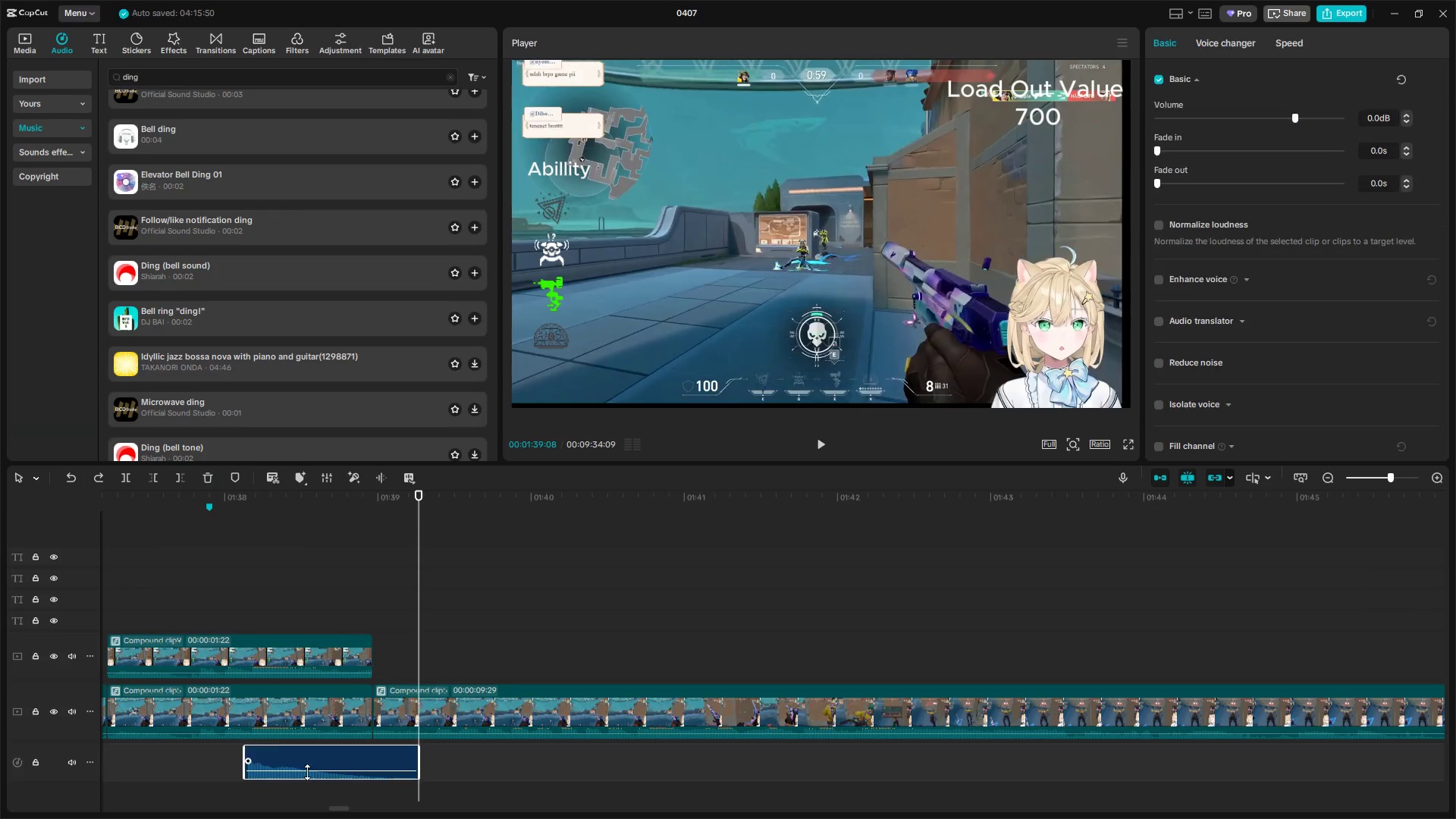 
key(Control+C)
 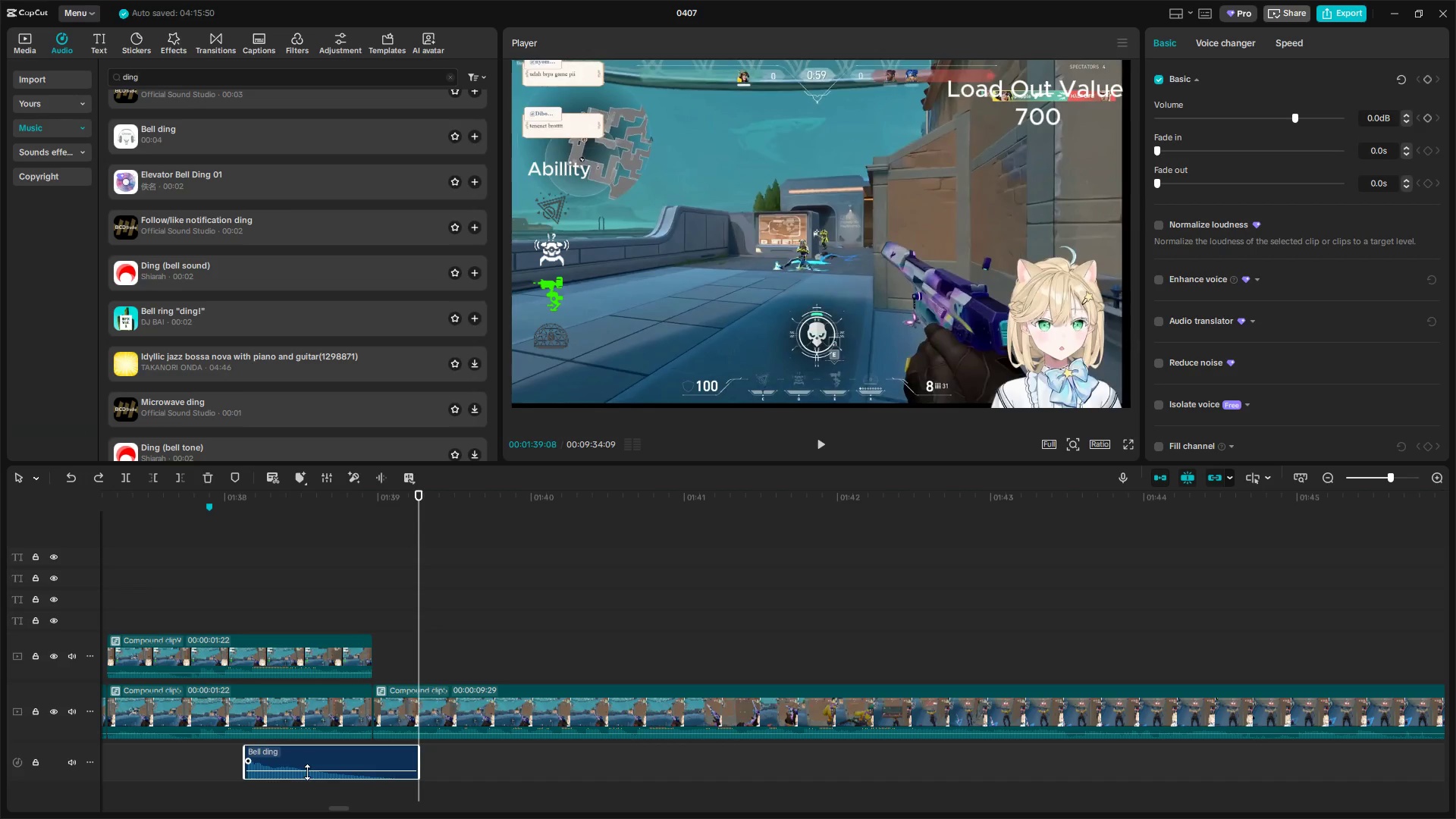 
key(Control+C)
 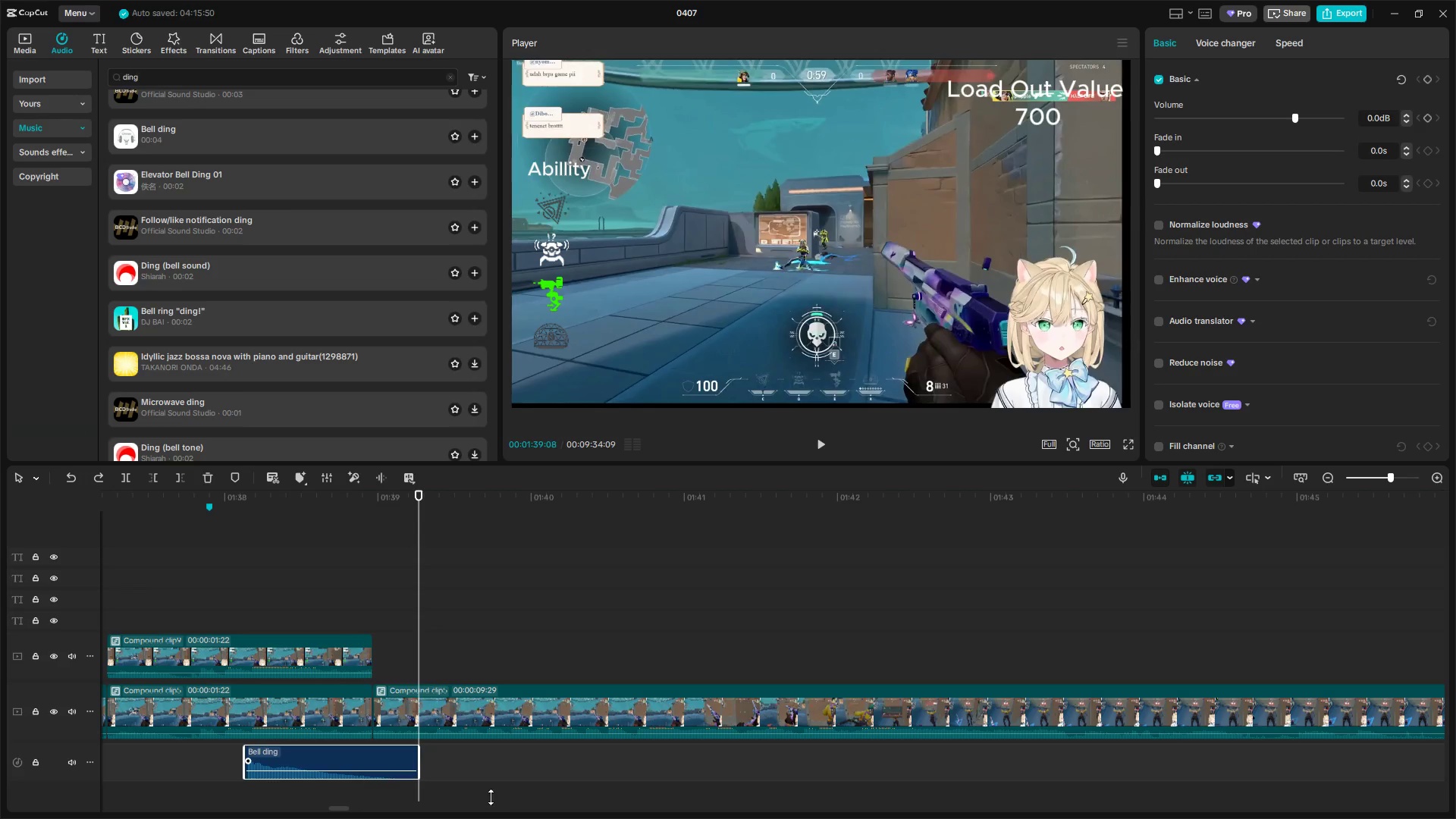 
hold_key(key=ControlLeft, duration=1.5)
 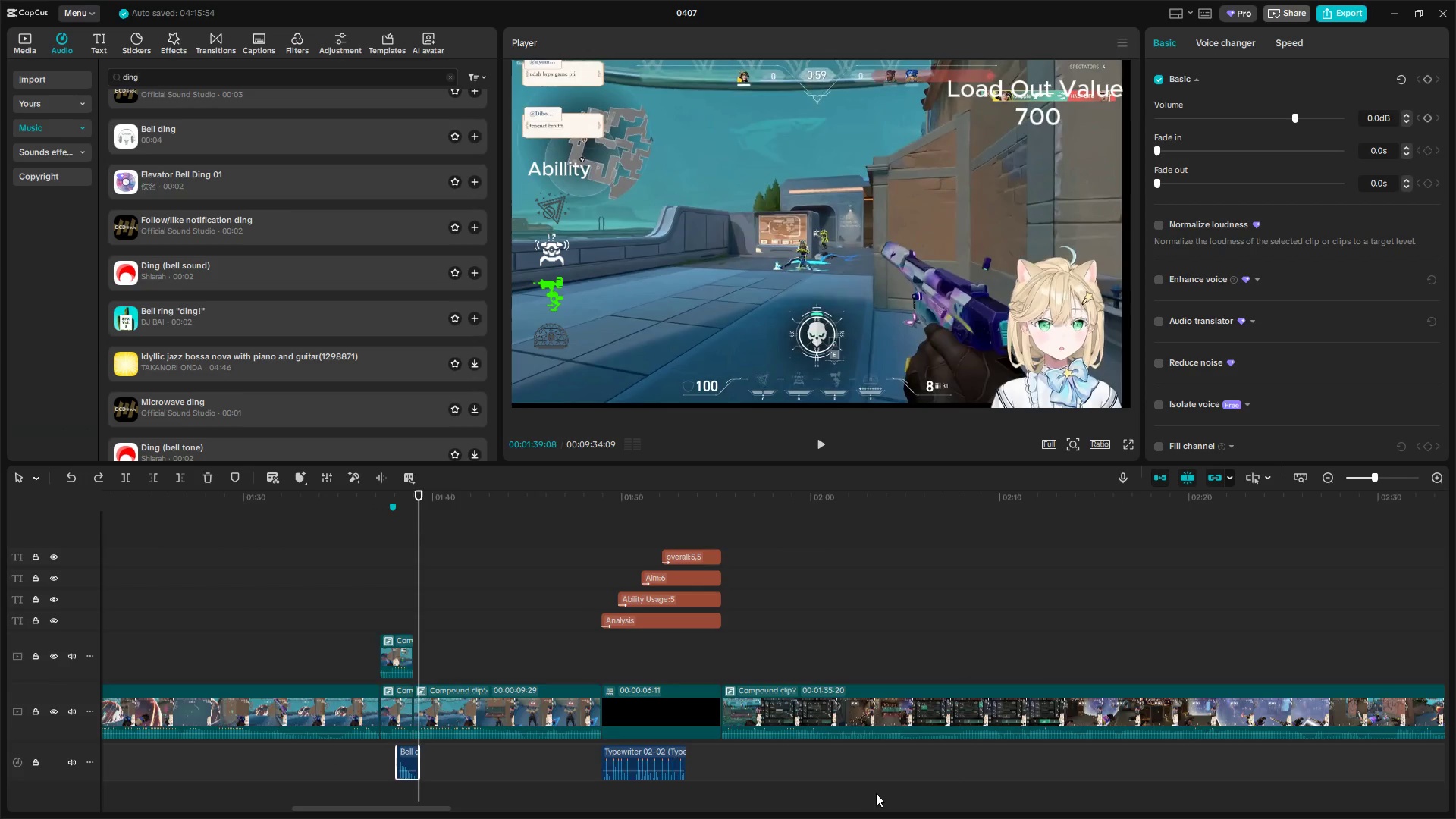 
hold_key(key=ControlLeft, duration=1.52)
 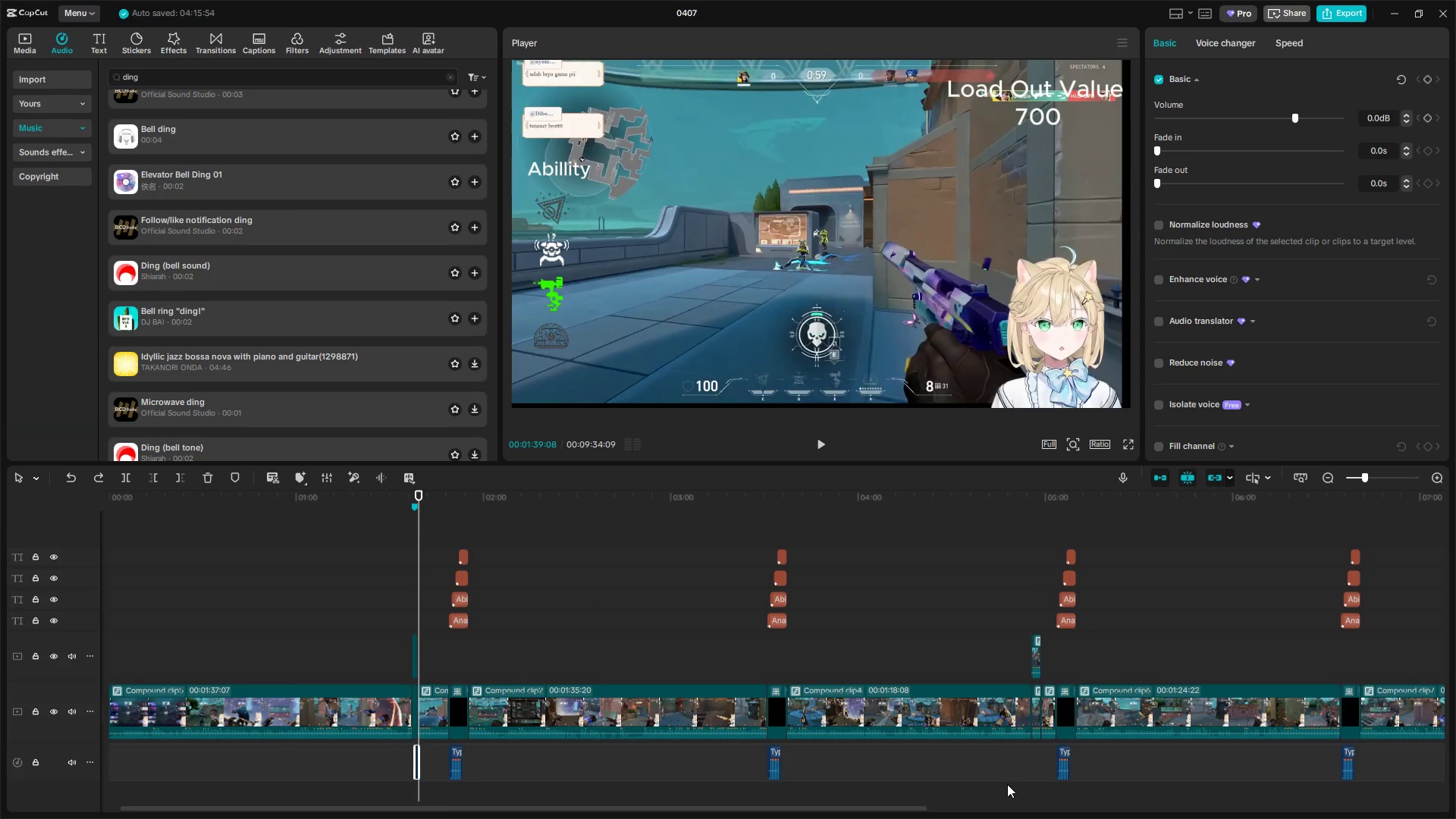 
hold_key(key=ControlLeft, duration=0.67)
 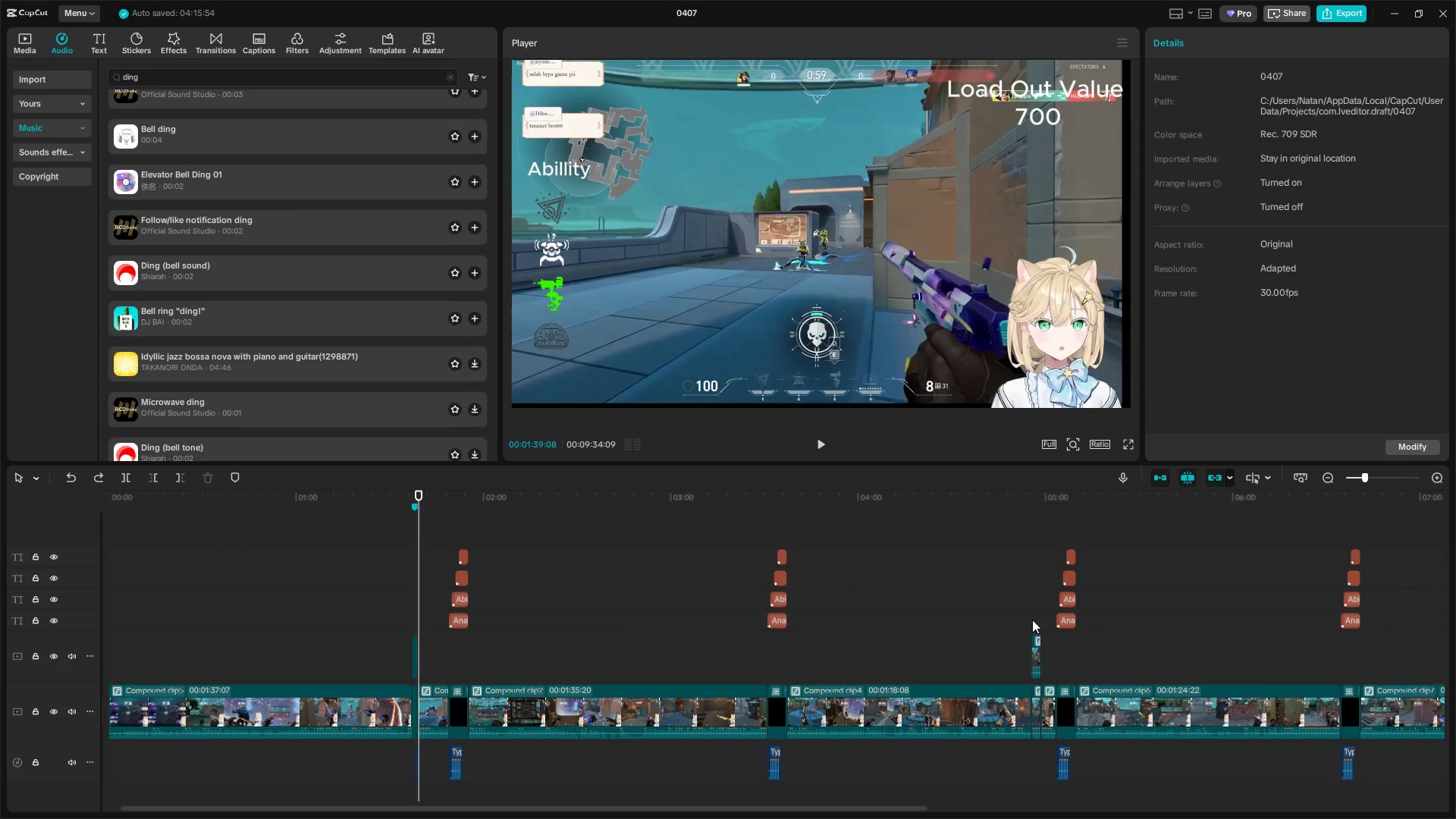 
scroll: coordinate [1005, 786], scroll_direction: down, amount: 38.0
 